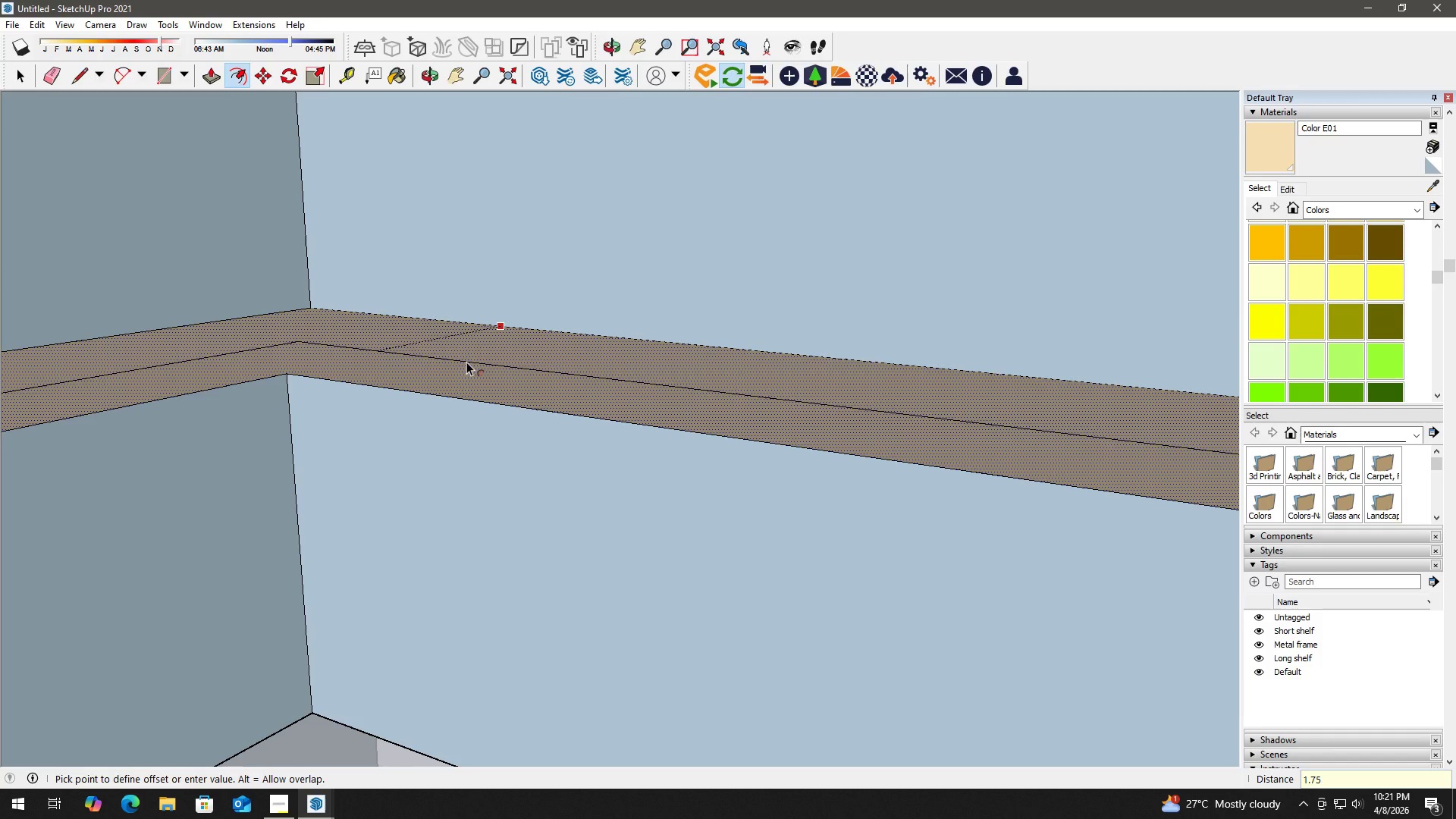 
key(Shift+Quote)
 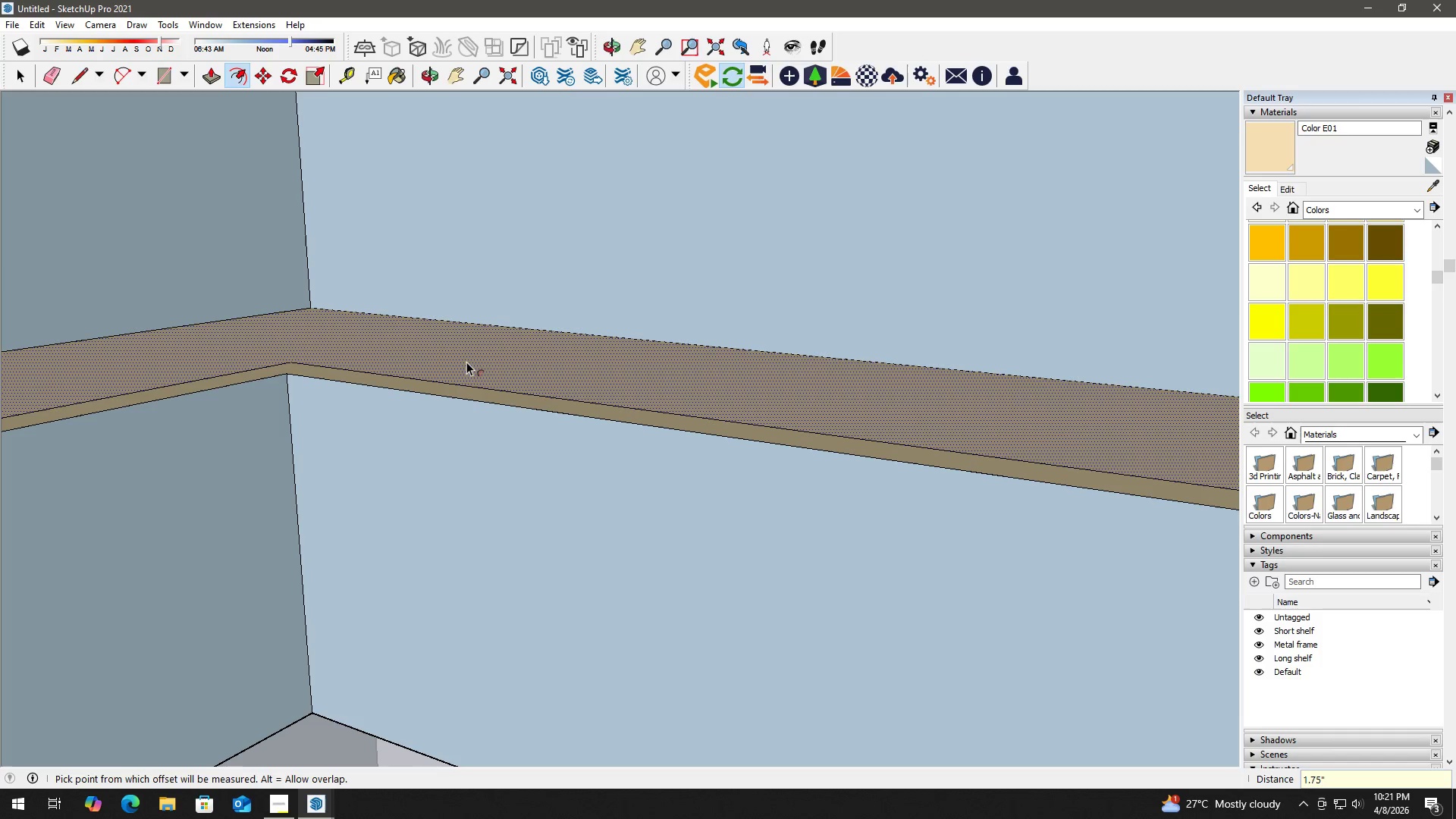 
key(Enter)
 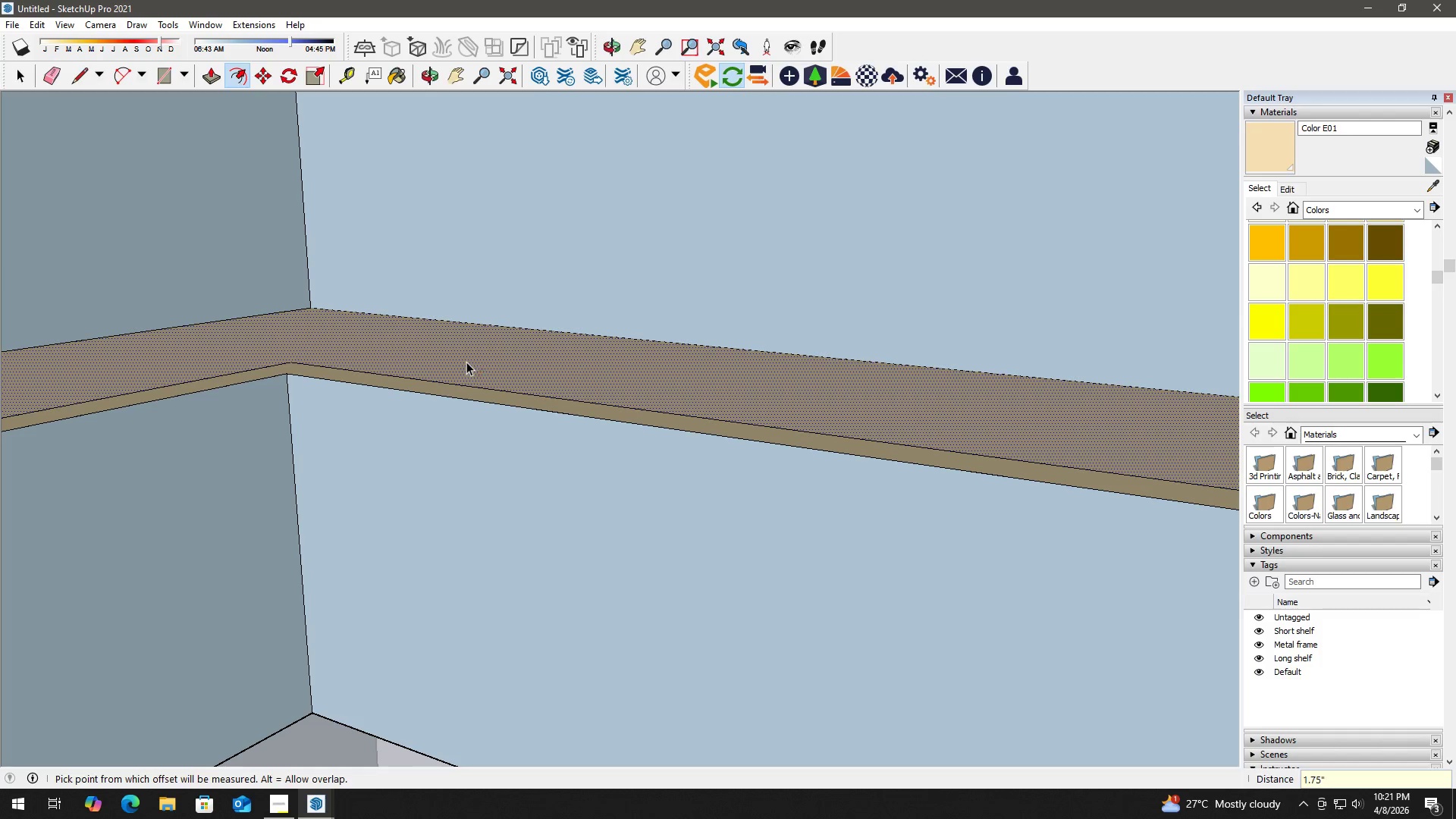 
key(Space)
 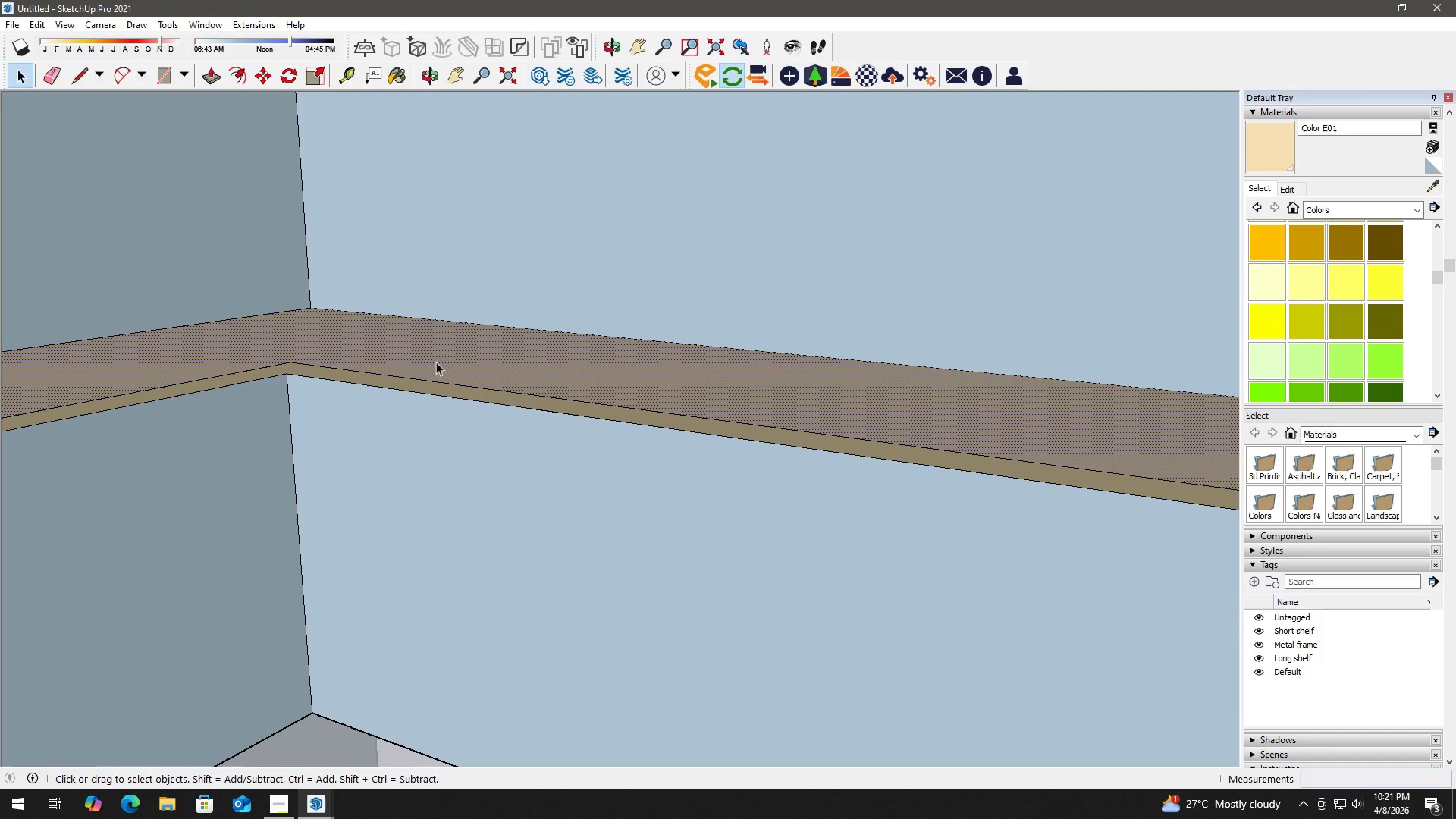 
key(Control+Z)
 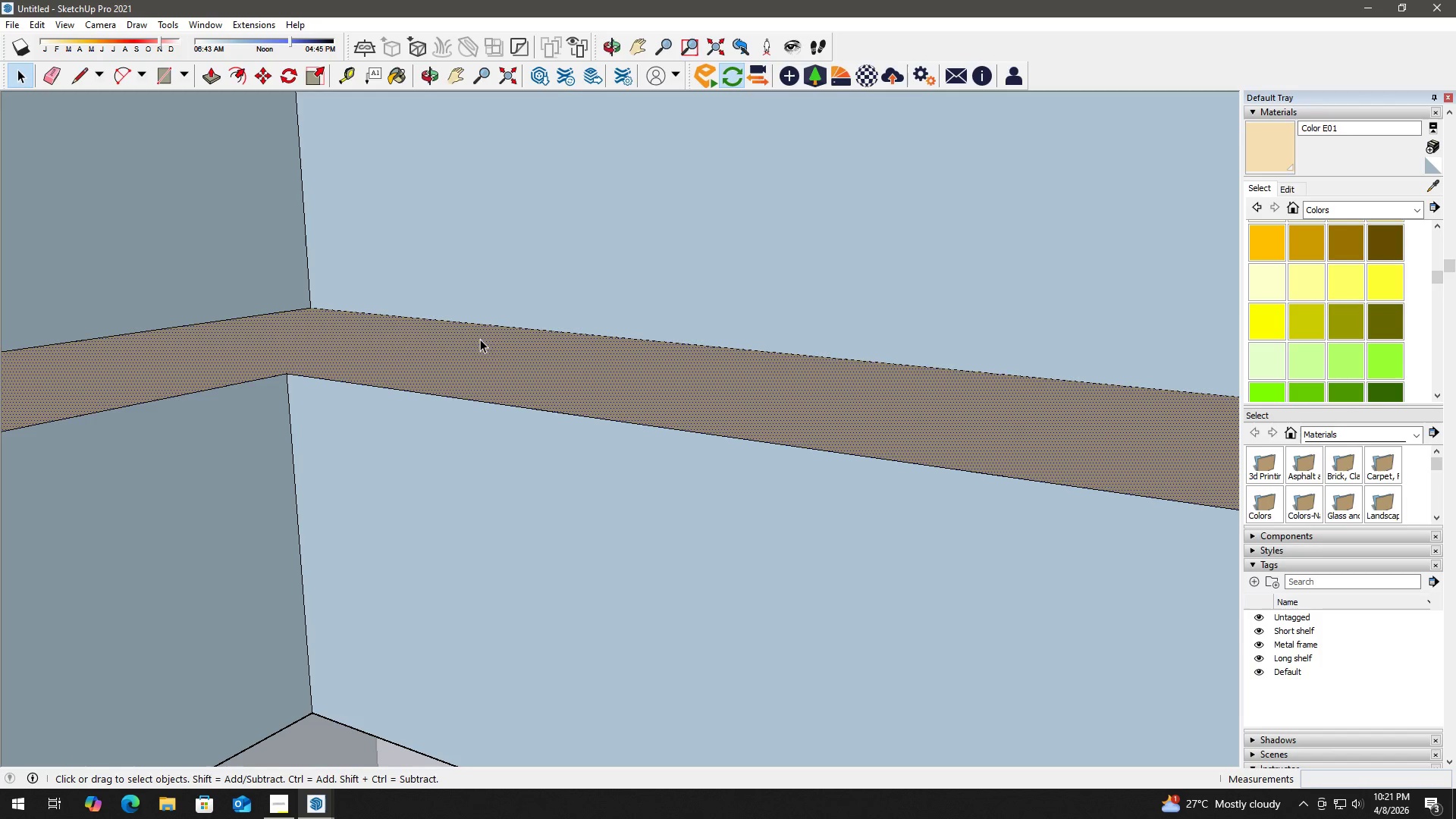 
key(F)
 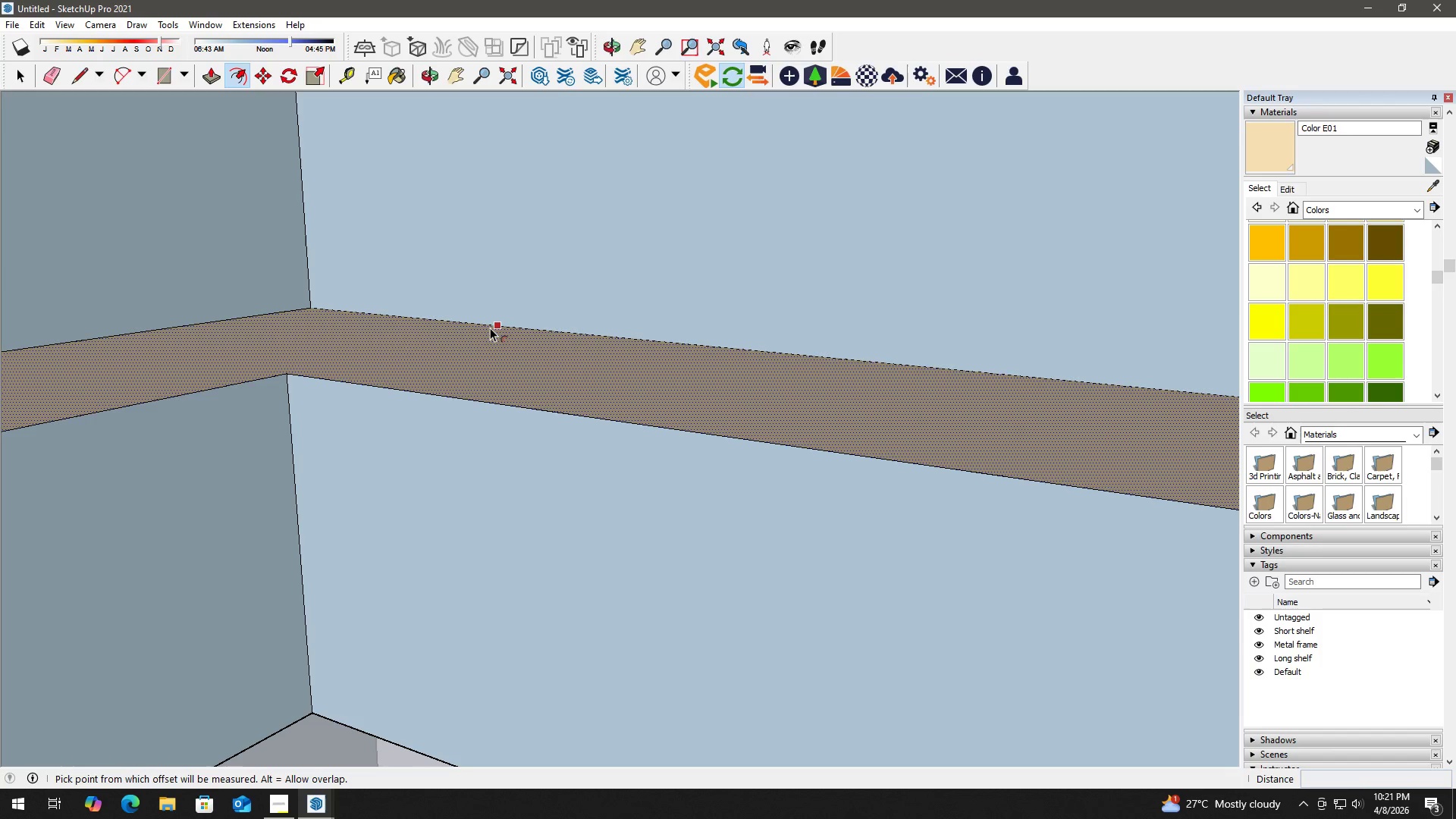 
left_click([491, 328])
 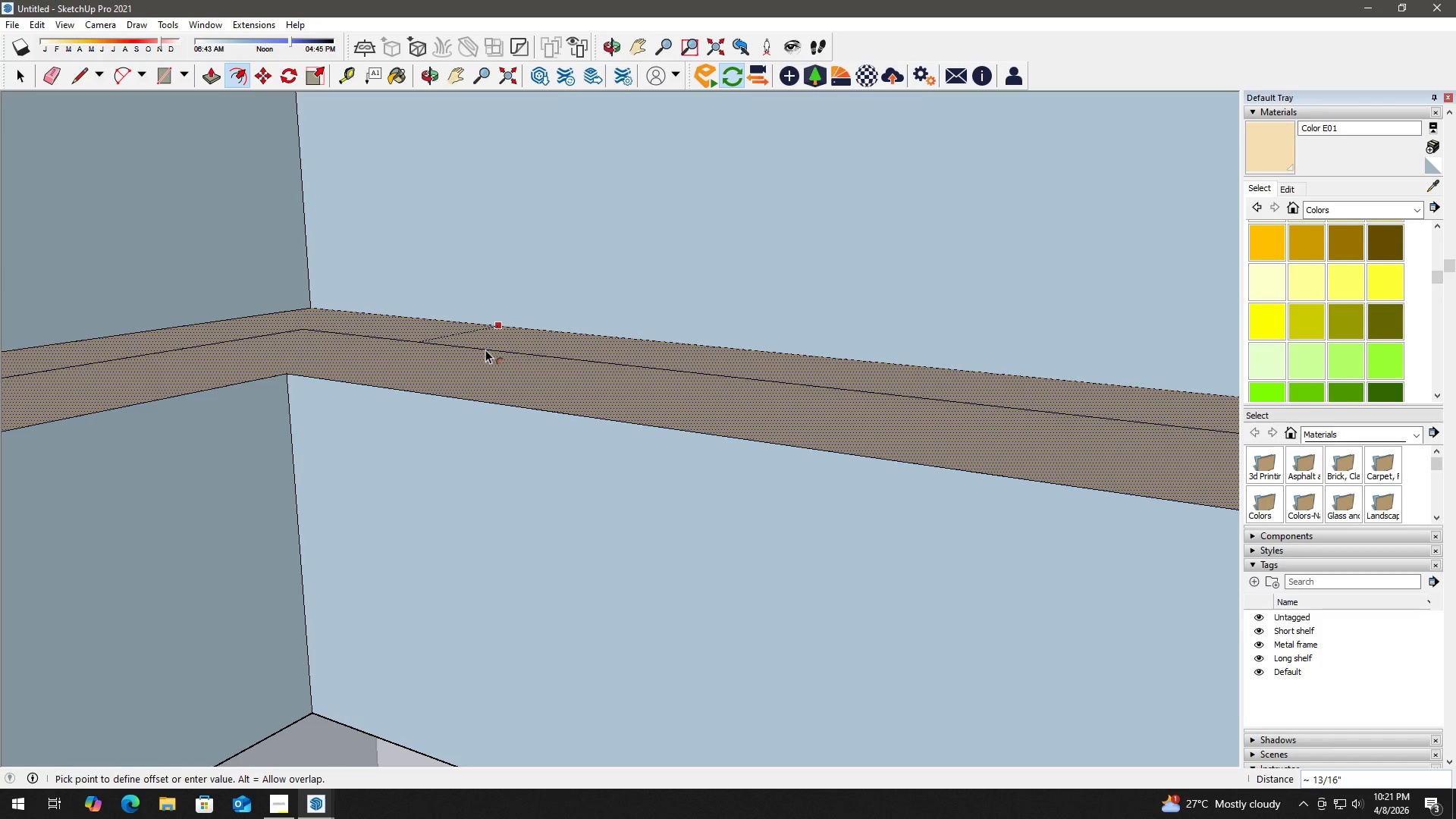 
key(Numpad1)
 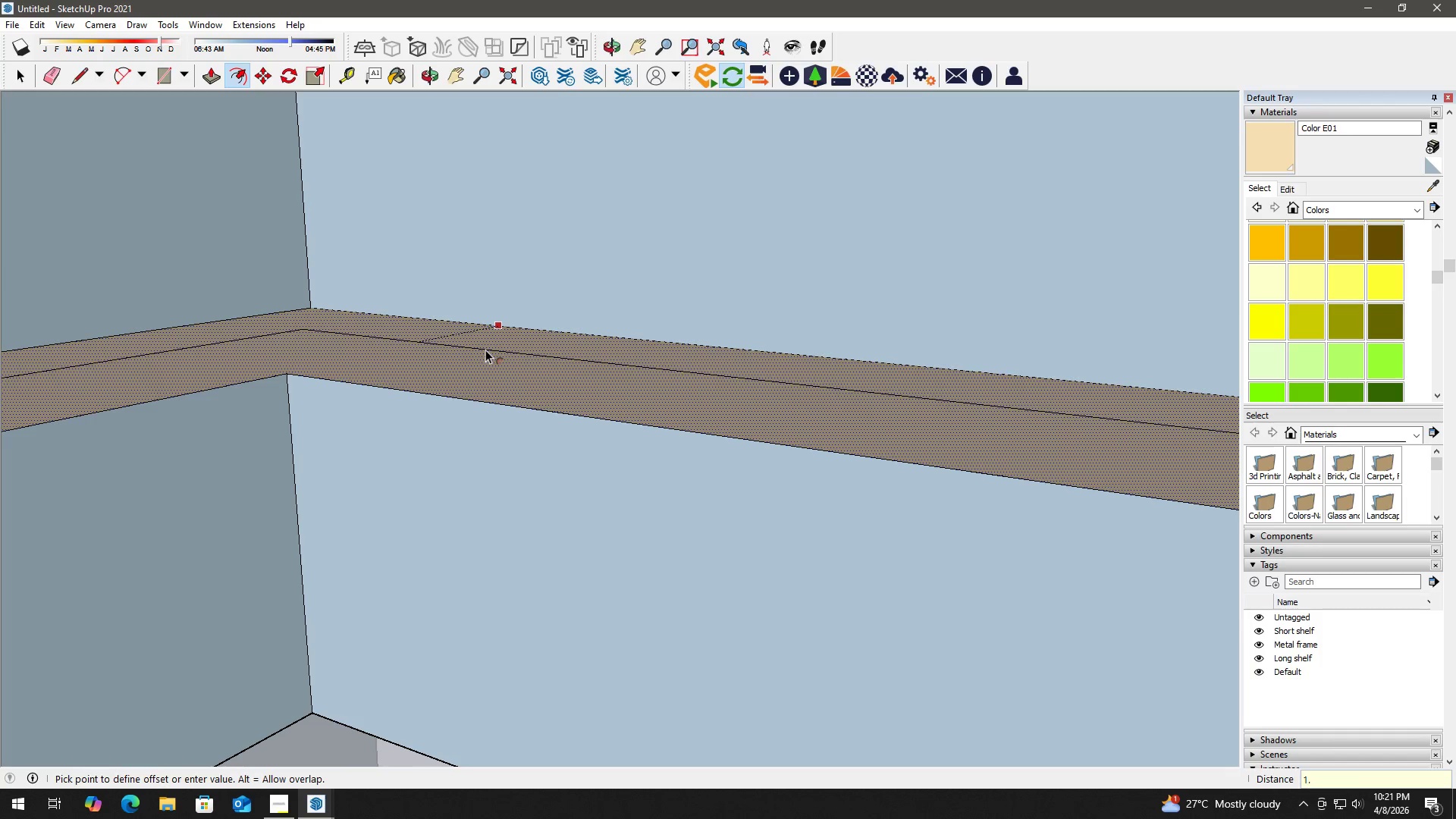 
key(NumpadDecimal)
 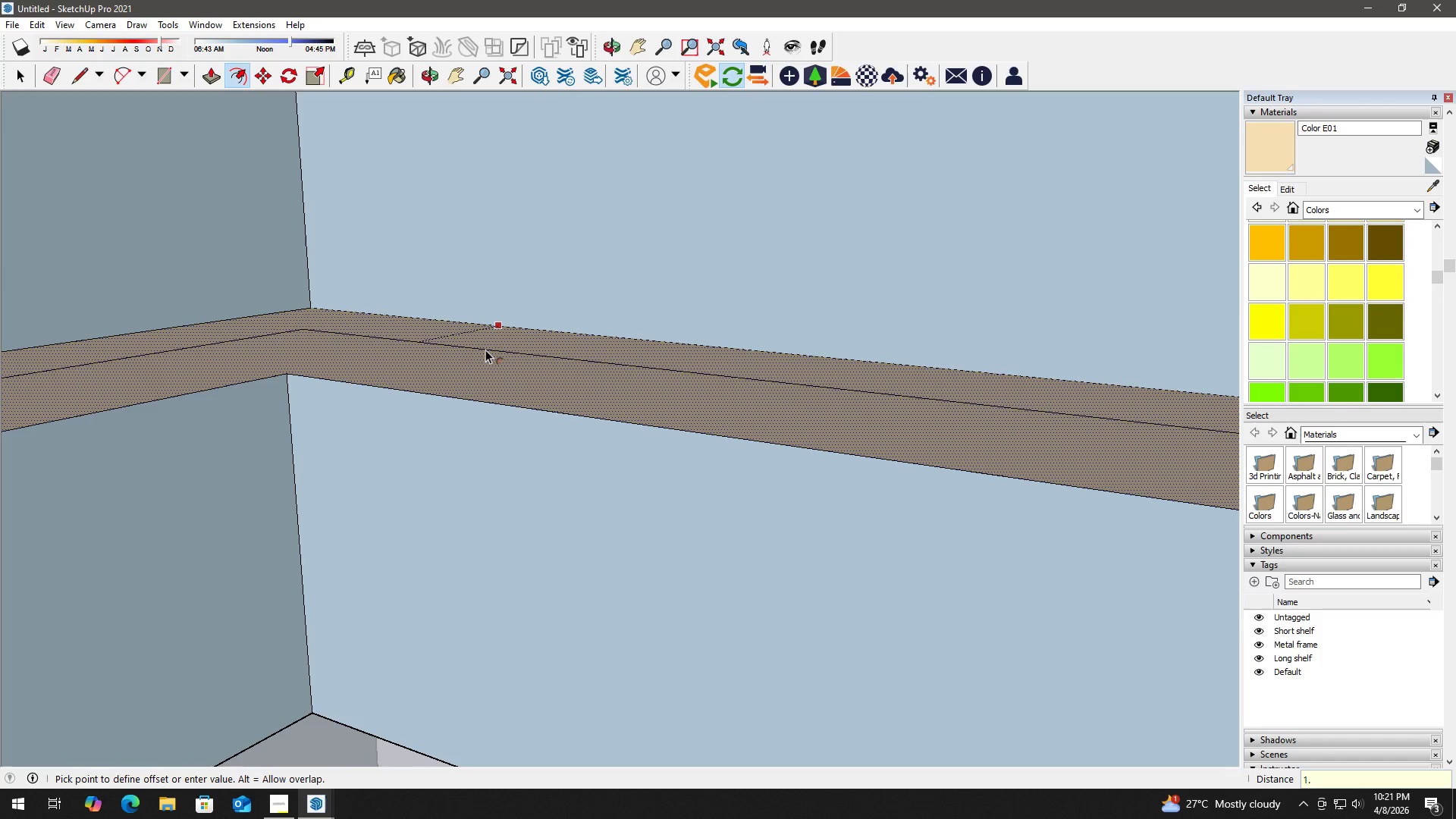 
key(Numpad5)
 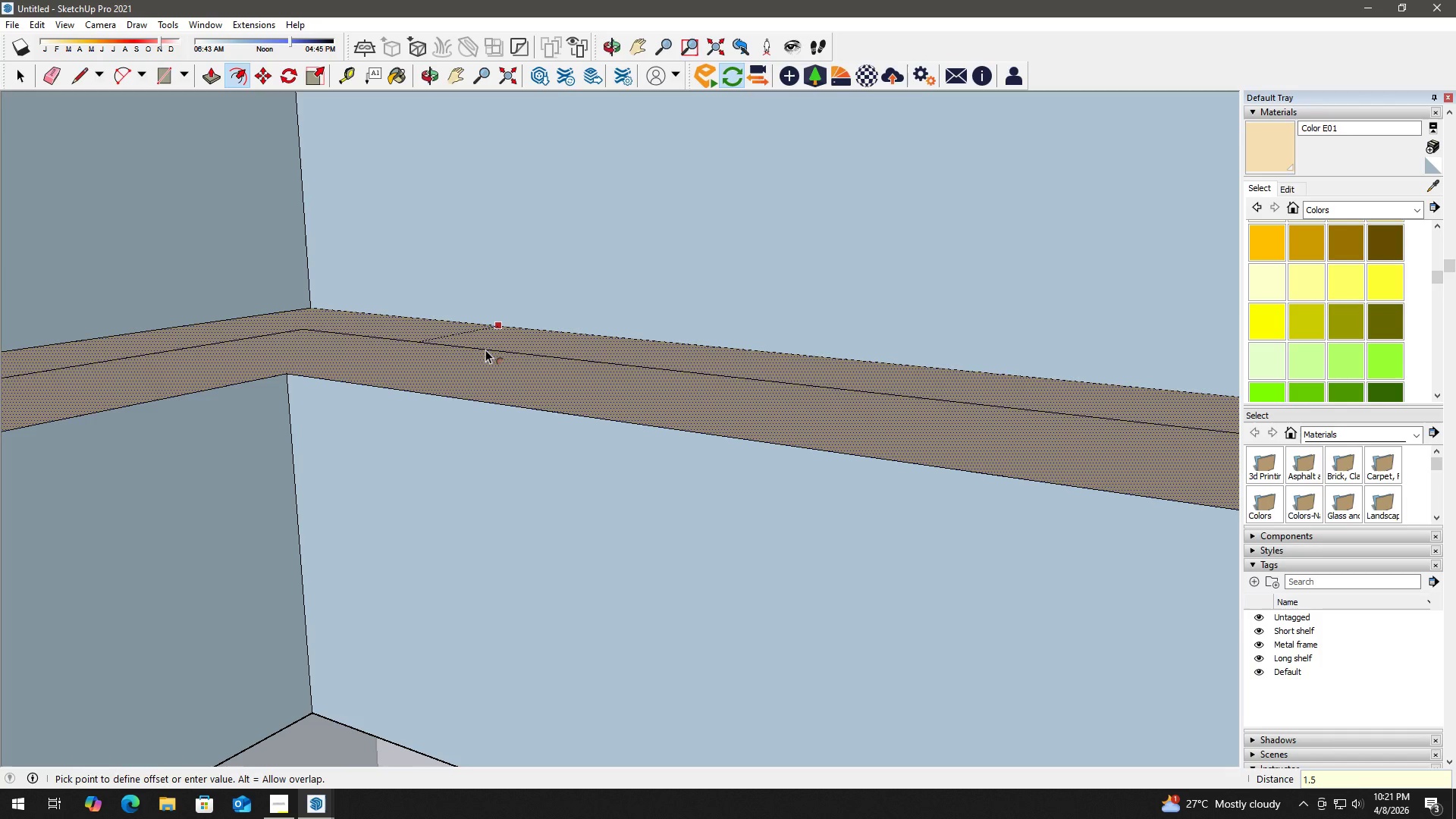 
key(Shift+Quote)
 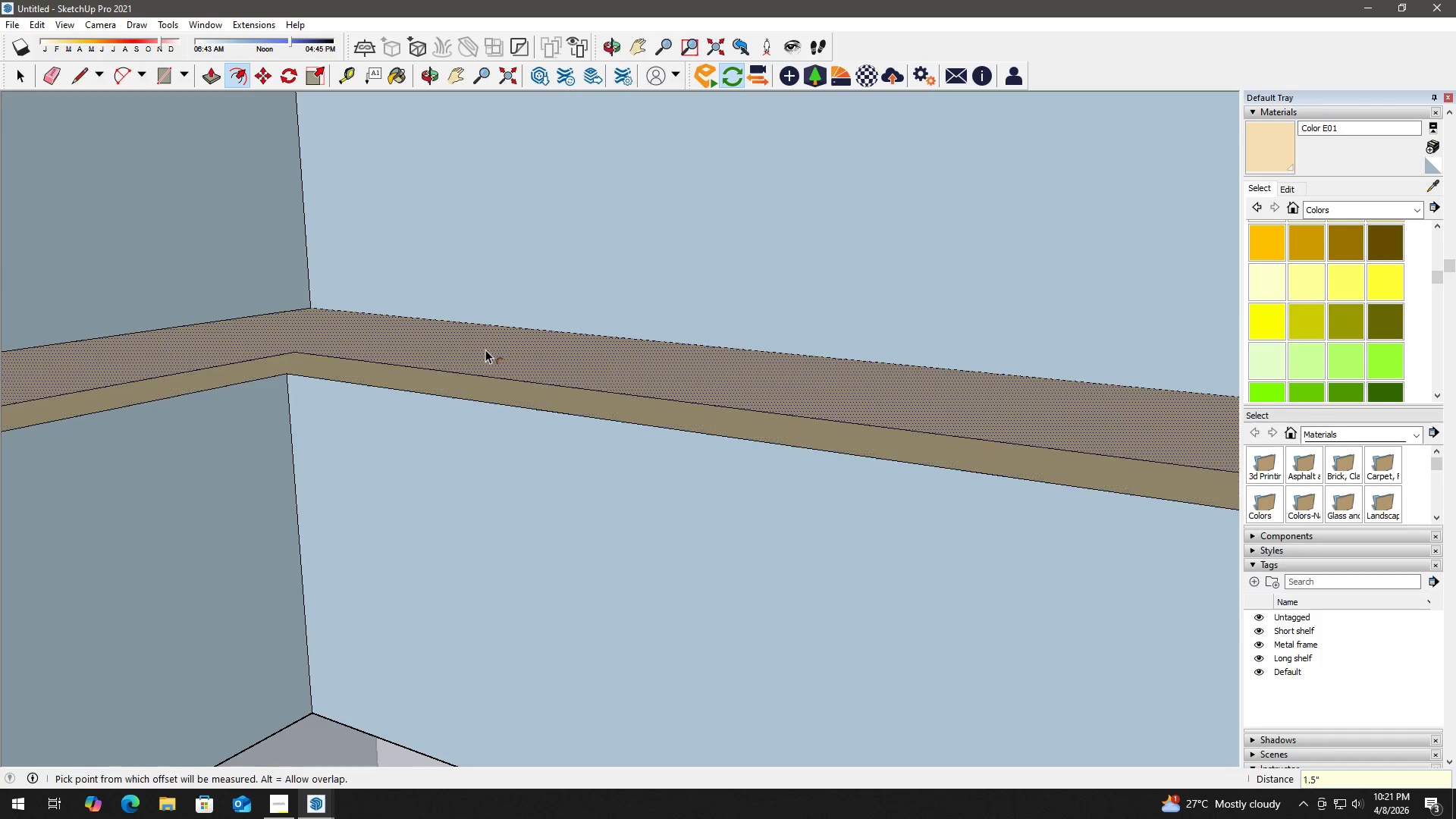 
key(Enter)
 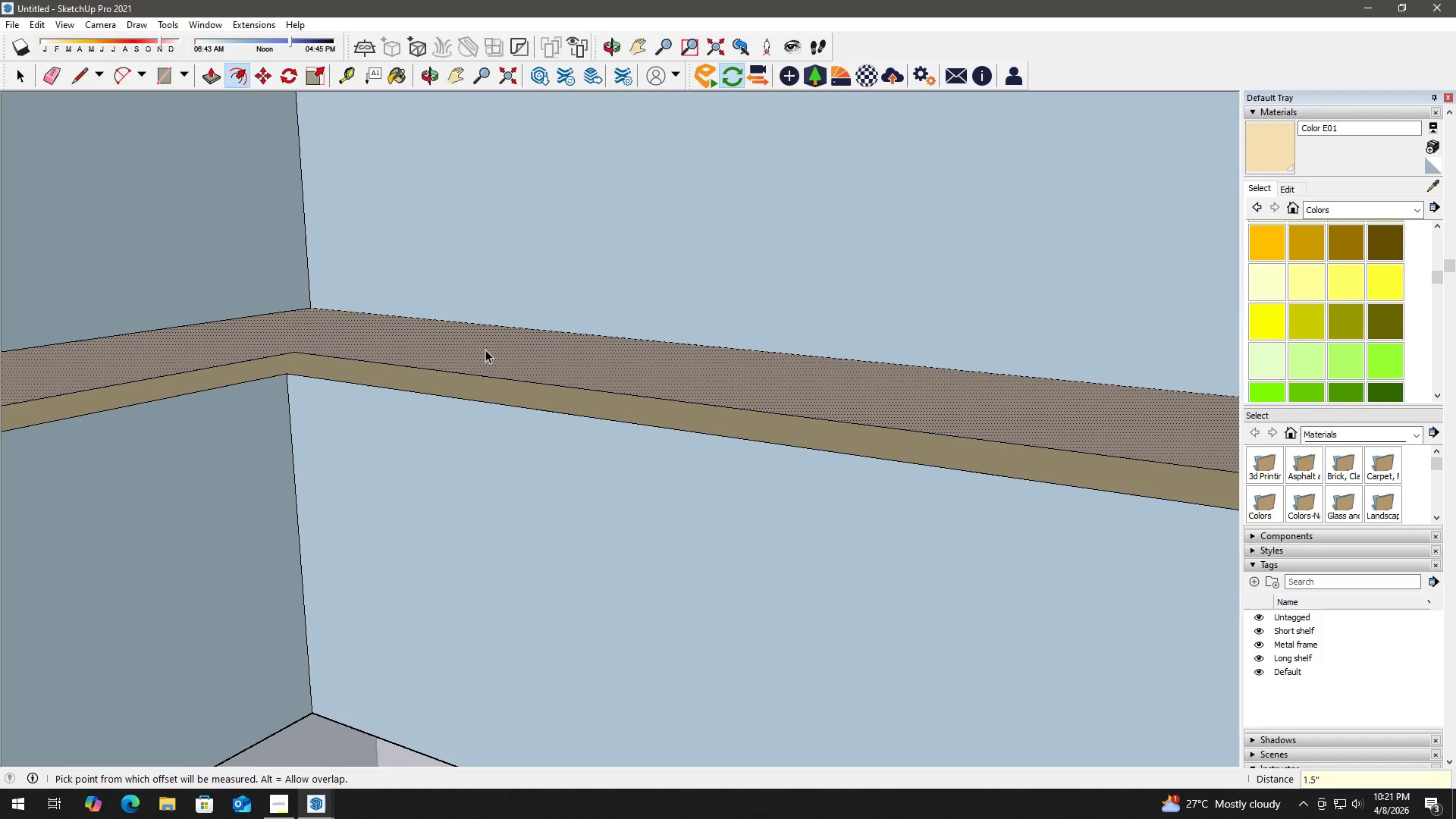 
key(Space)
 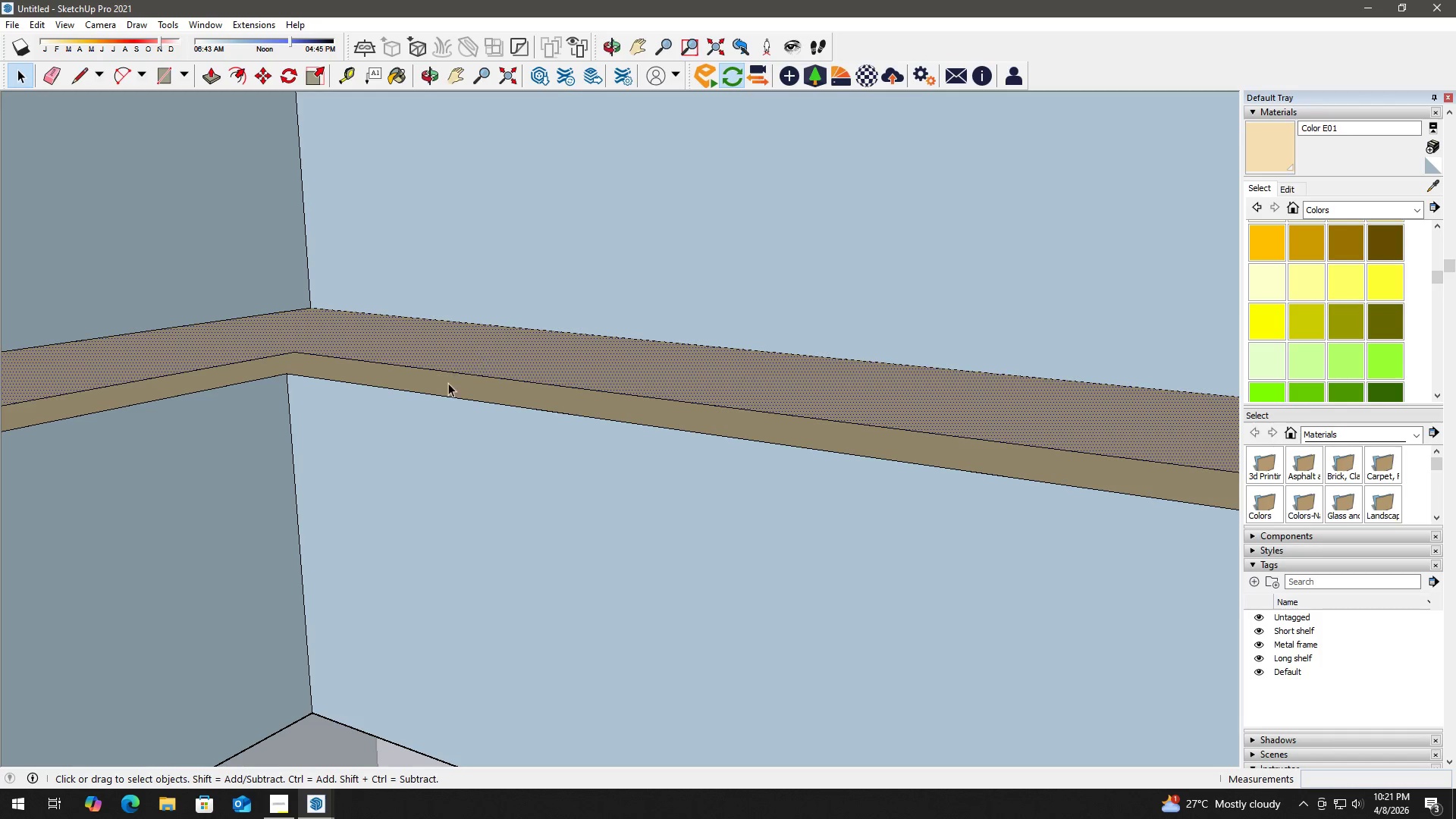 
left_click([453, 386])
 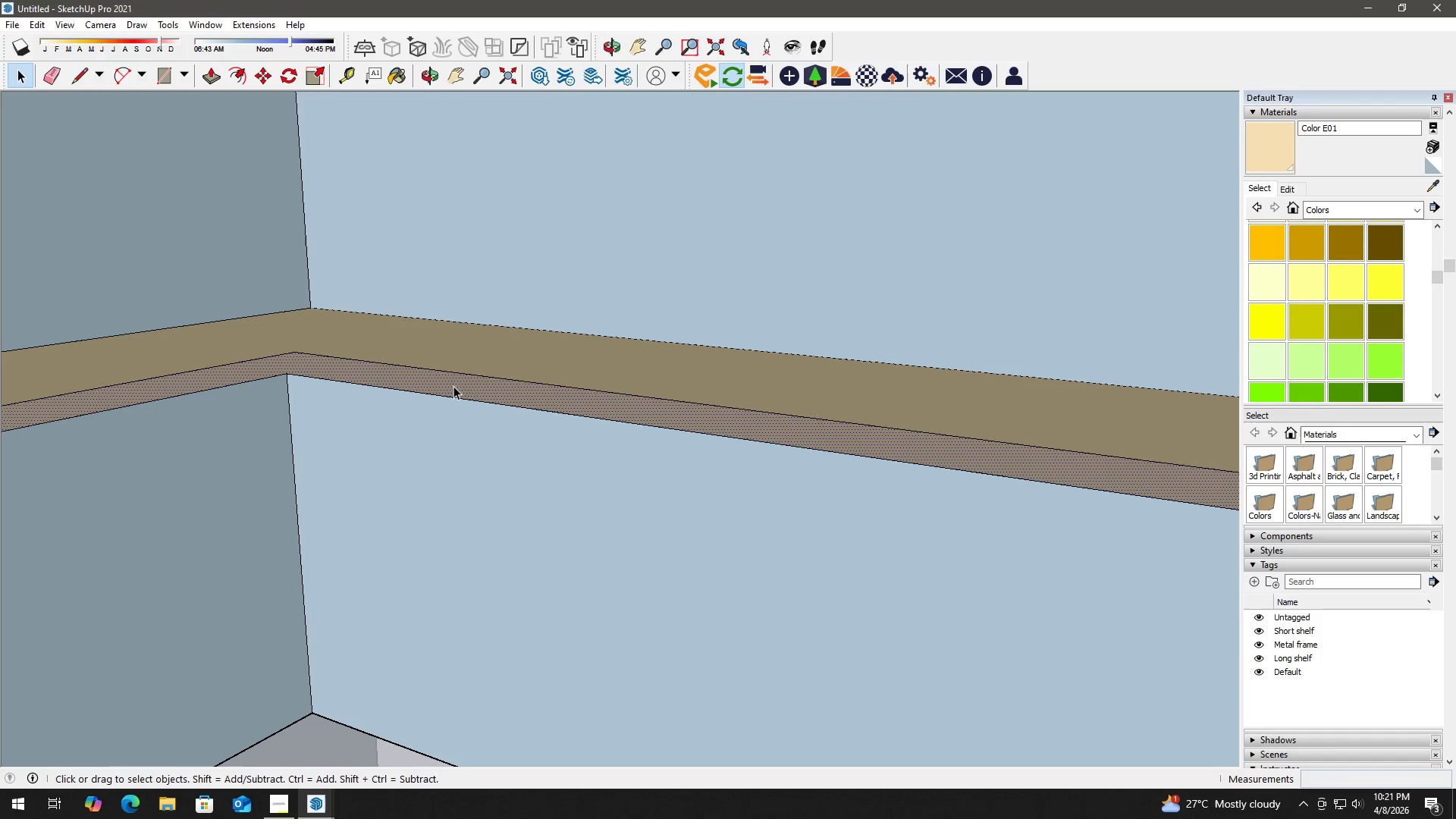 
key(P)
 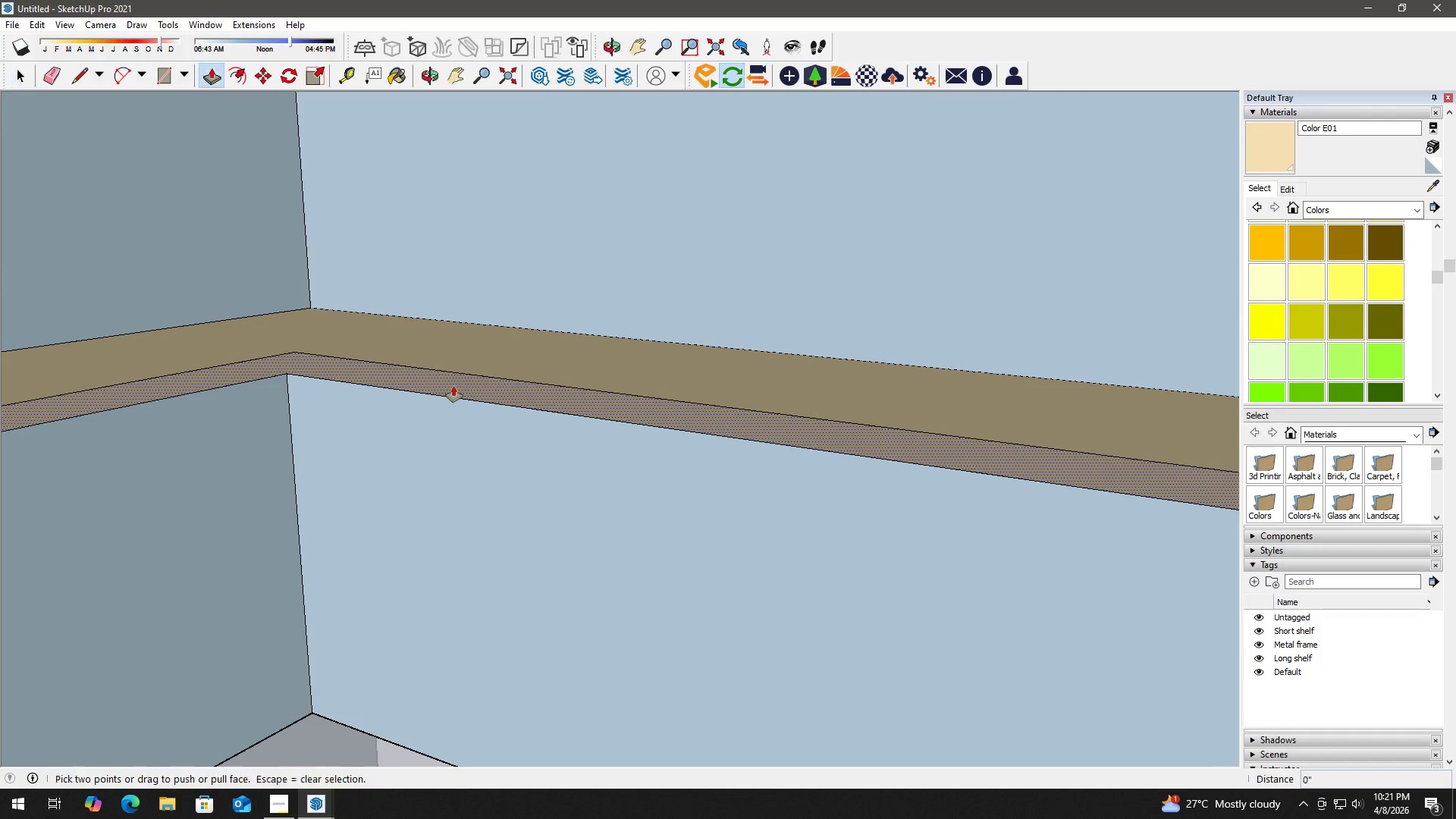 
left_click([453, 386])
 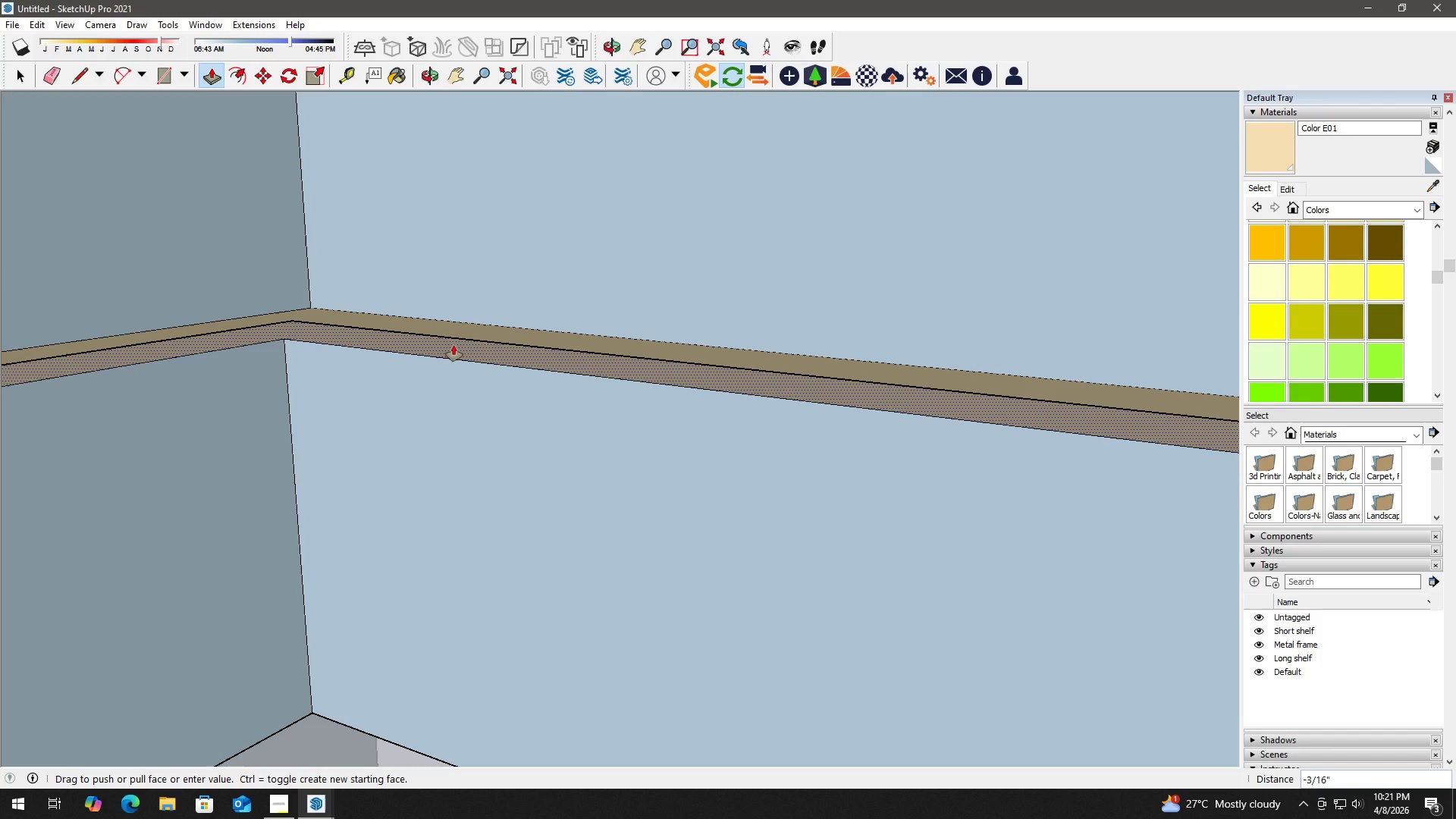 
key(Numpad2)
 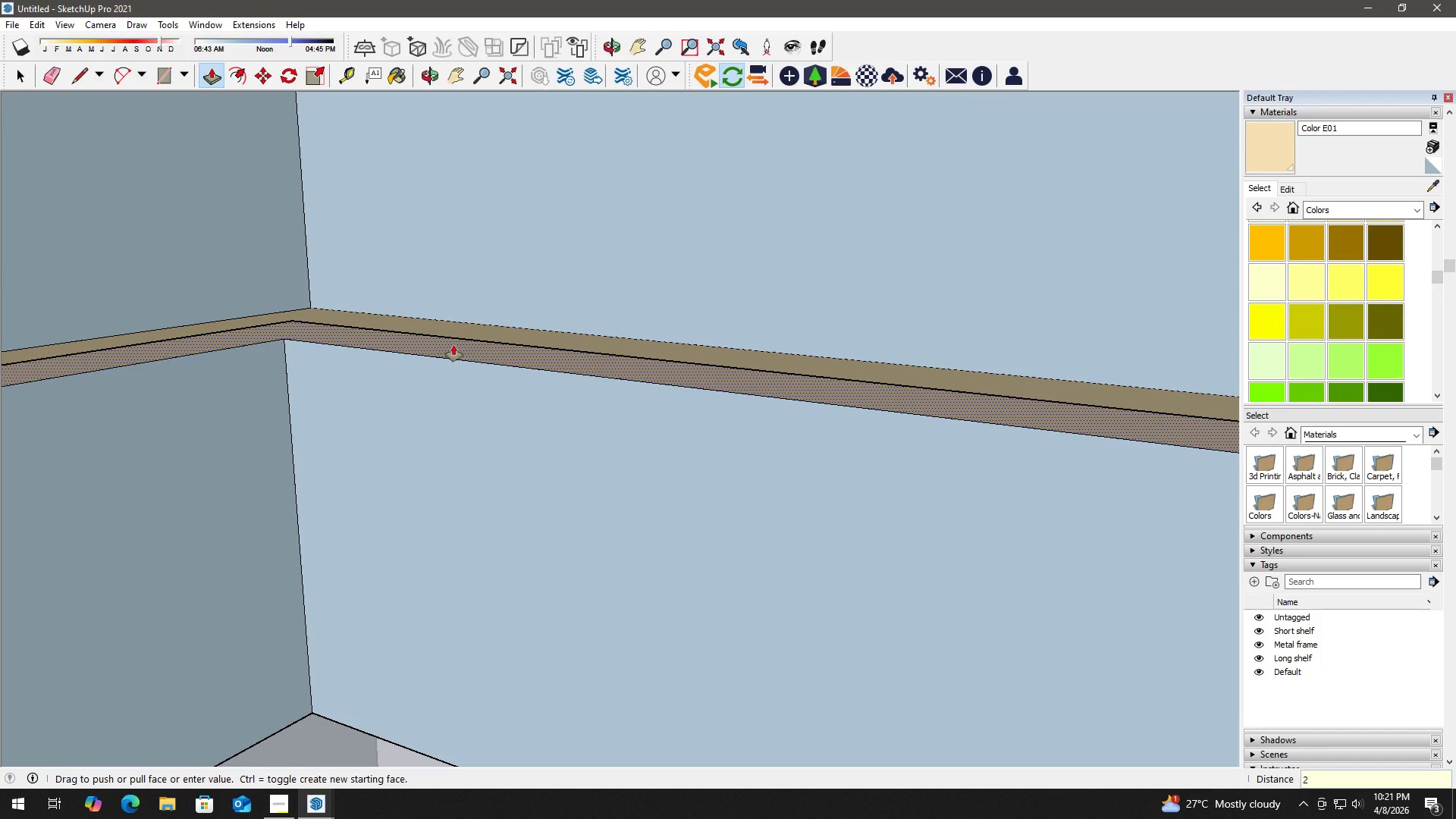 
hold_key(key=ShiftLeft, duration=0.62)
 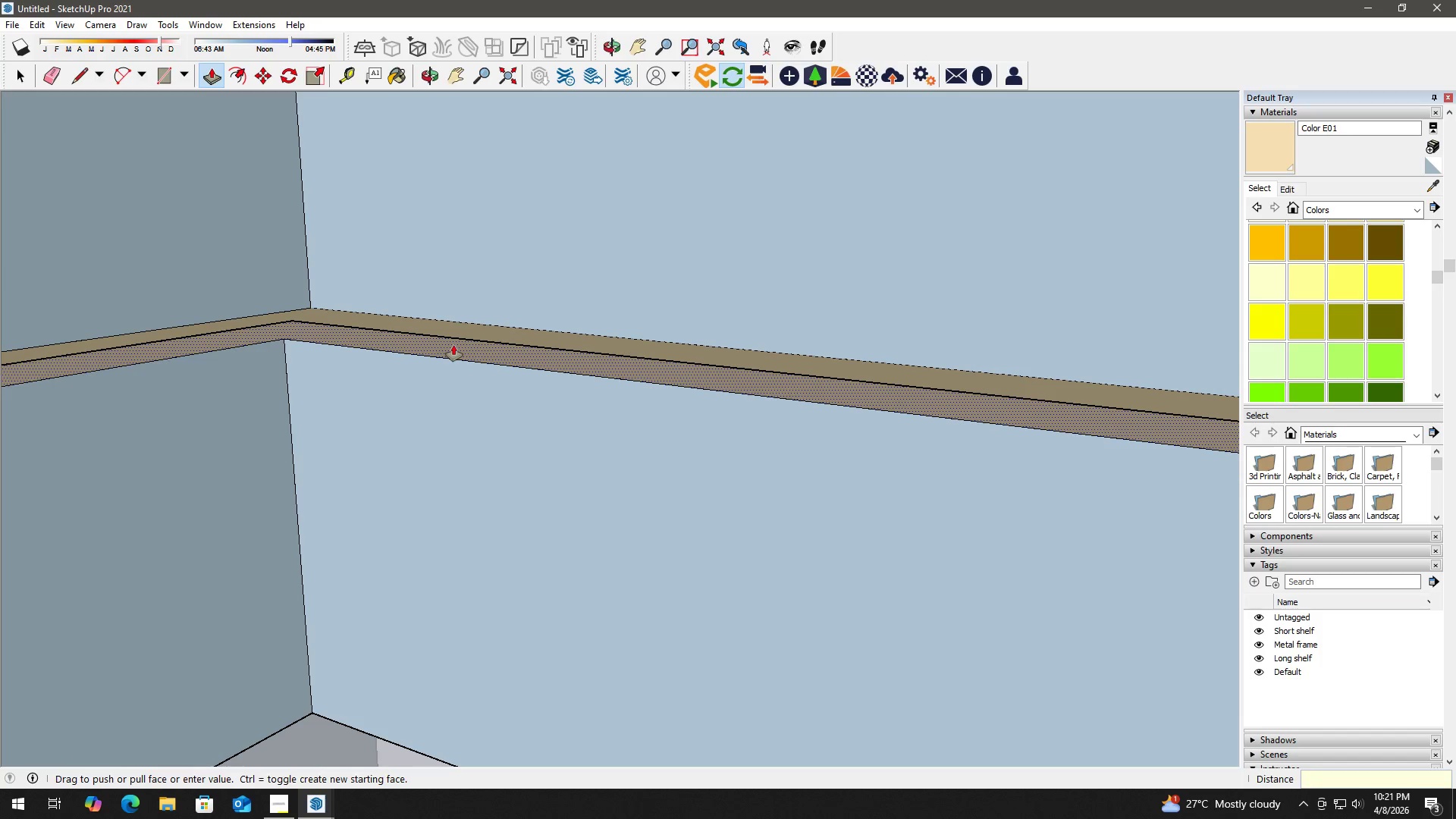 
key(Backspace)
 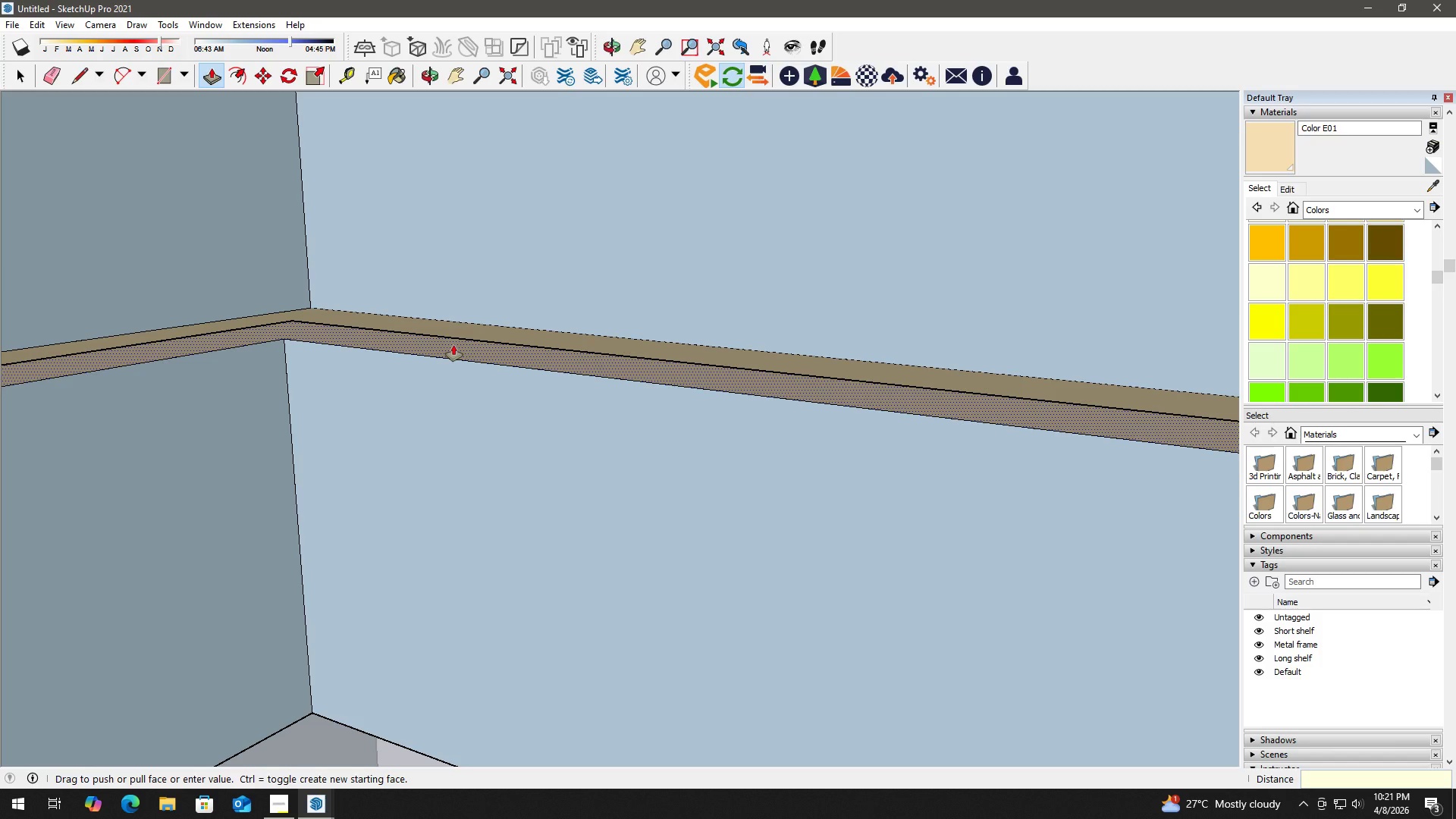 
key(1)
 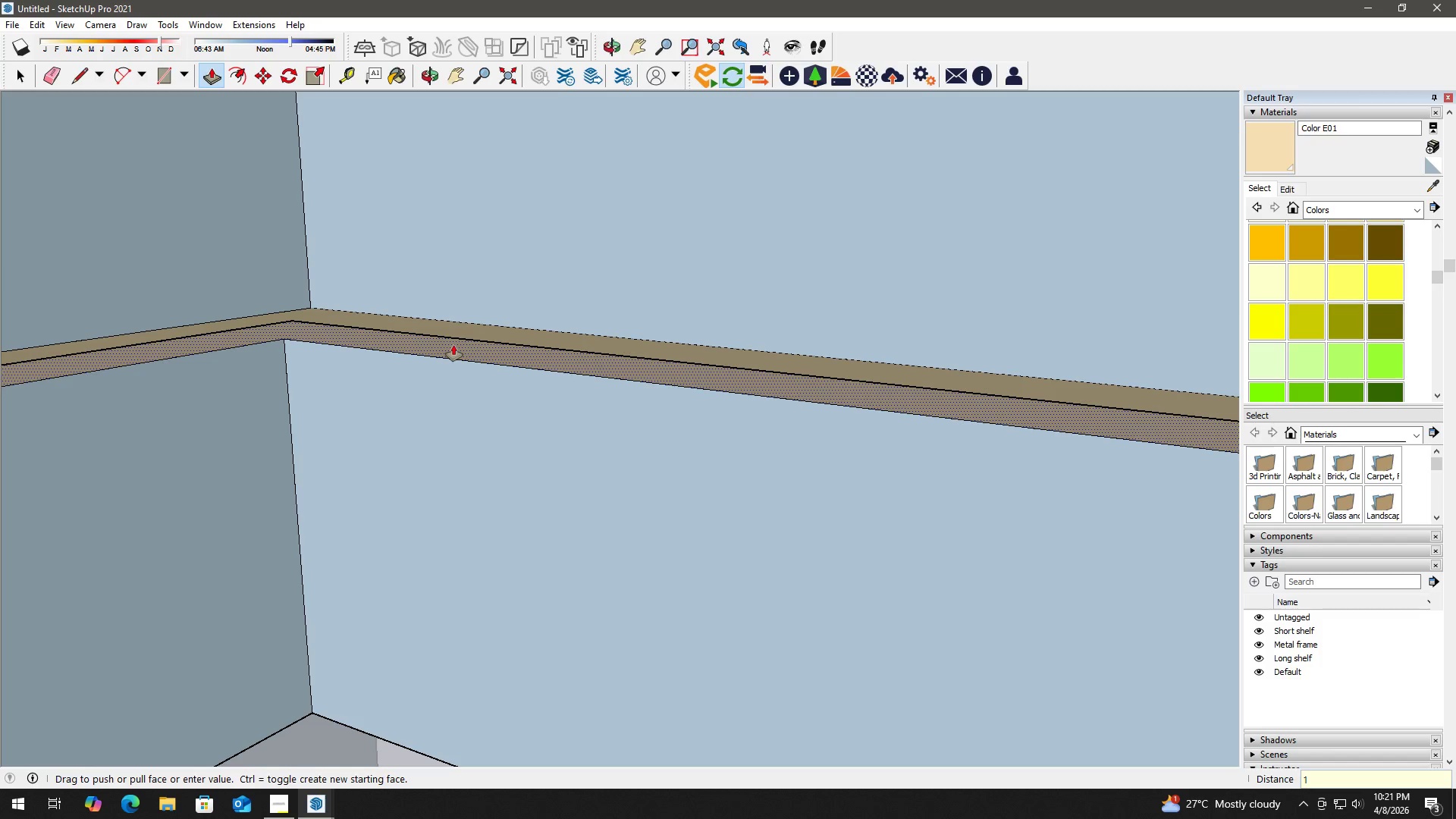 
key(Shift+Quote)
 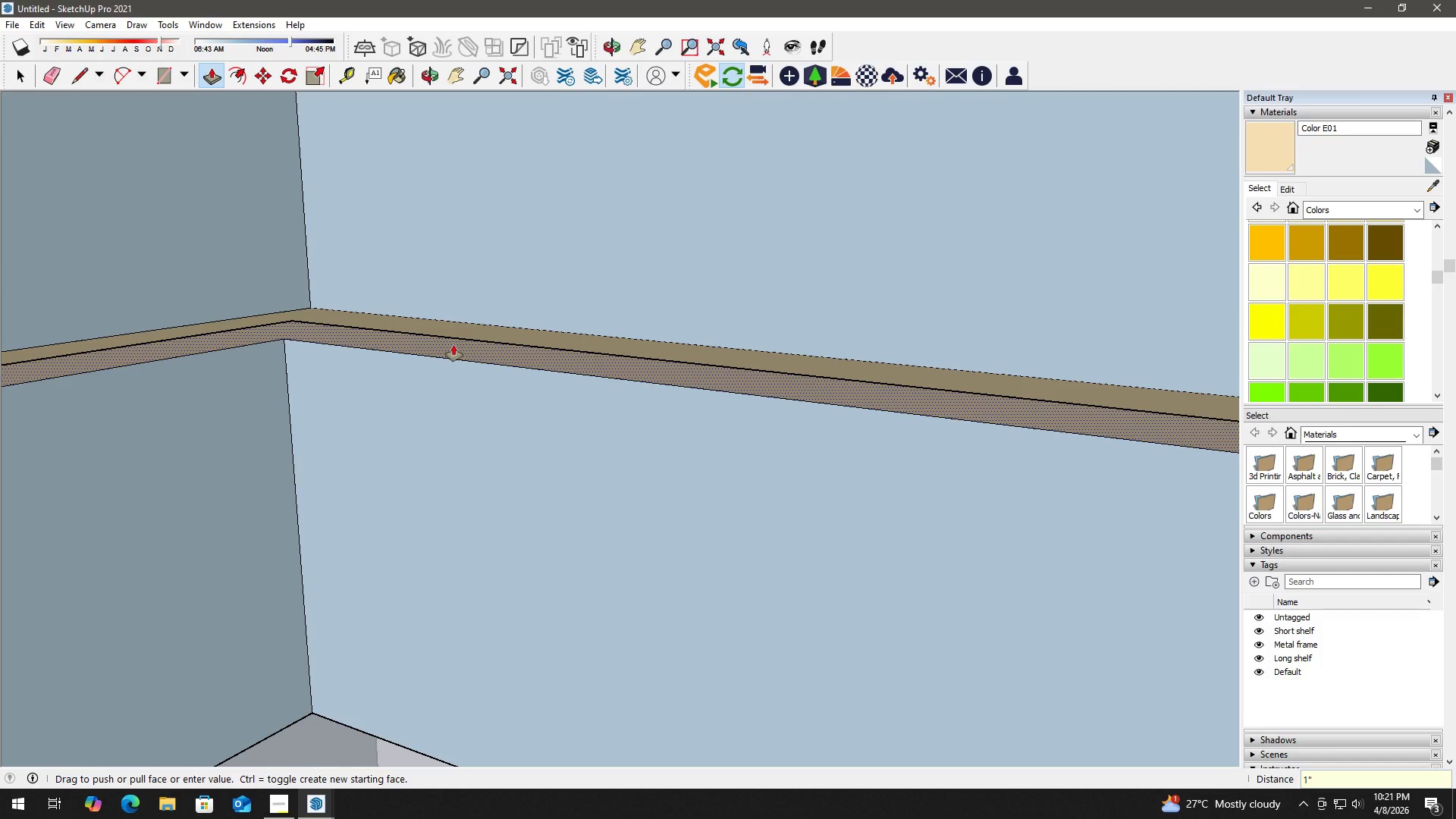 
key(Enter)
 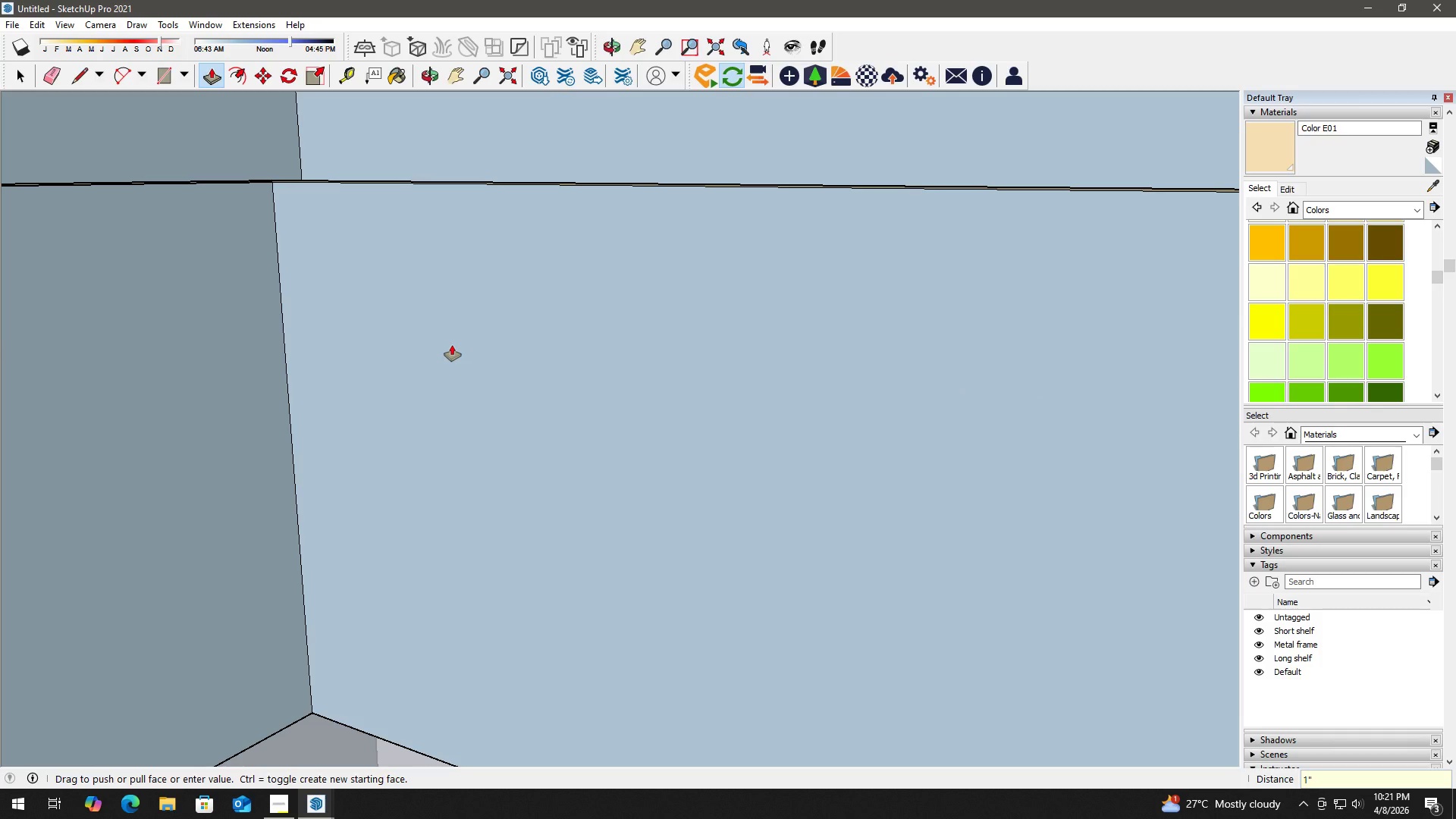 
key(Space)
 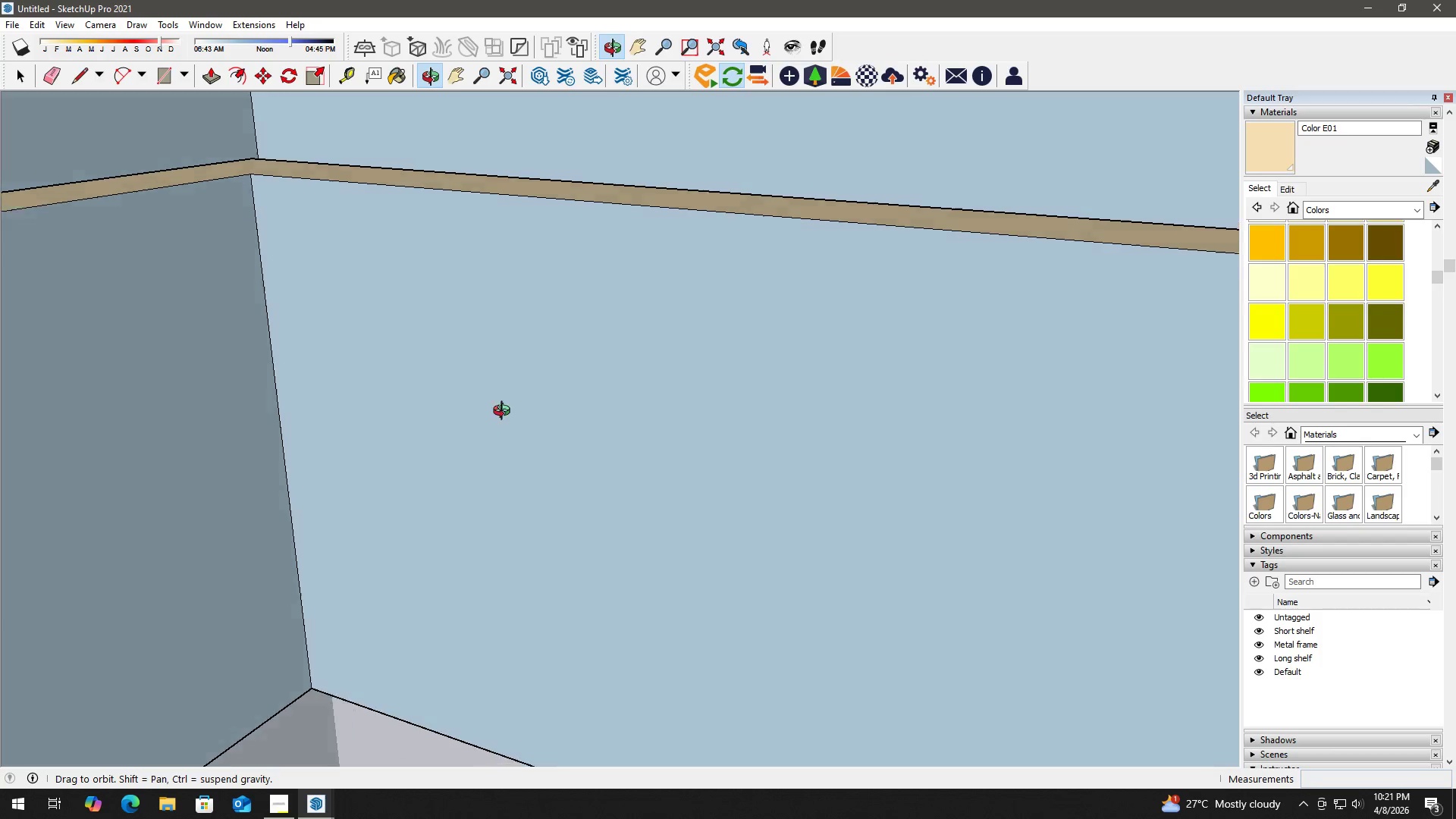 
type(hb)
 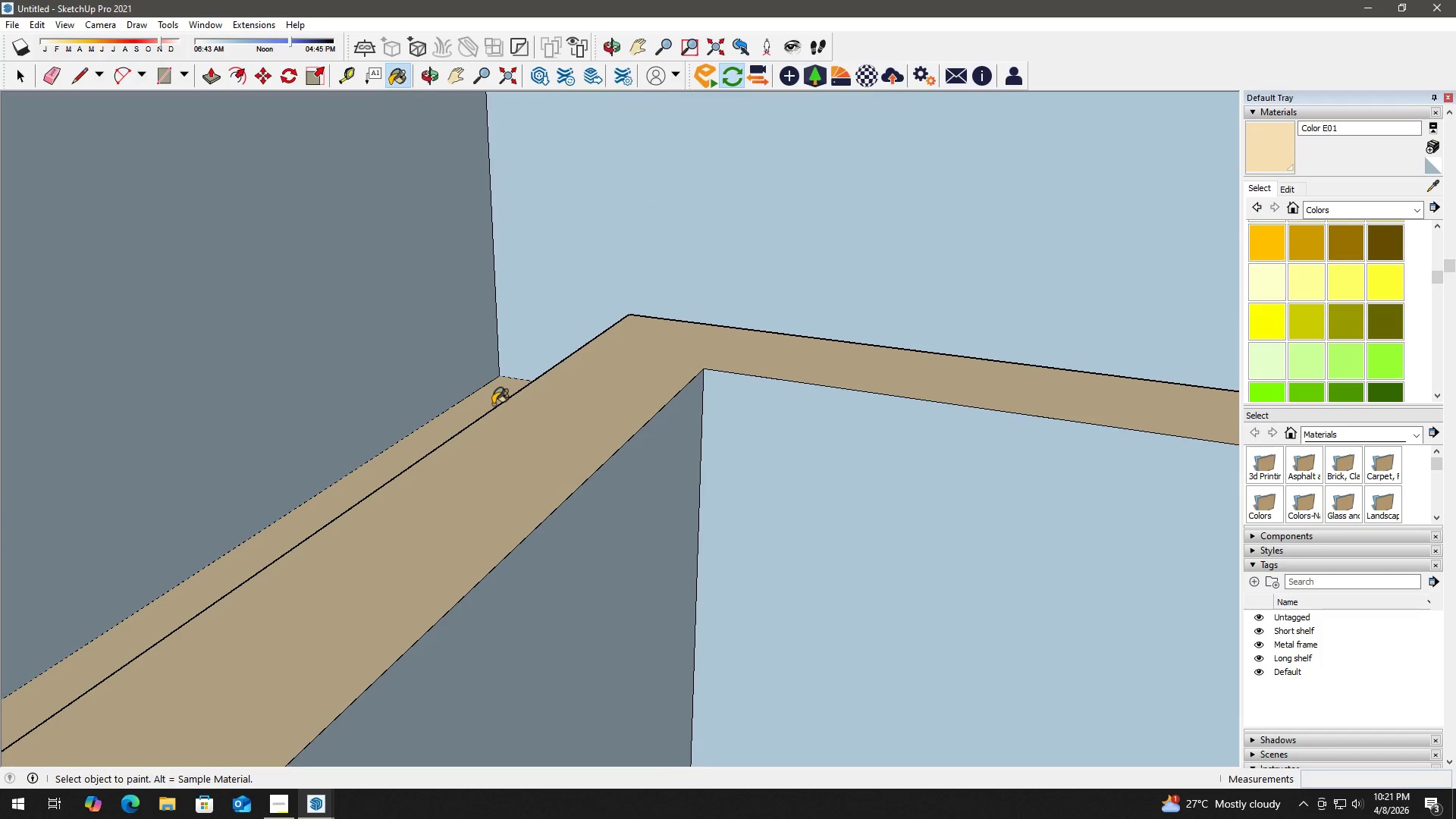 
left_click_drag(start_coordinate=[392, 280], to_coordinate=[556, 460])
 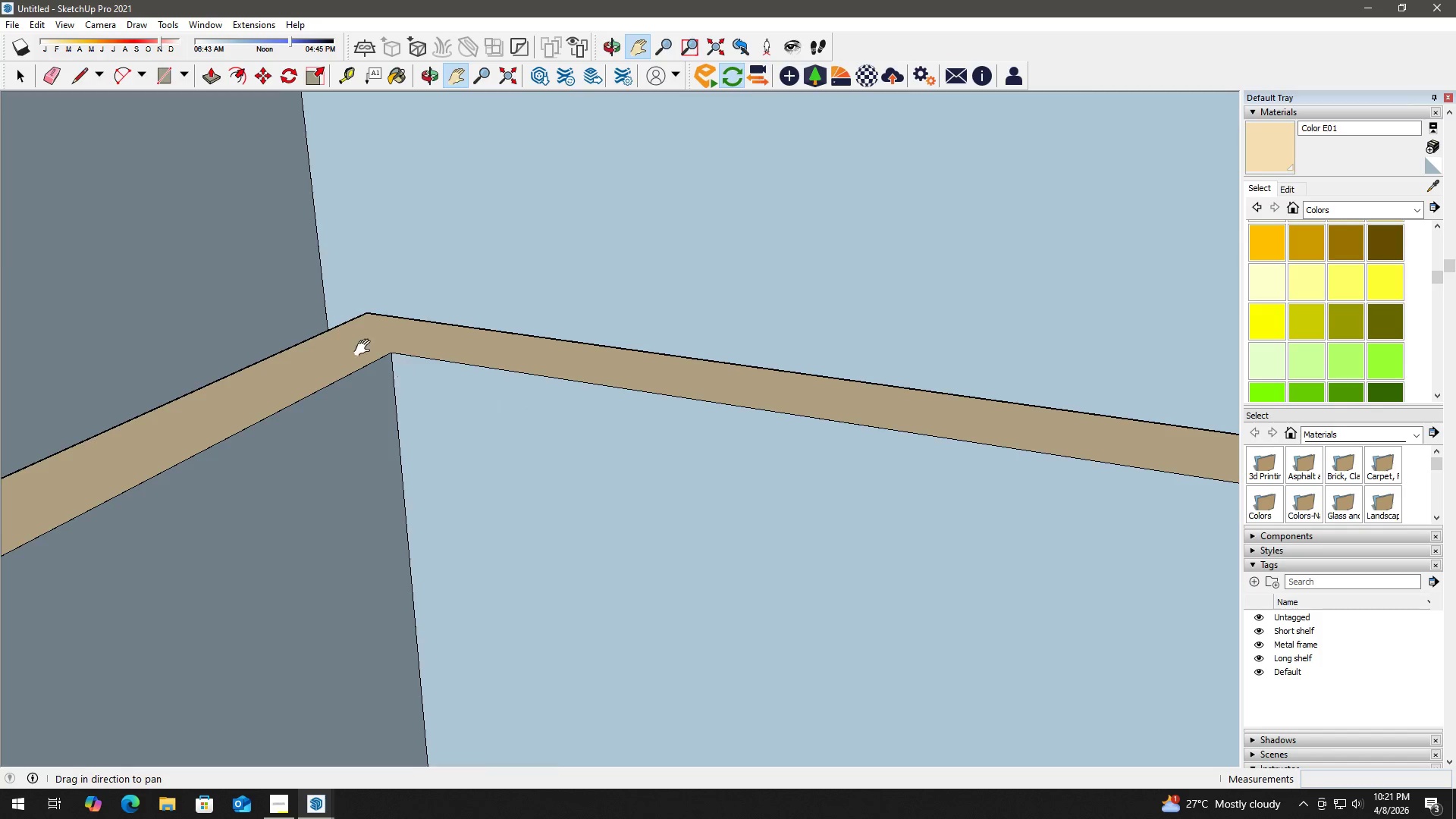 
left_click_drag(start_coordinate=[365, 348], to_coordinate=[604, 375])
 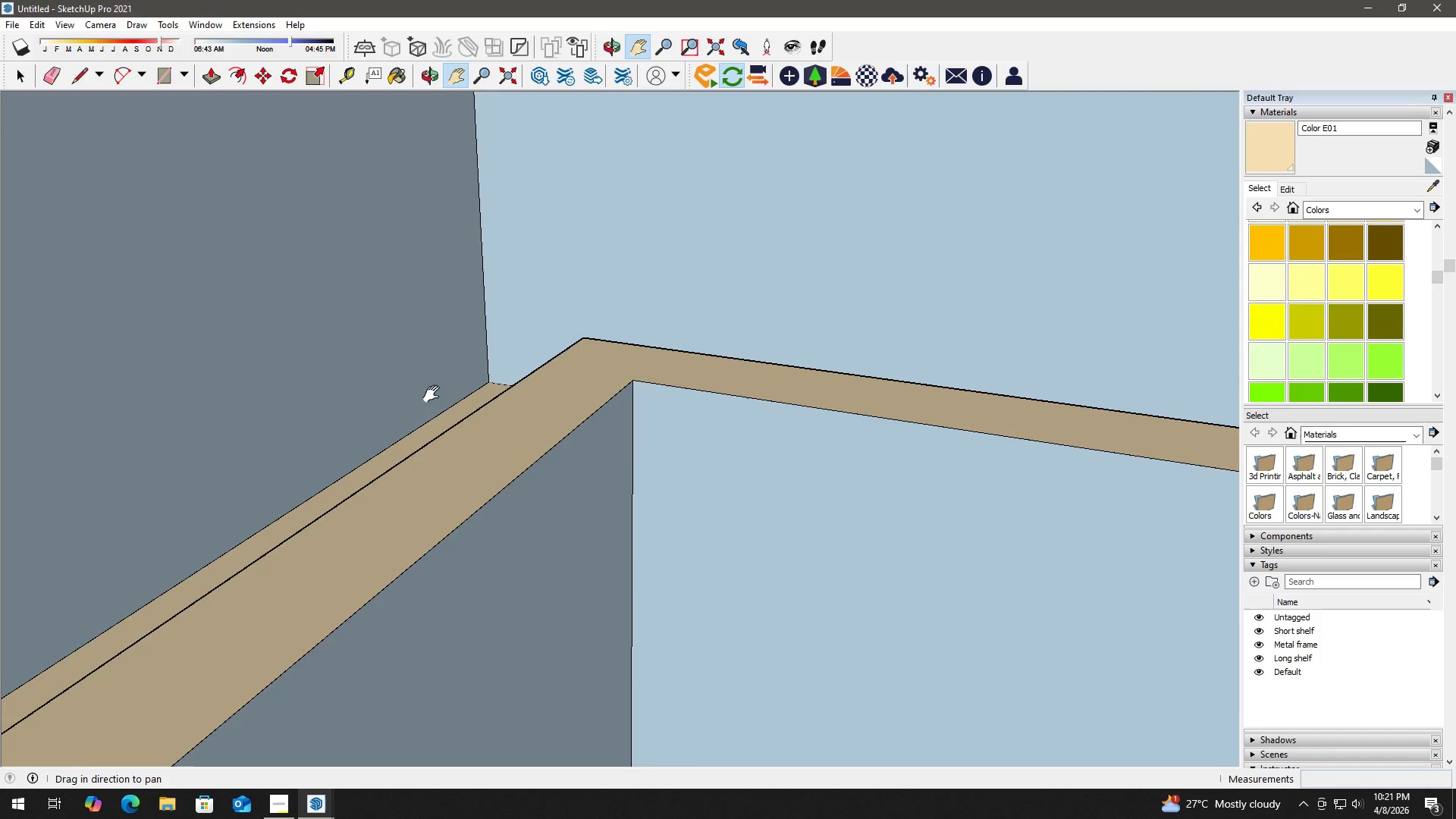 
scroll: coordinate [441, 418], scroll_direction: up, amount: 2.0
 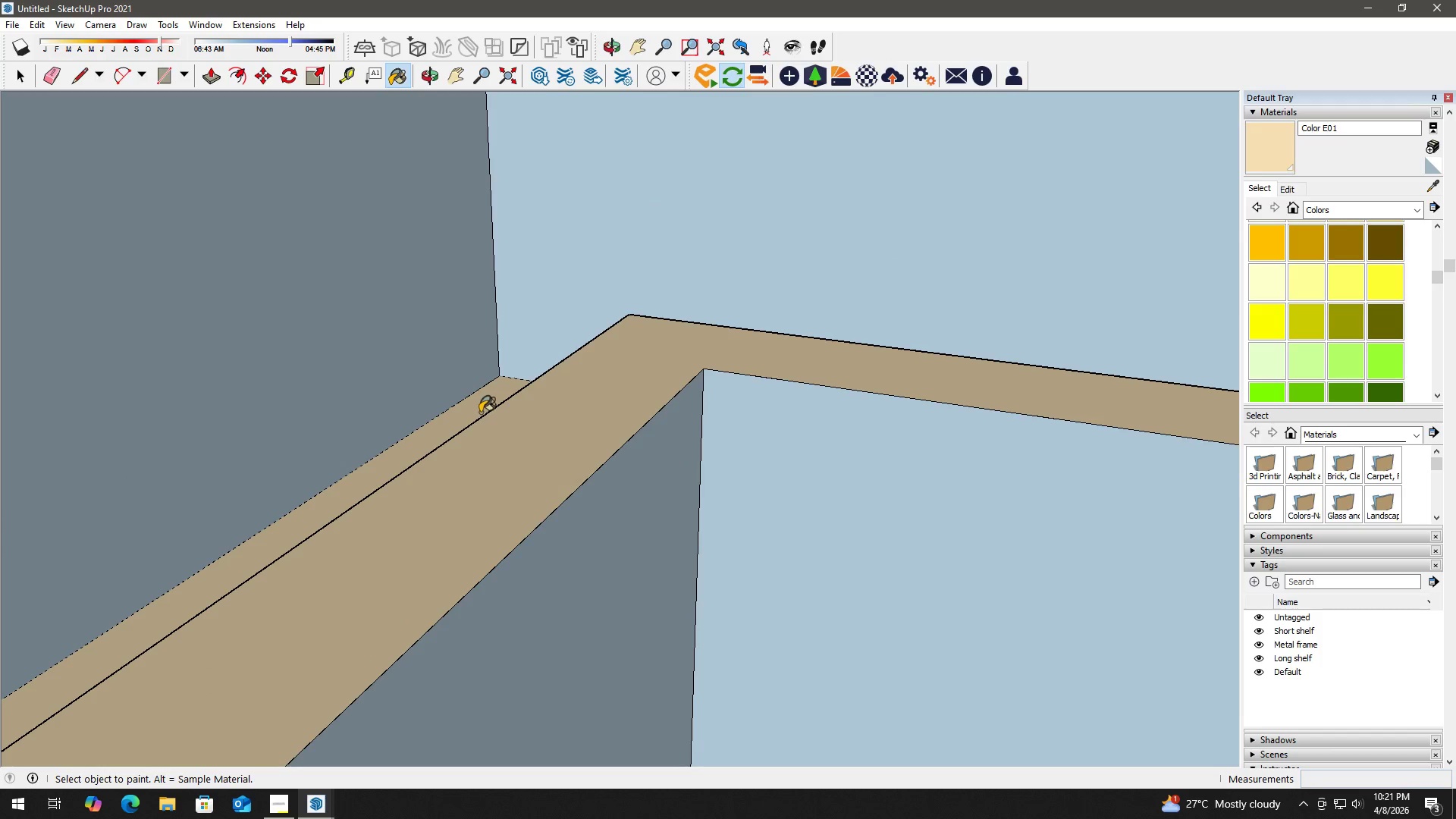 
hold_key(key=AltLeft, duration=0.61)
left_click([544, 277])
 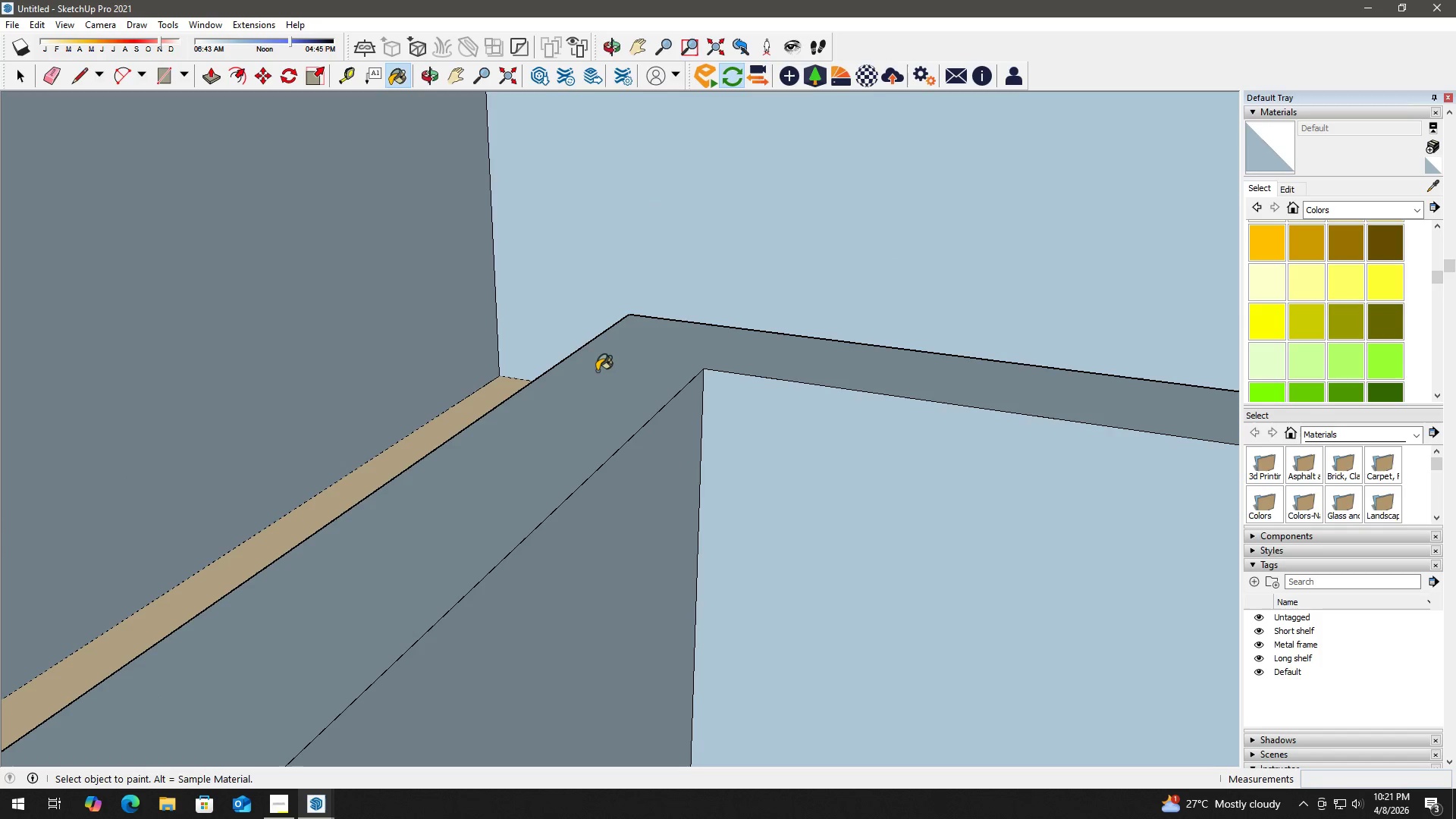 
scroll: coordinate [585, 377], scroll_direction: down, amount: 2.0
 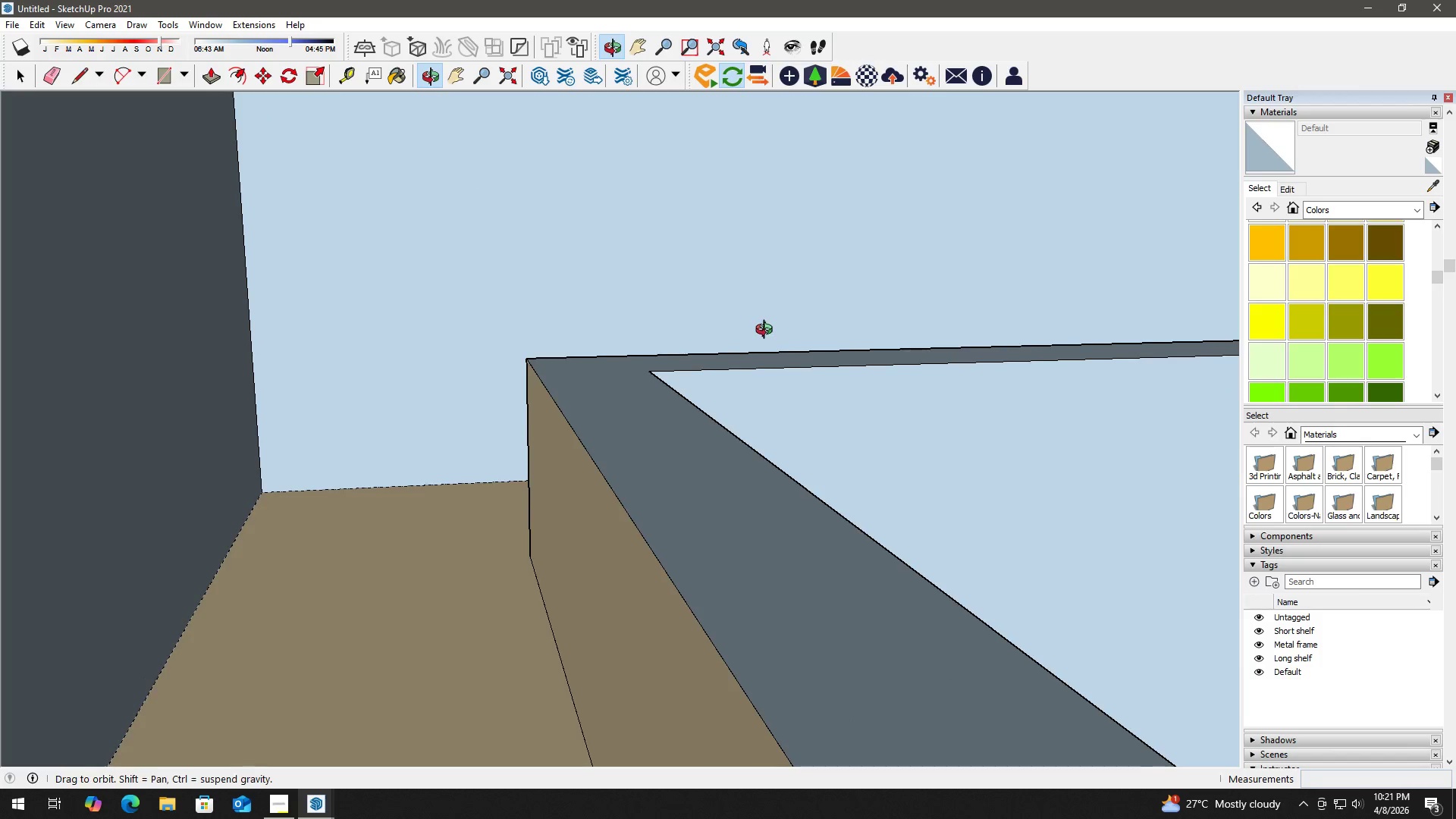 
key(Space)
 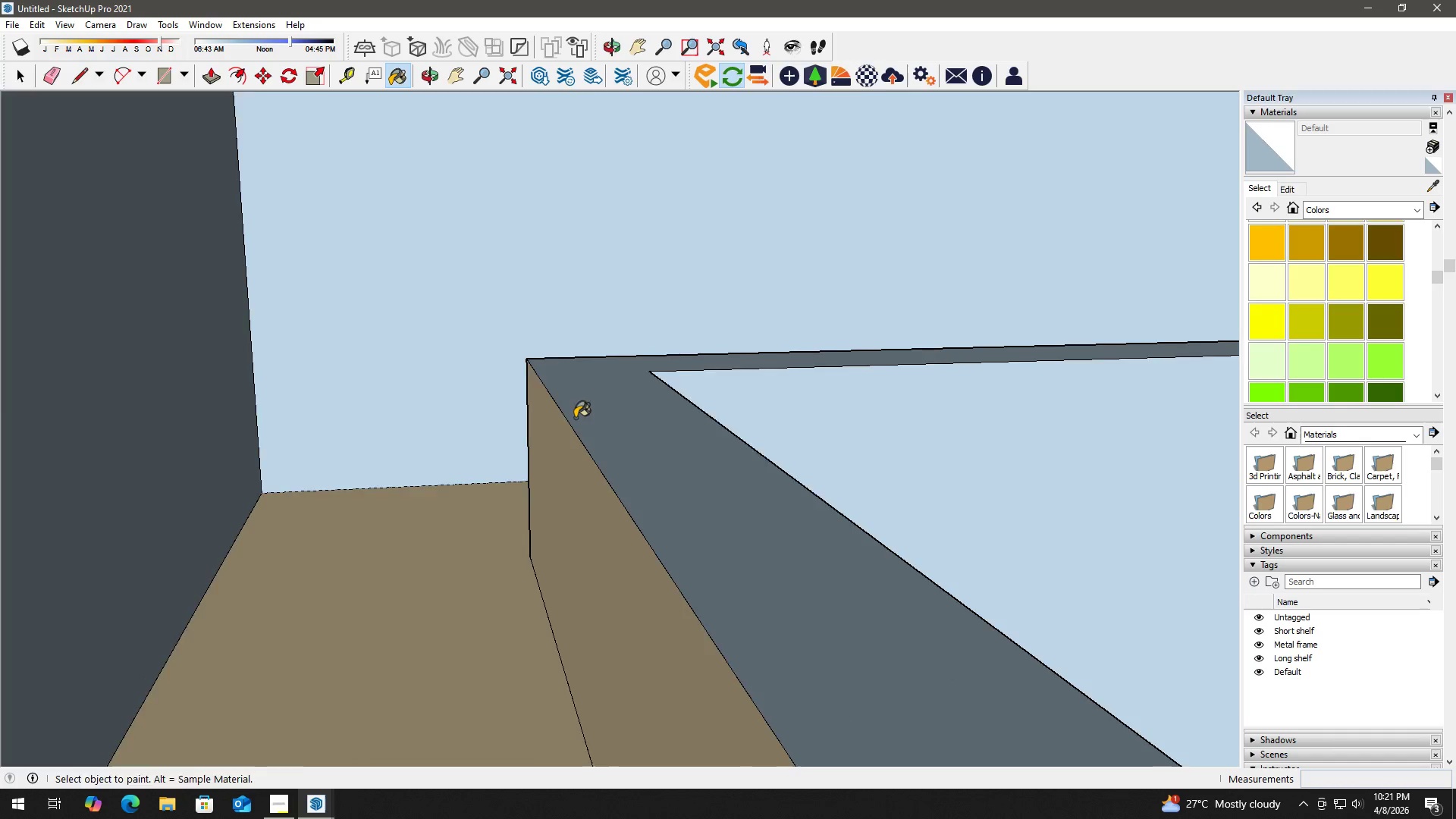 
scroll: coordinate [575, 418], scroll_direction: down, amount: 3.0
 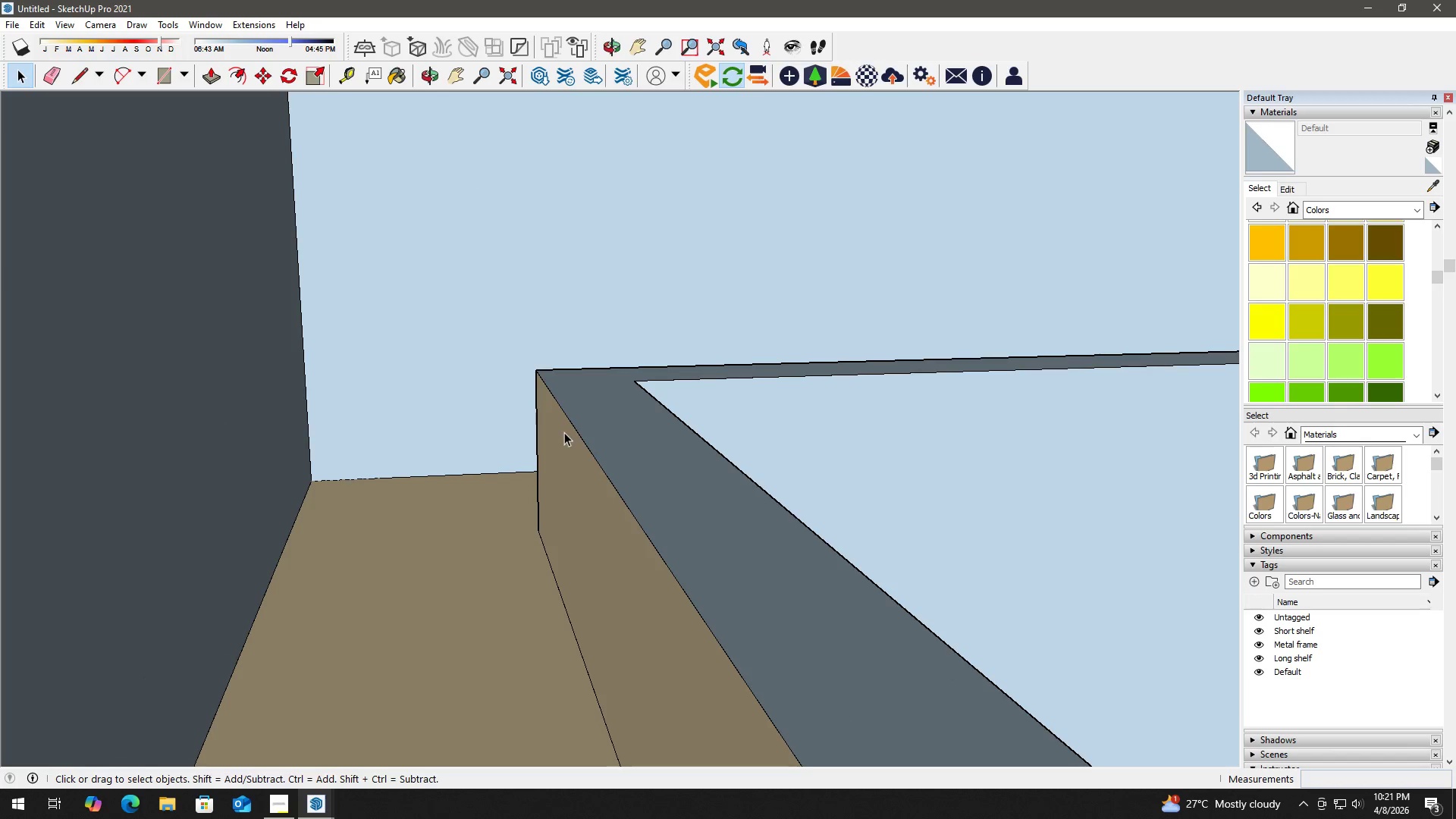 
key(B)
 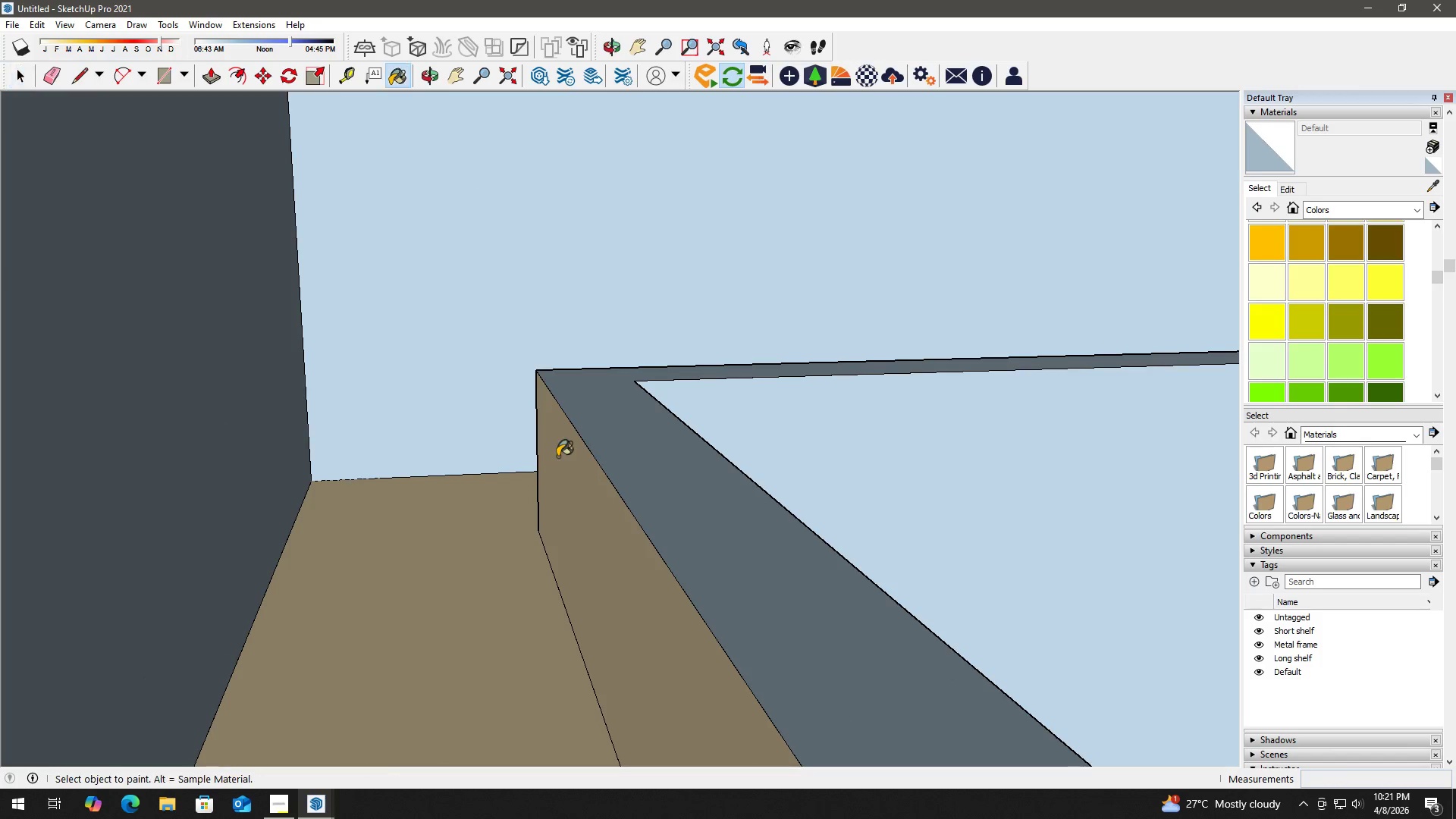 
left_click([558, 457])
 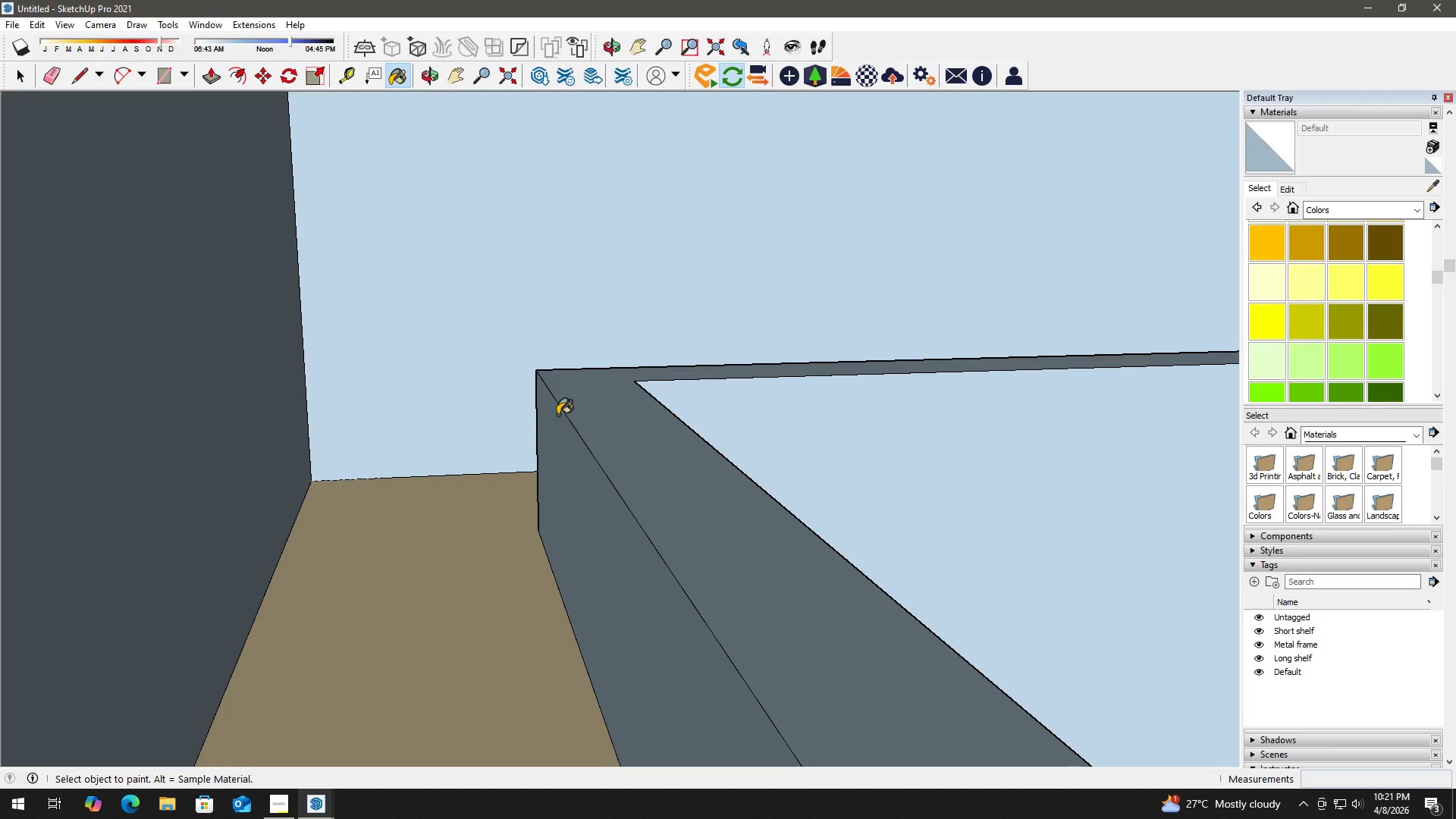 
key(Control+ControlLeft)
 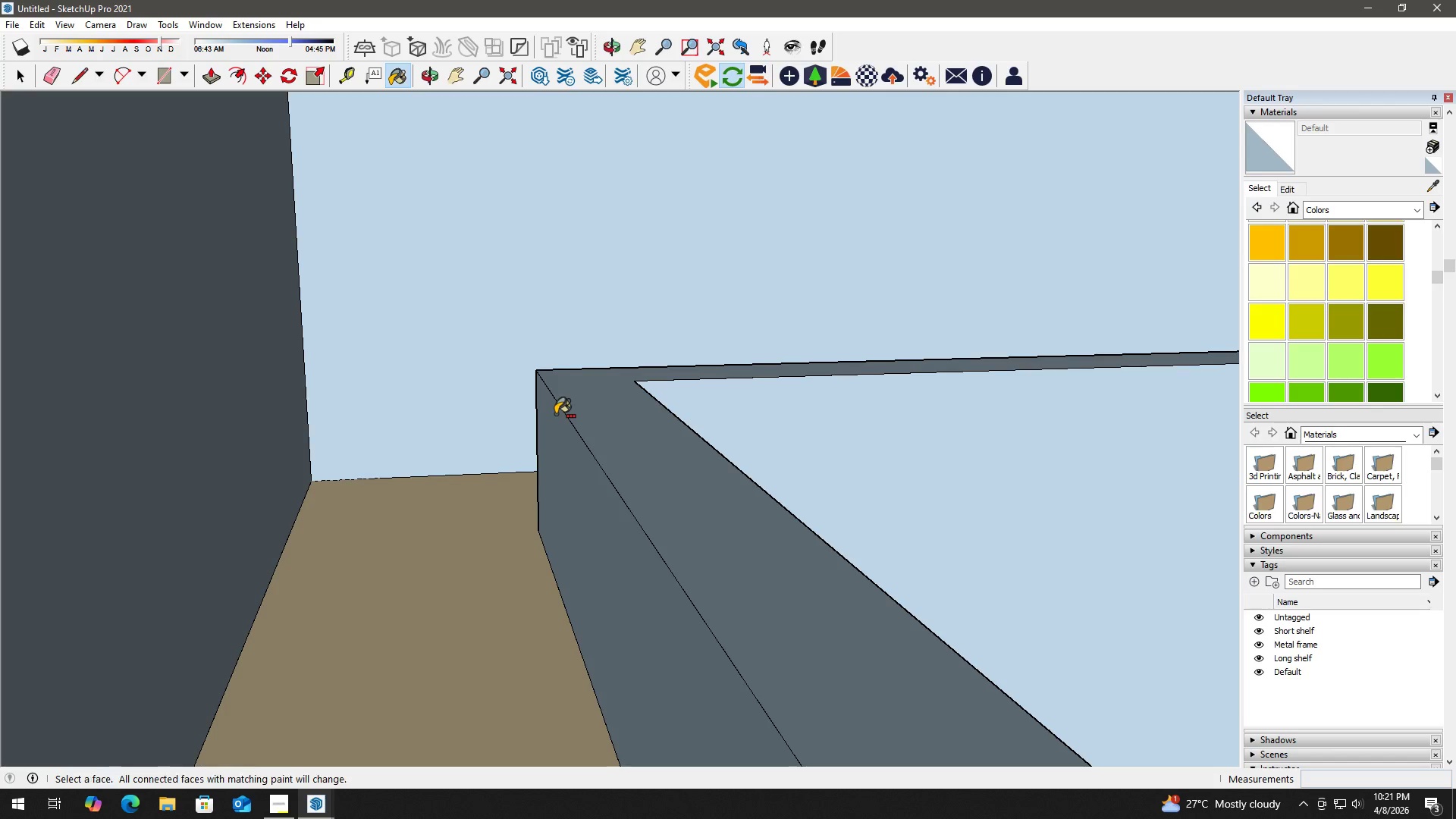 
key(Control+Z)
 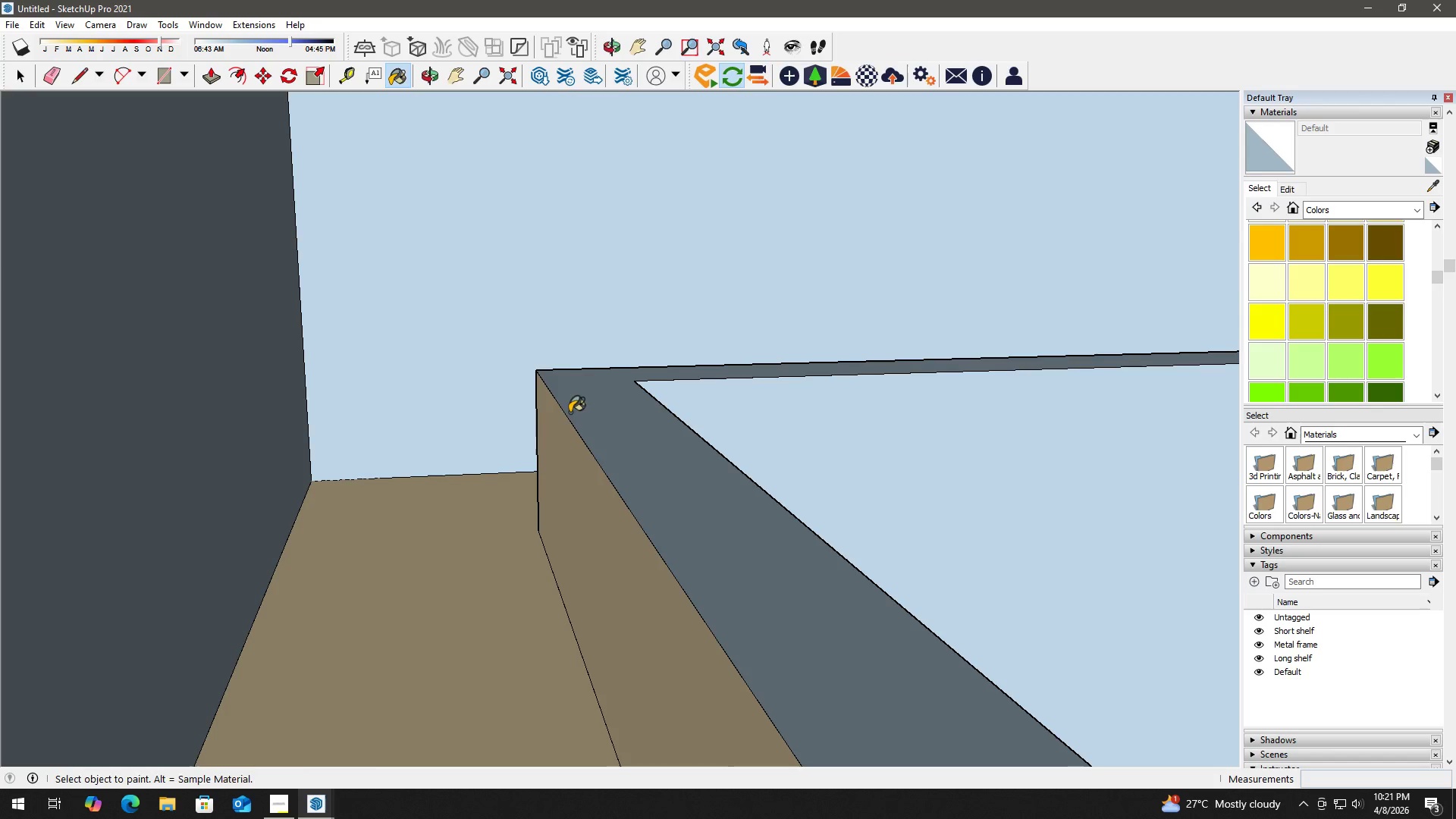 
key(Space)
 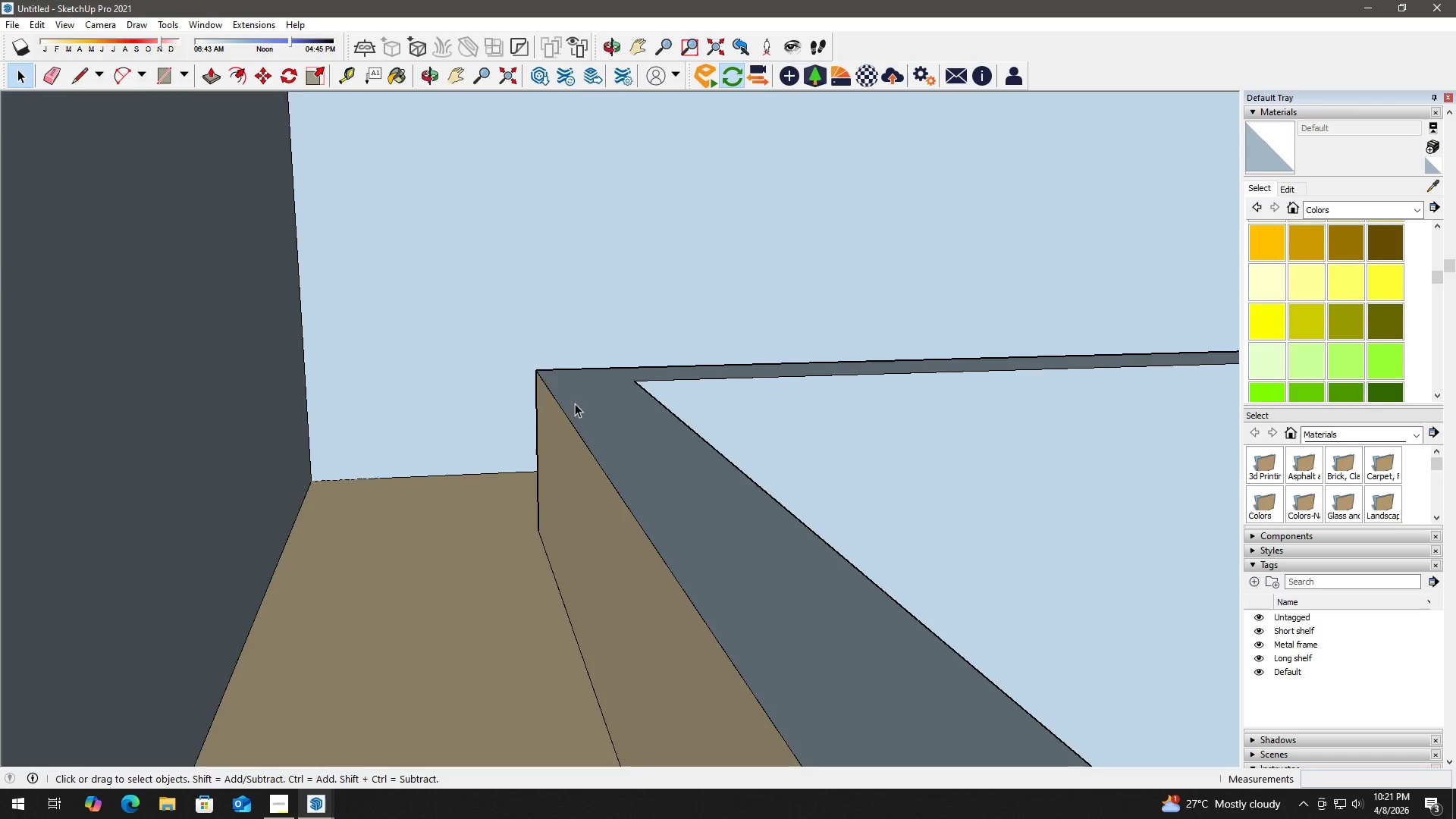 
key(Escape)
 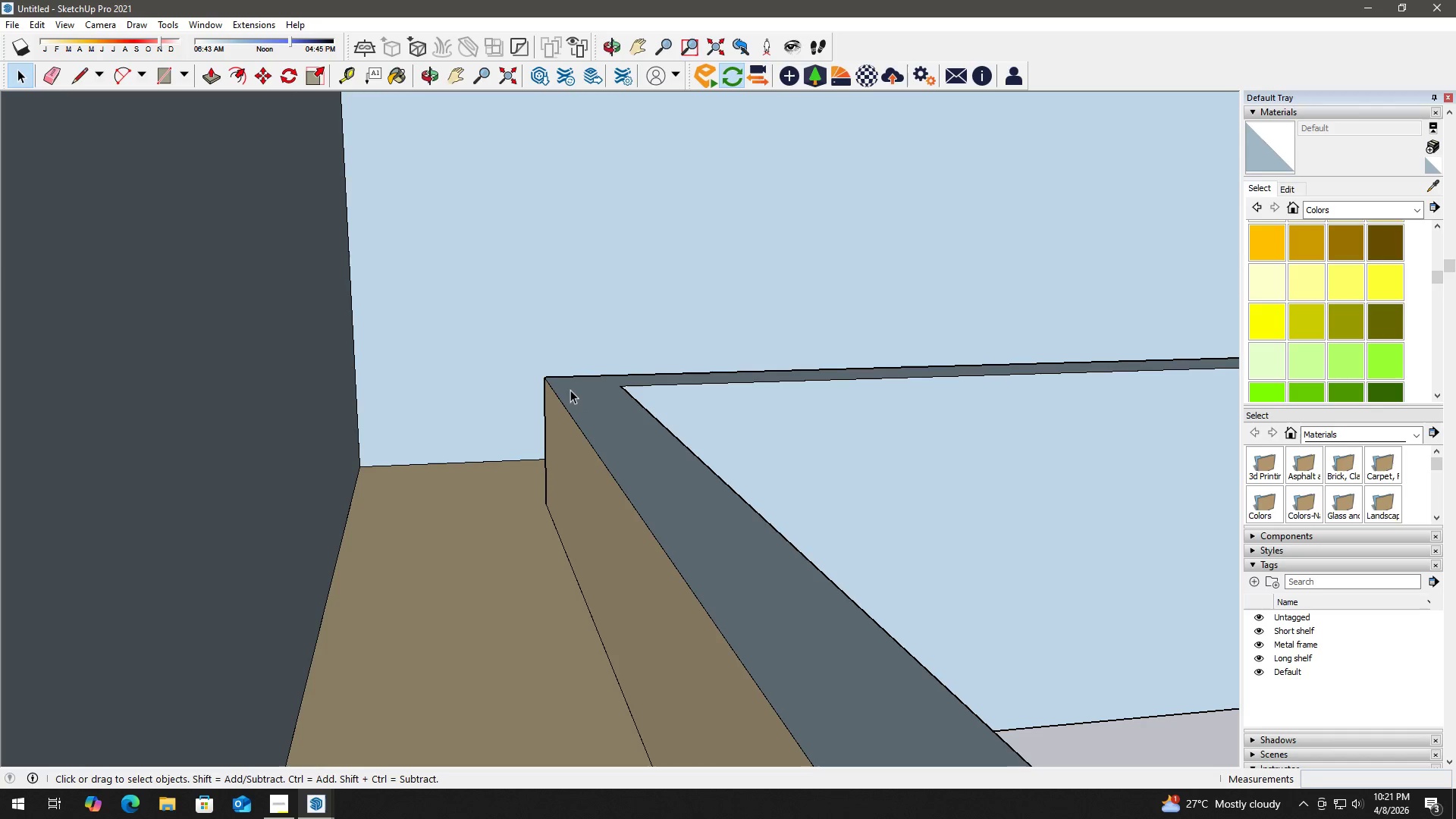 
key(Escape)
 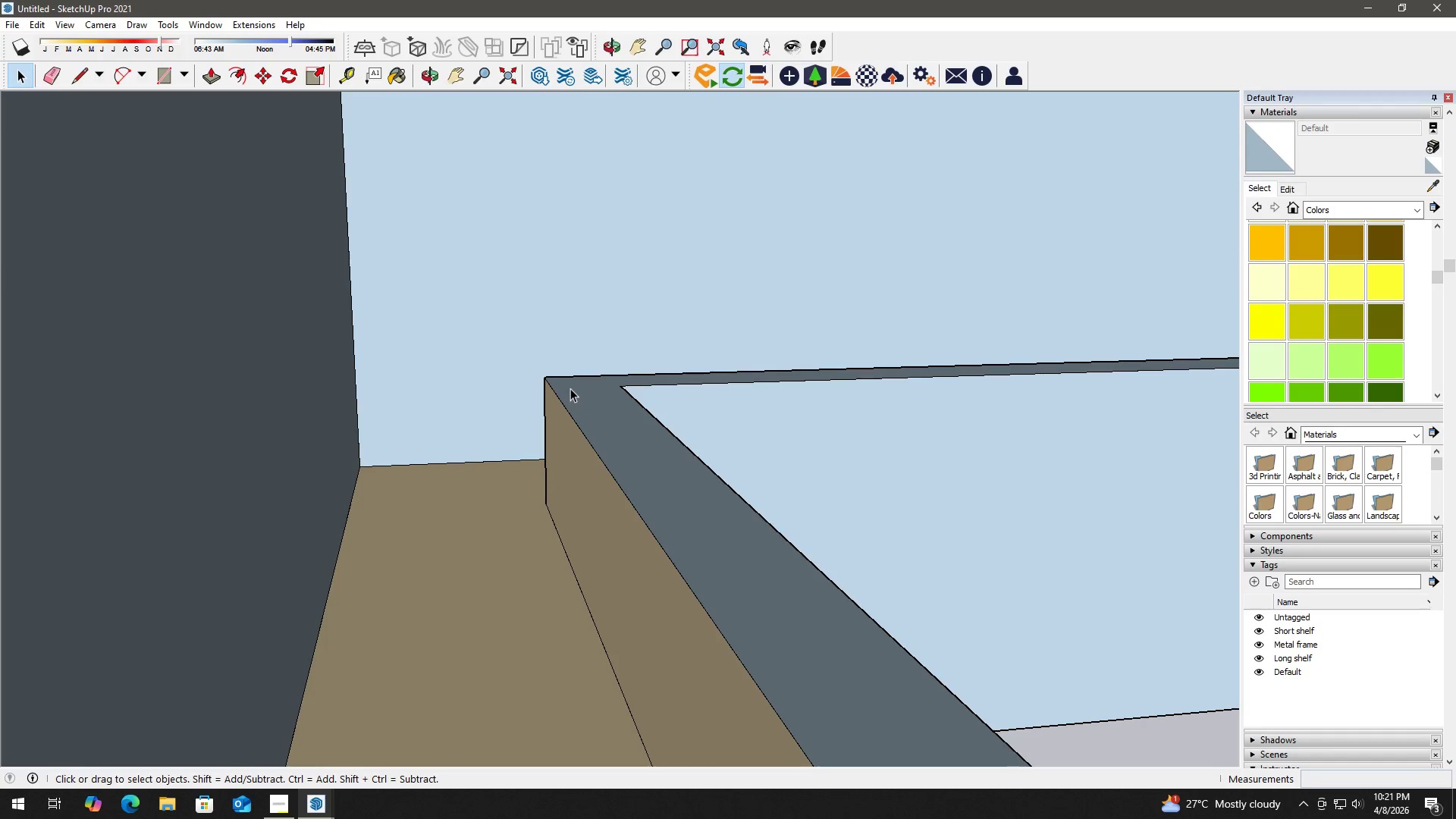 
scroll: coordinate [575, 403], scroll_direction: down, amount: 3.0
 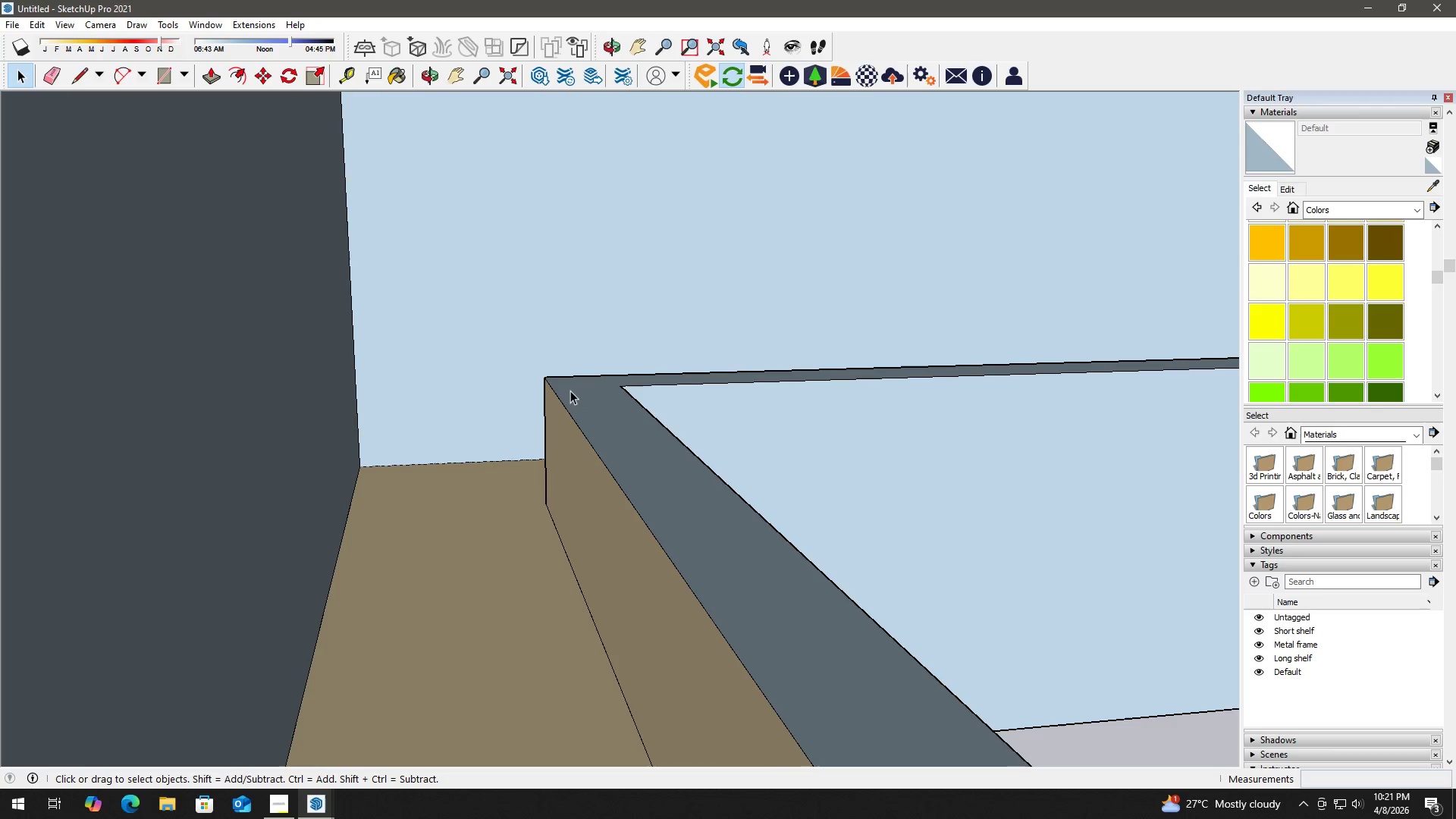 
key(Escape)
 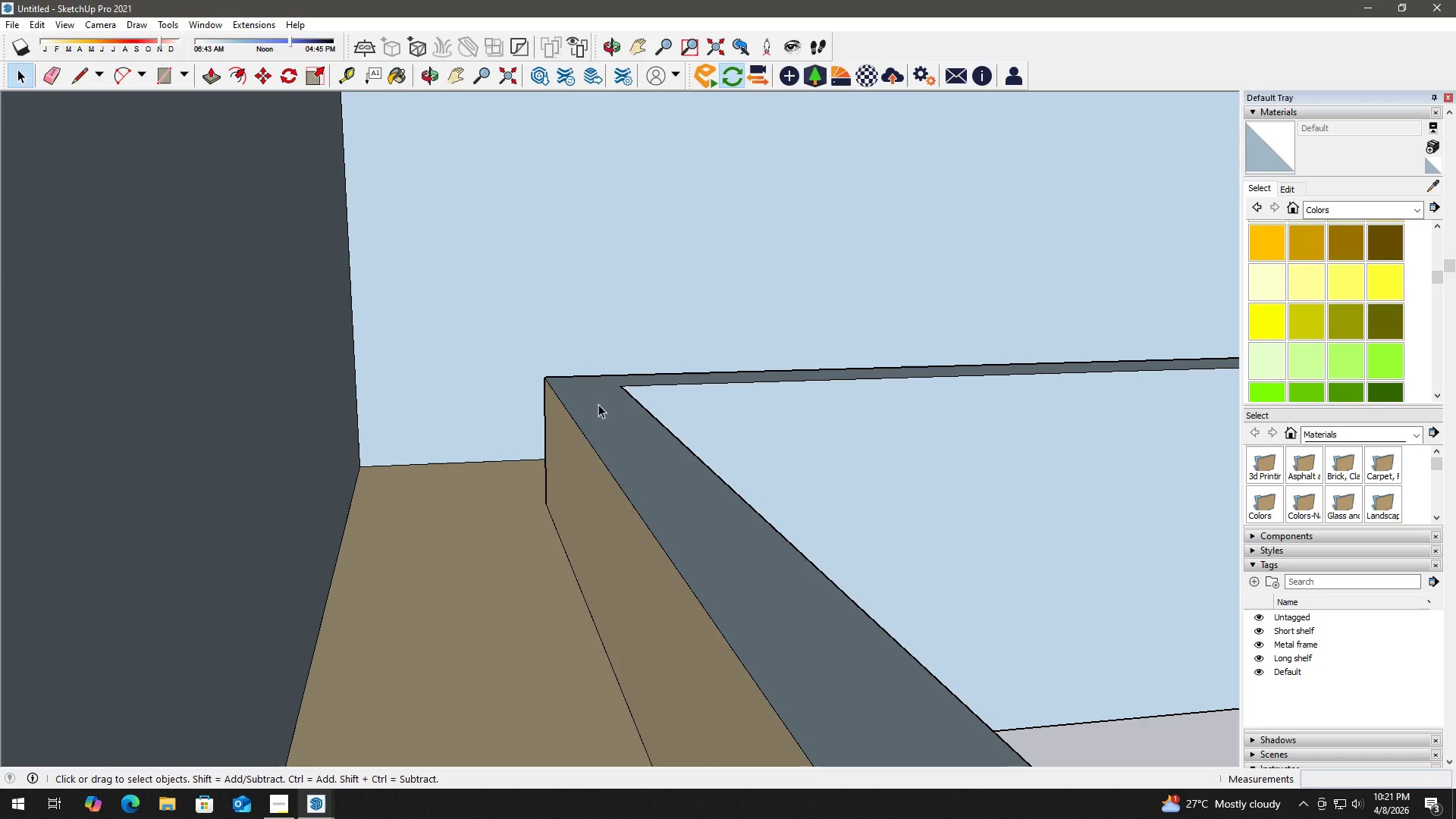 
key(Alt+Tab)
 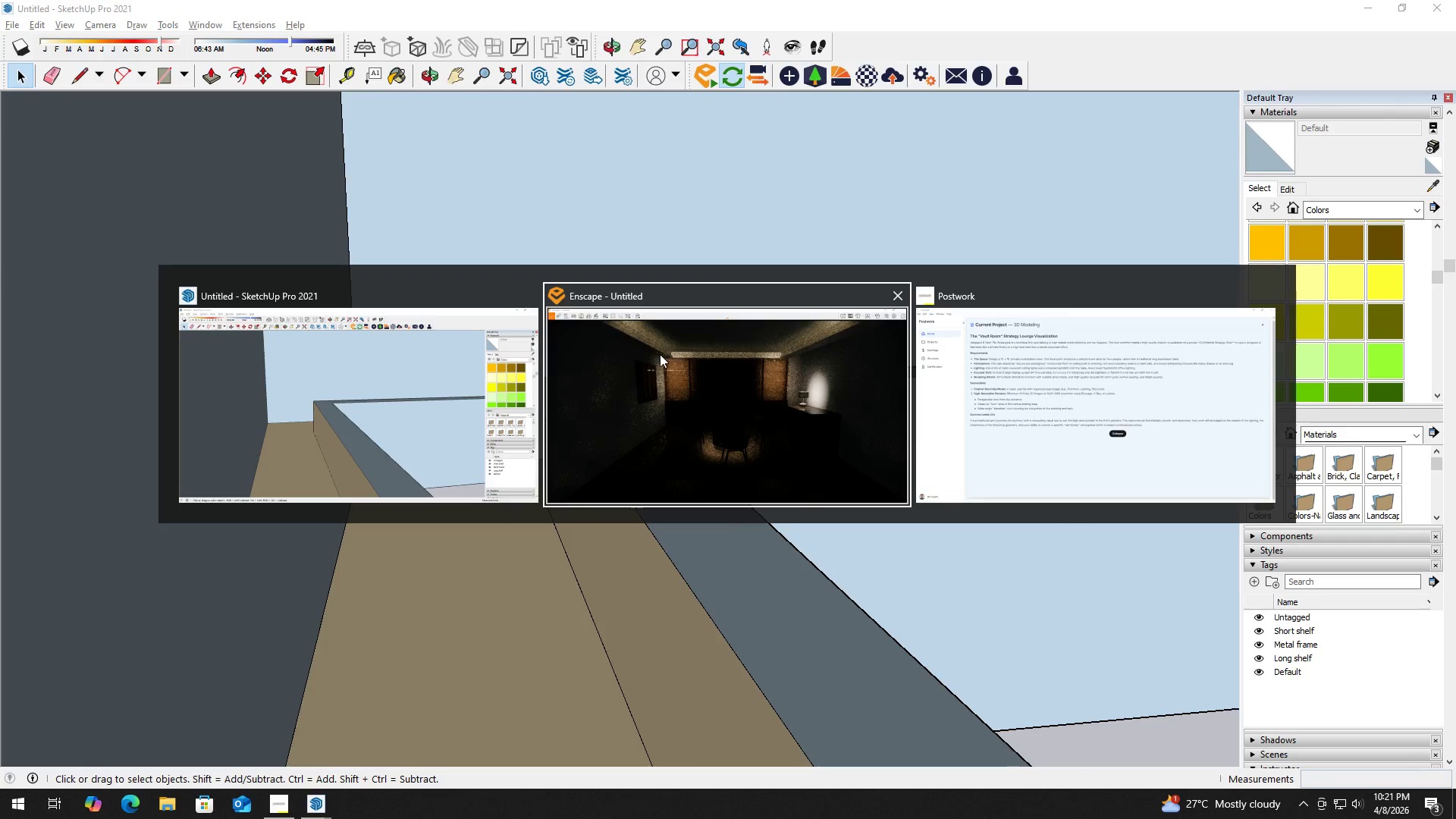 
left_click([670, 363])
 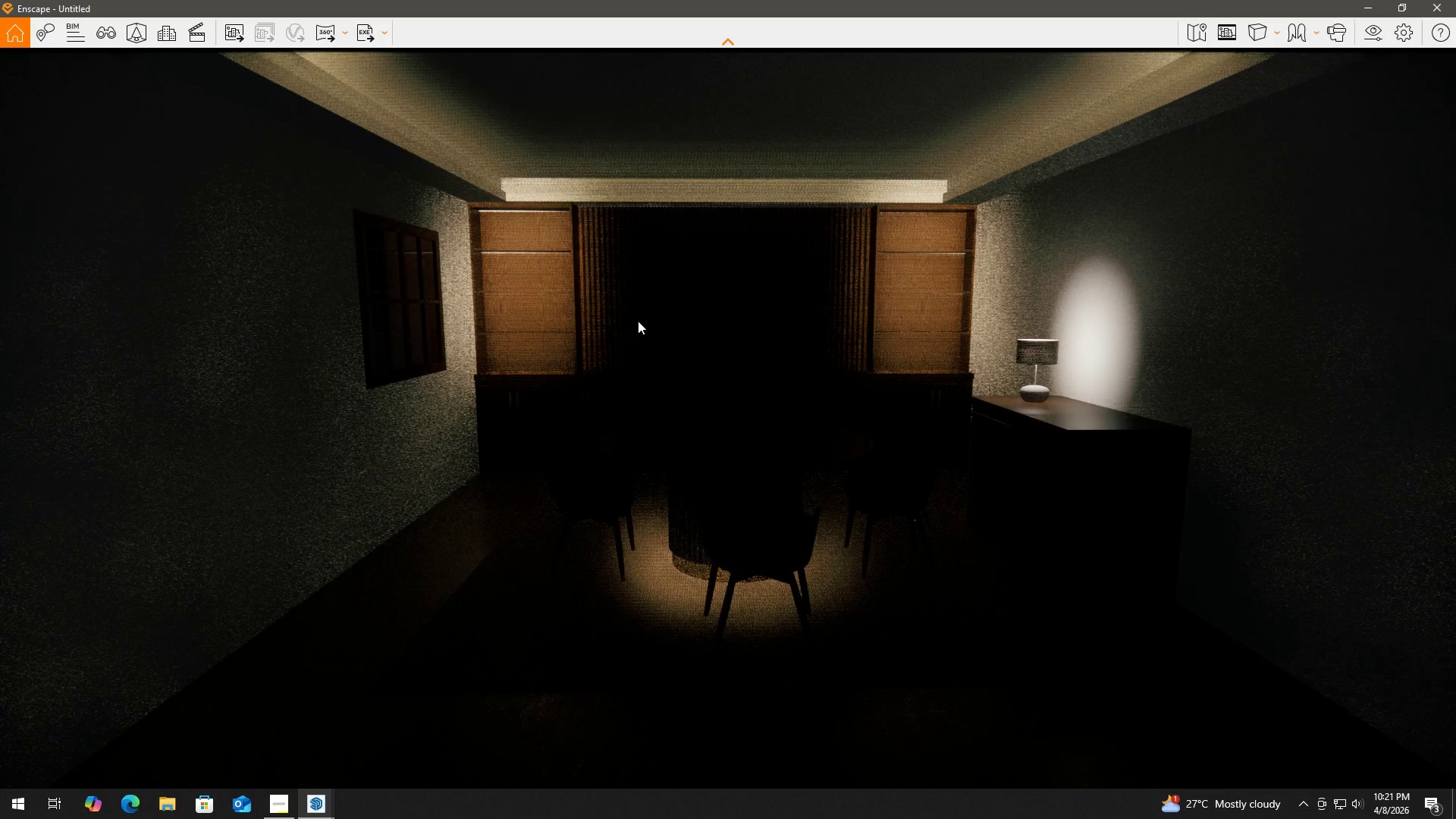 
hold_key(key=AltLeft, duration=0.34)
 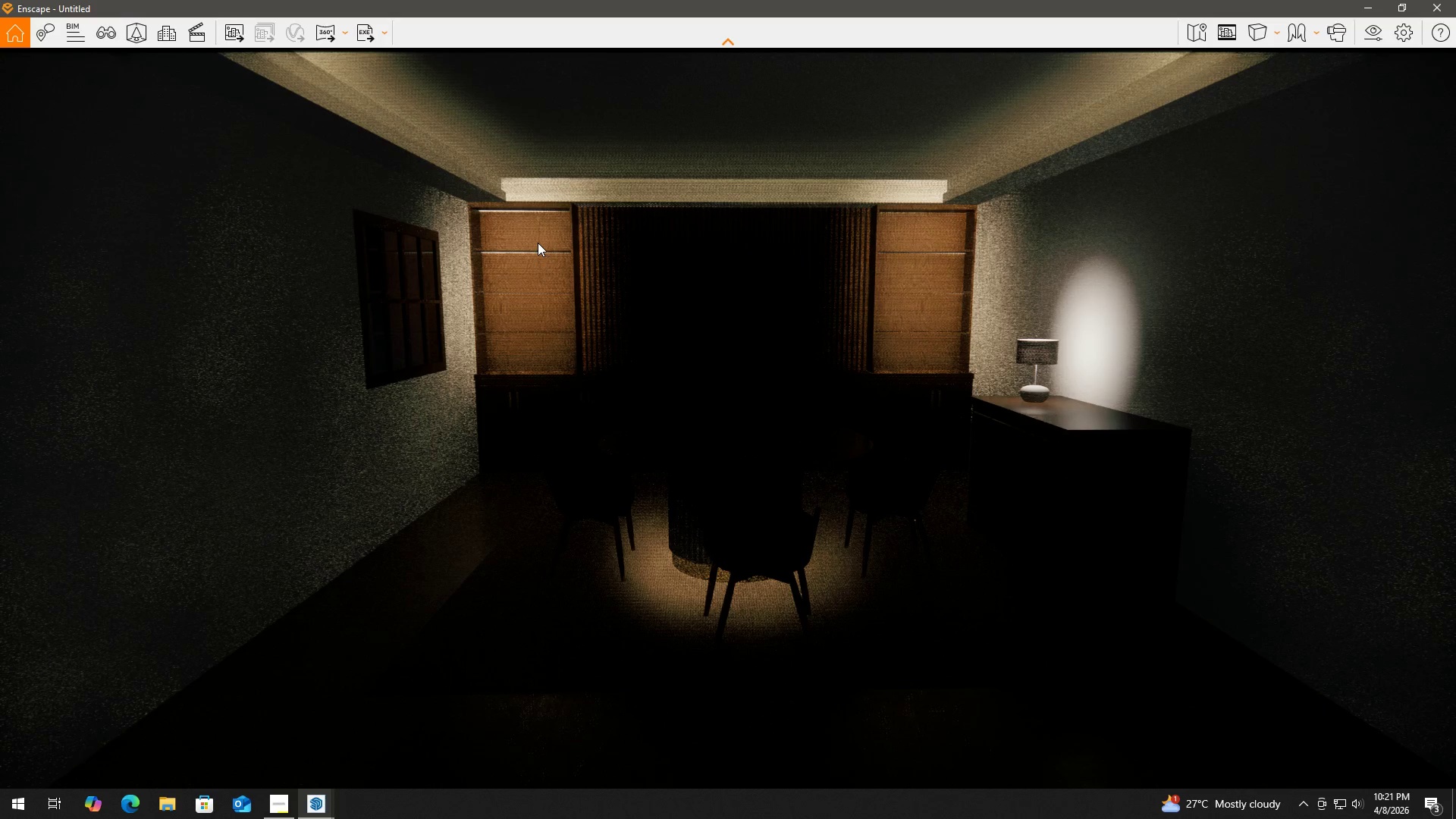 
key(Alt+AltLeft)
 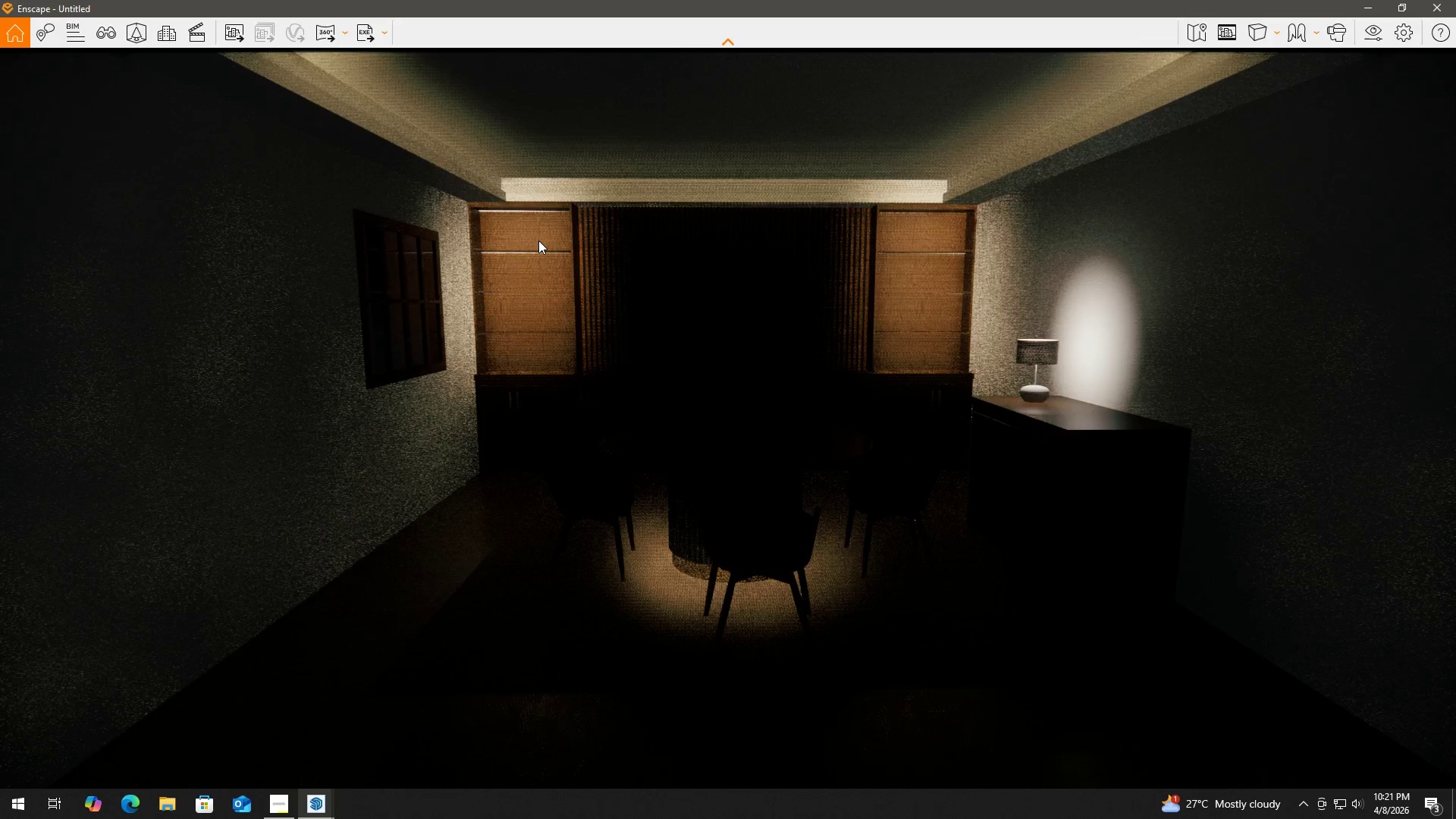 
key(Alt+Tab)
 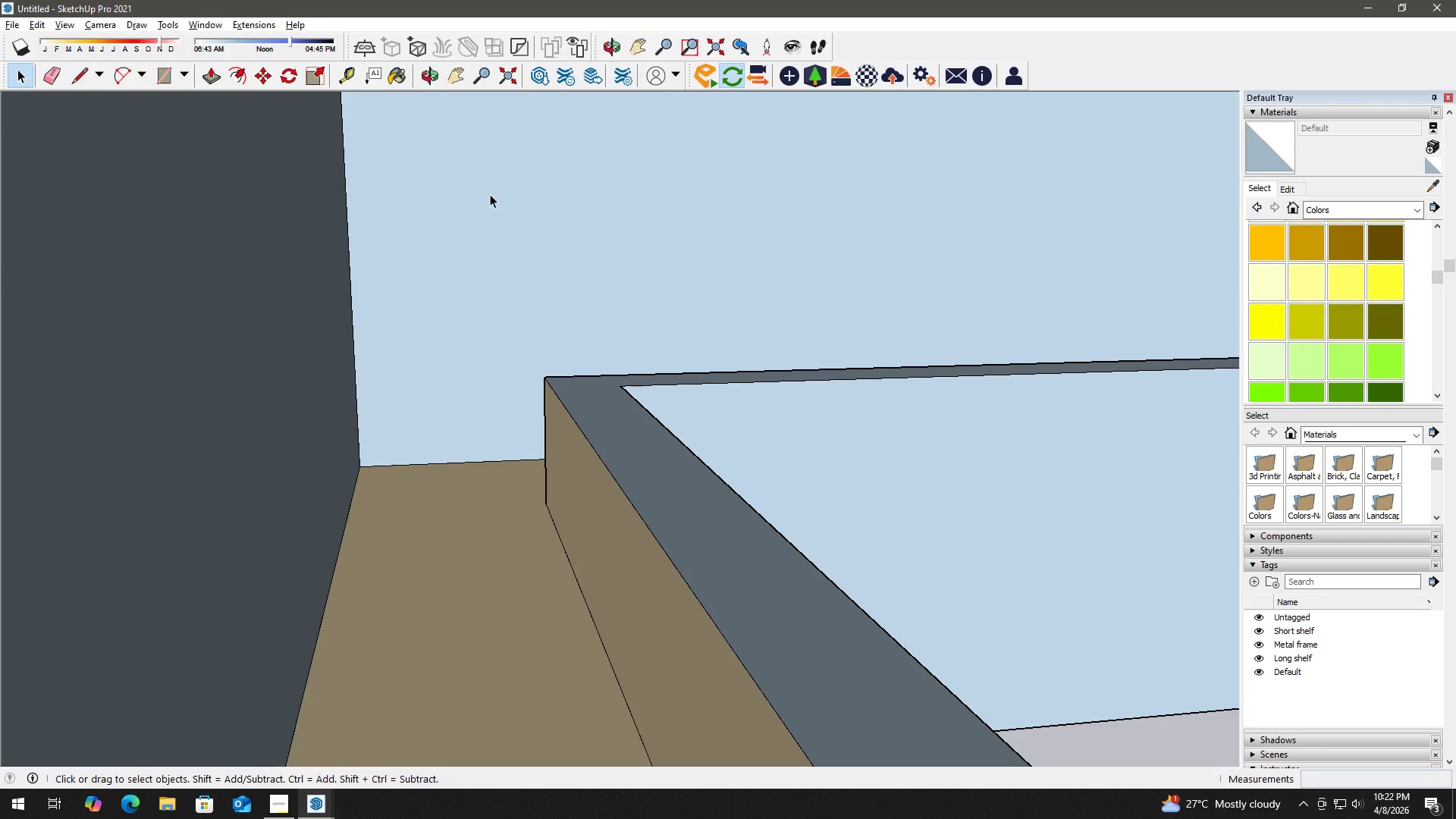 
key(Alt+Tab)
 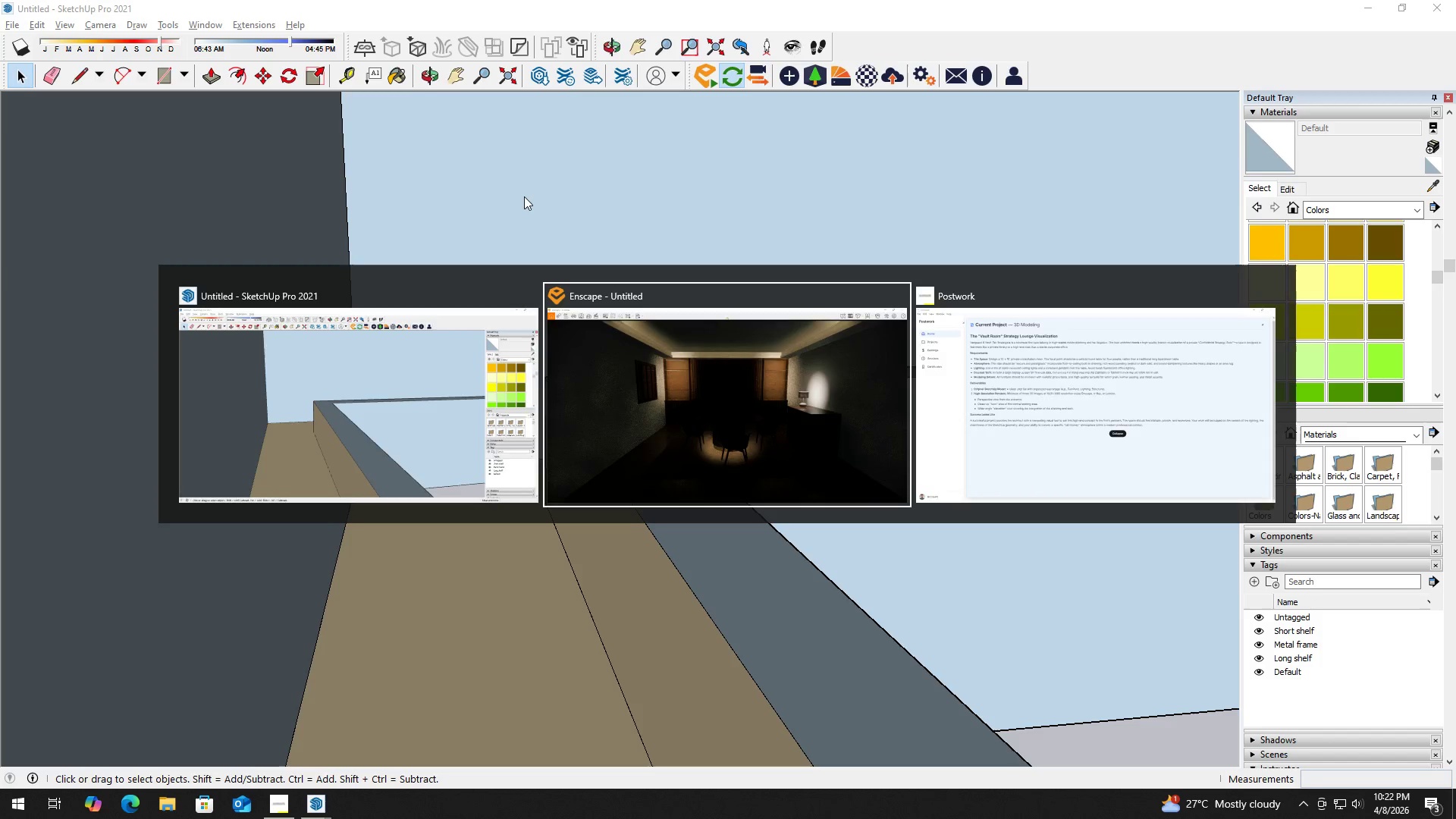 
key(Alt+AltLeft)
 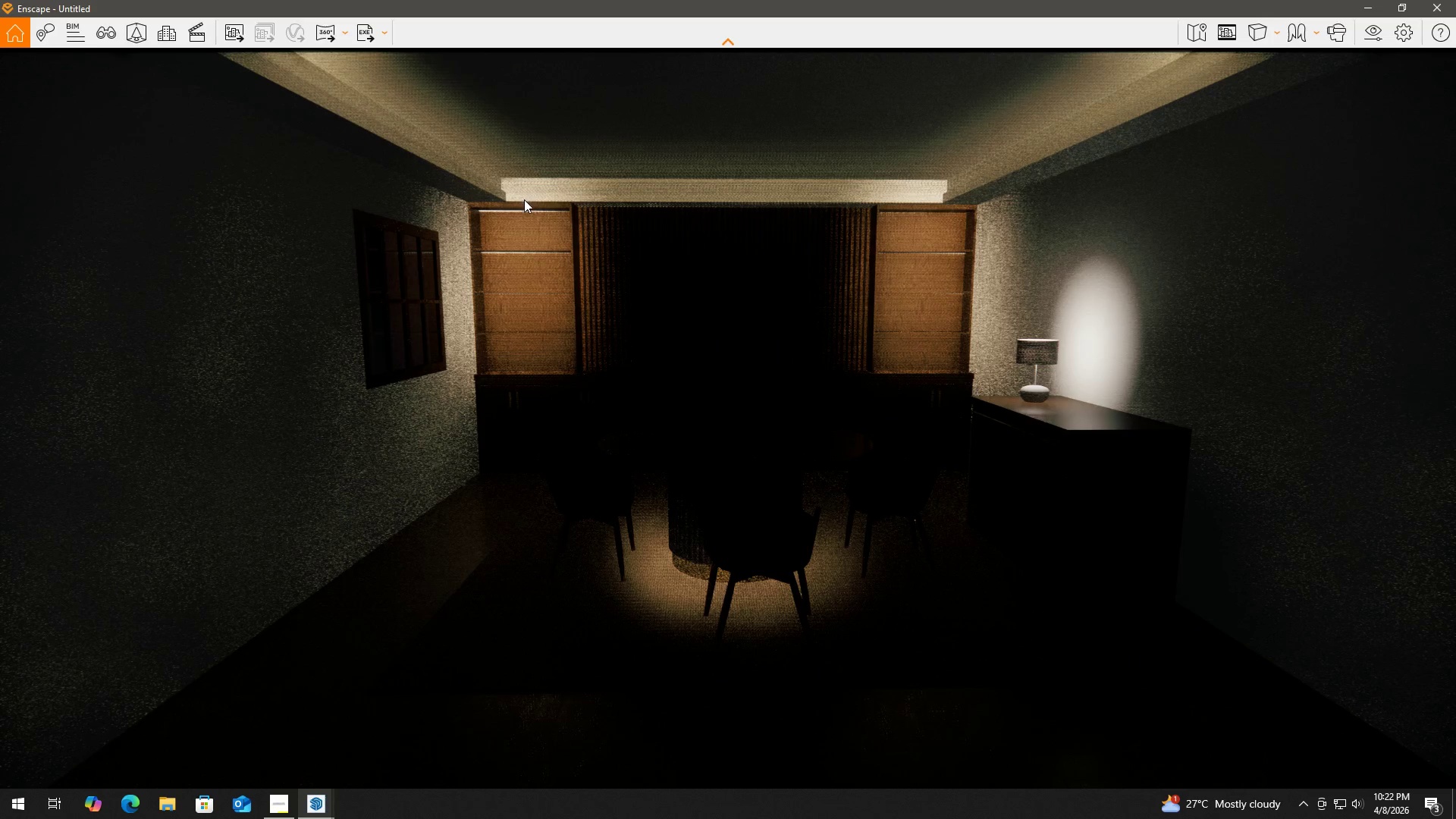 
key(Alt+Tab)
 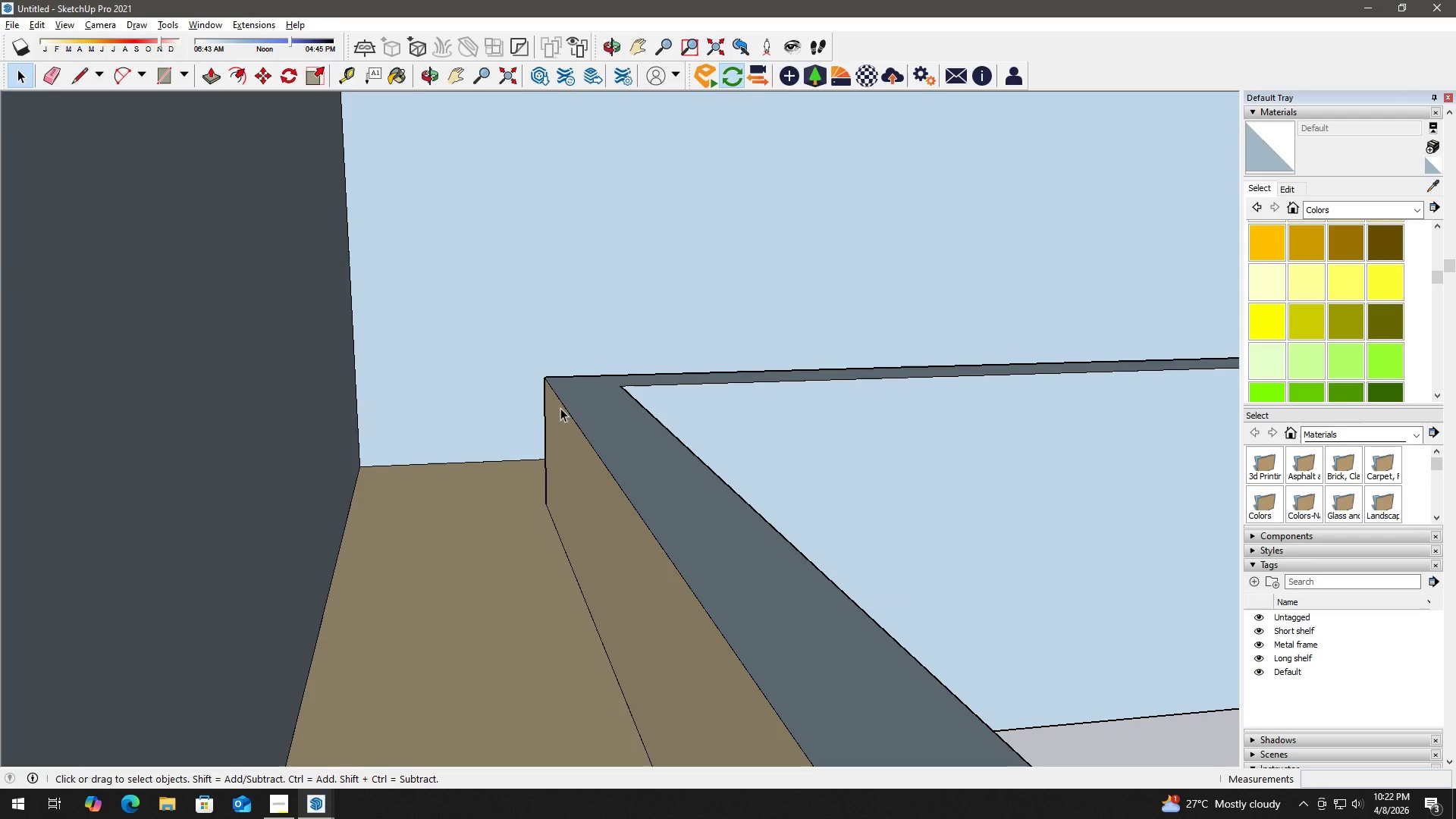 
key(Control+Z)
 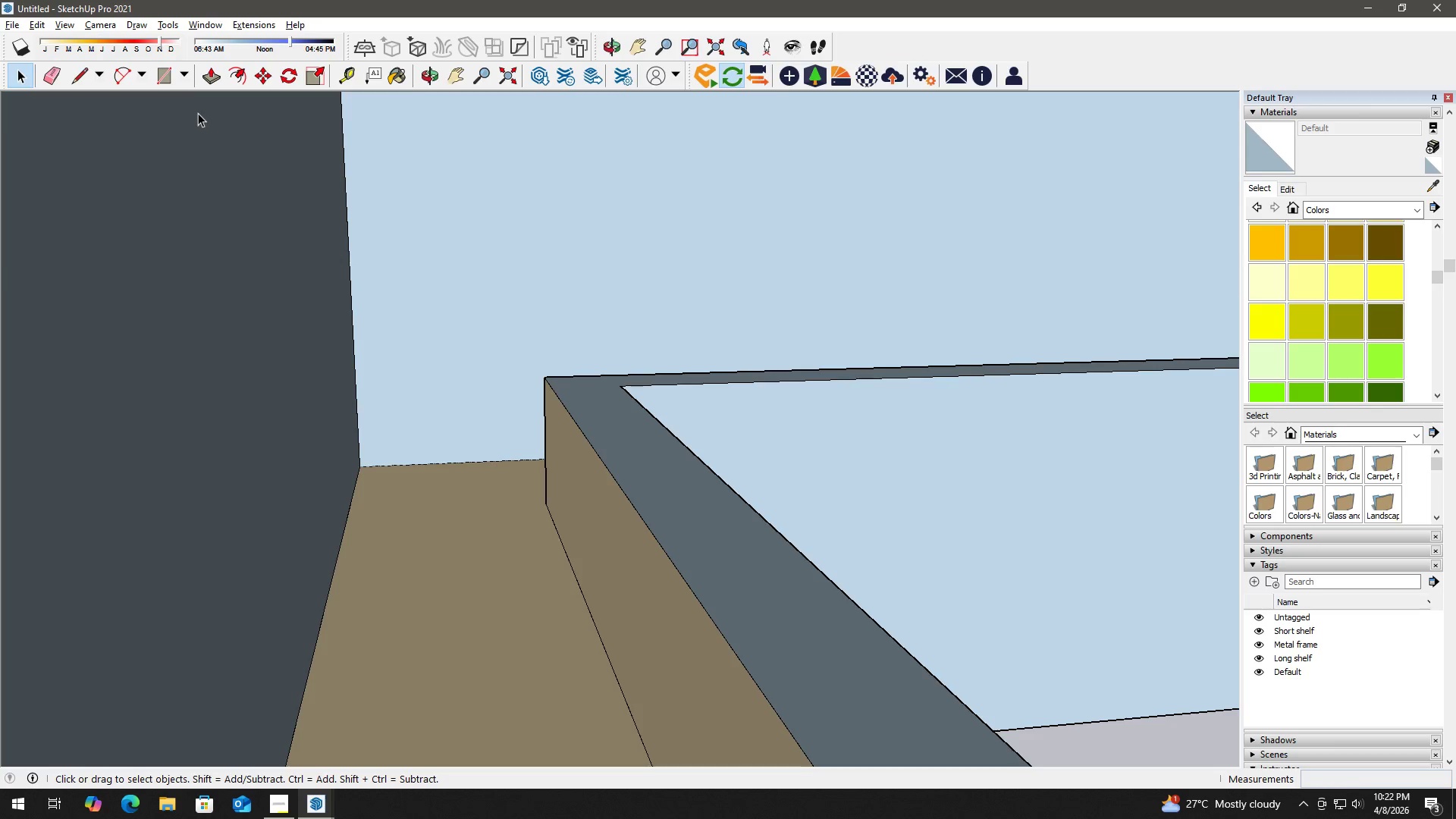 
key(Alt+Tab)
 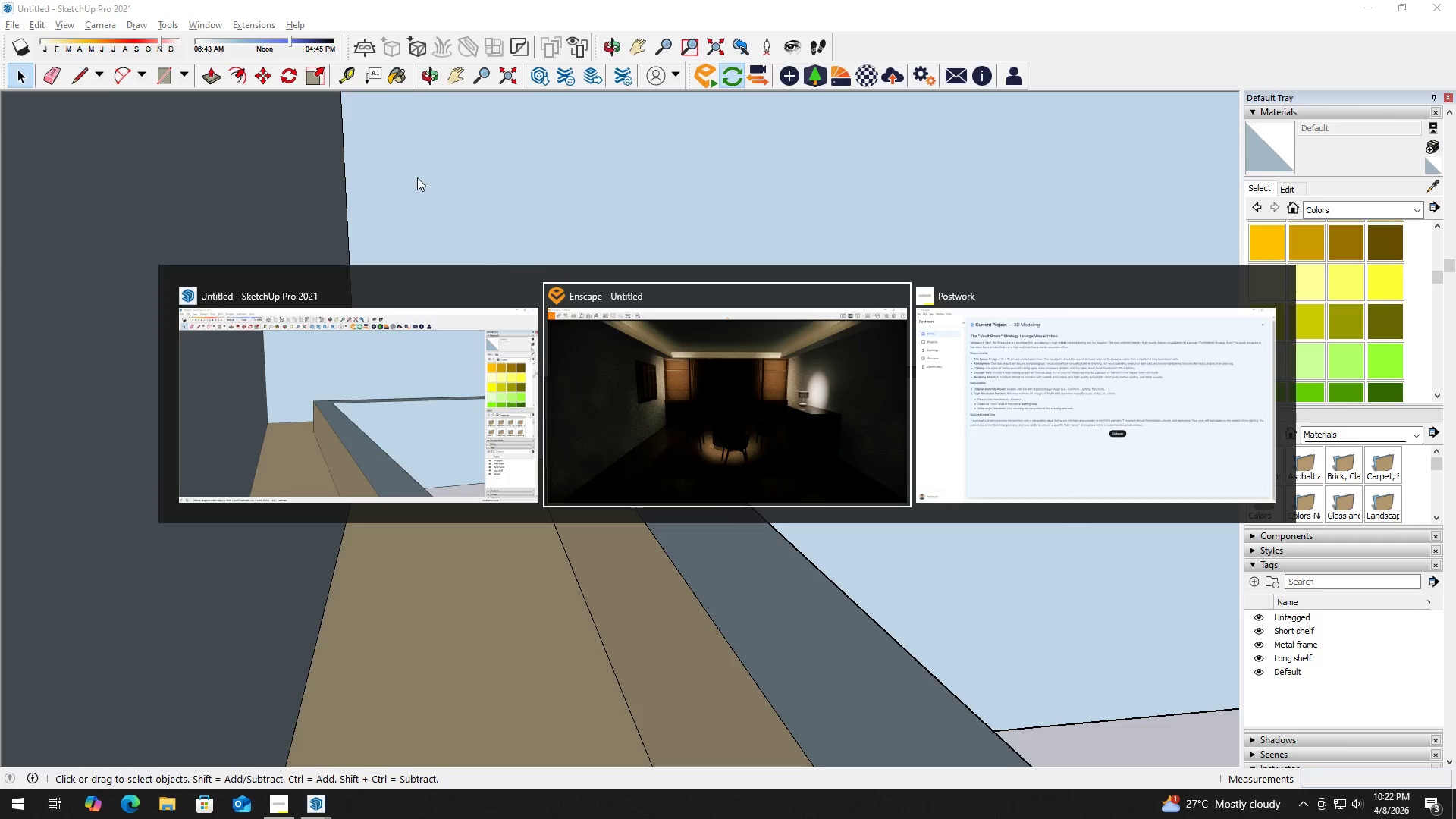 
key(Alt+AltLeft)
 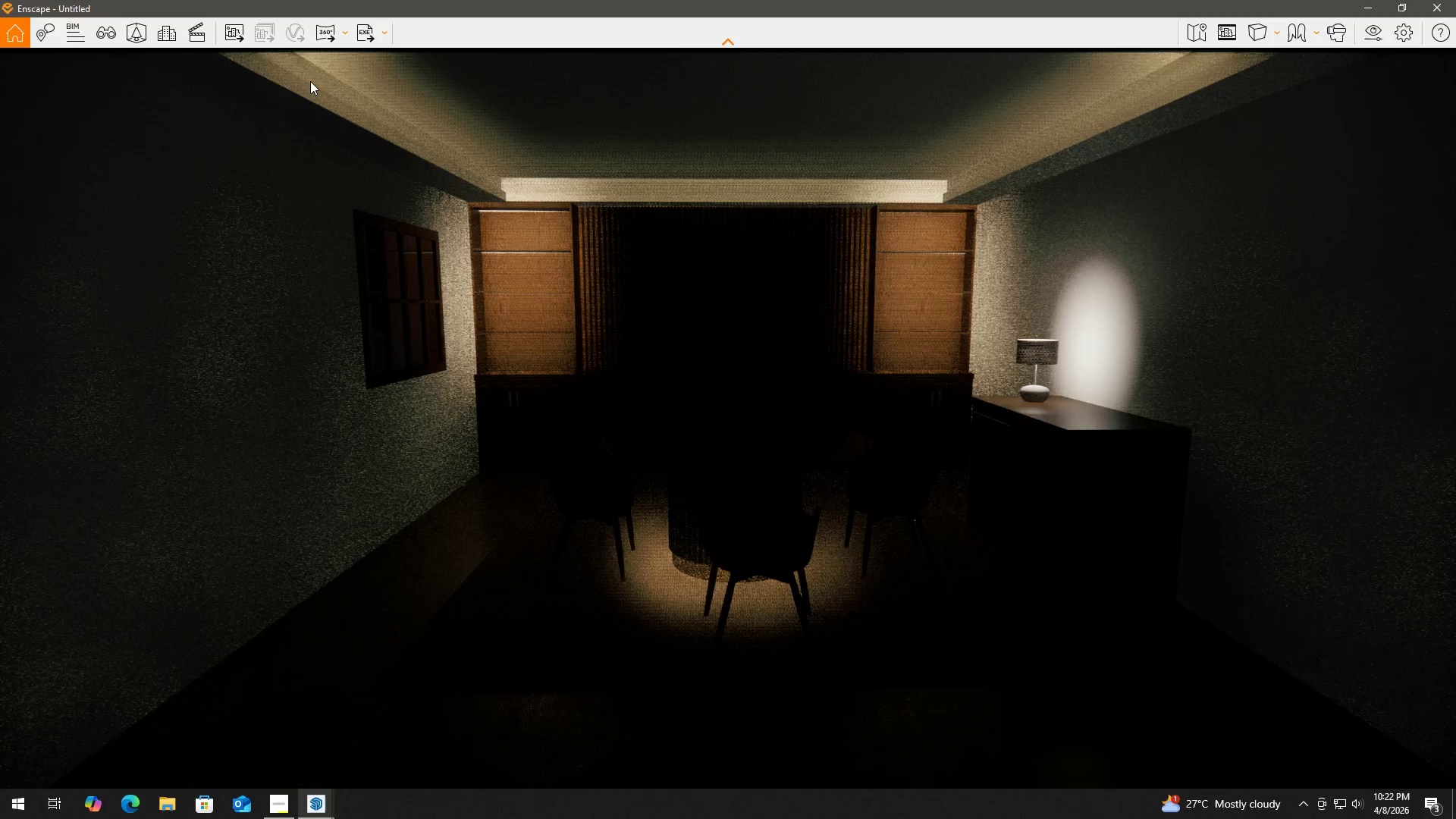 
key(Alt+Tab)
 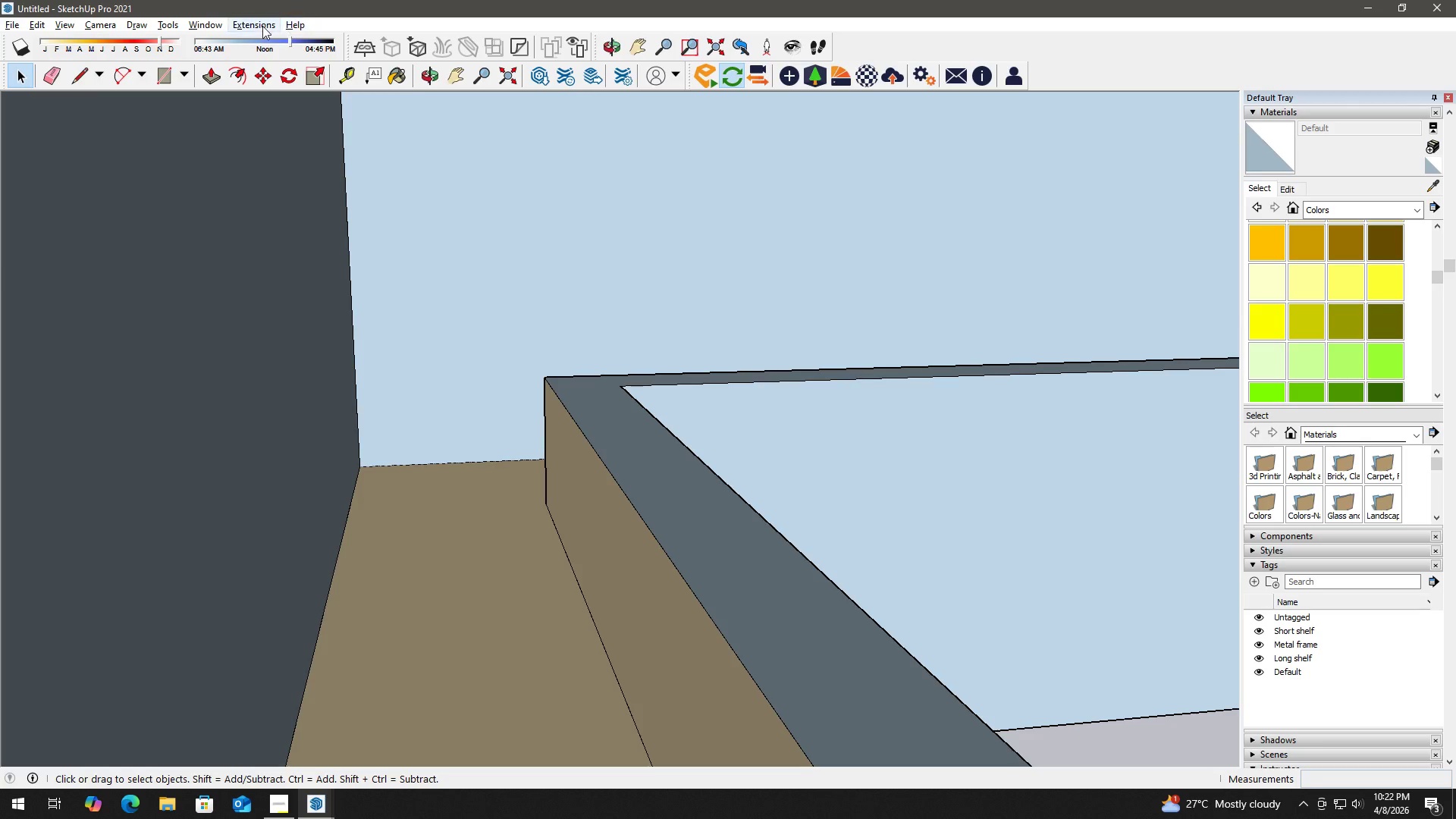 
left_click([247, 24])
 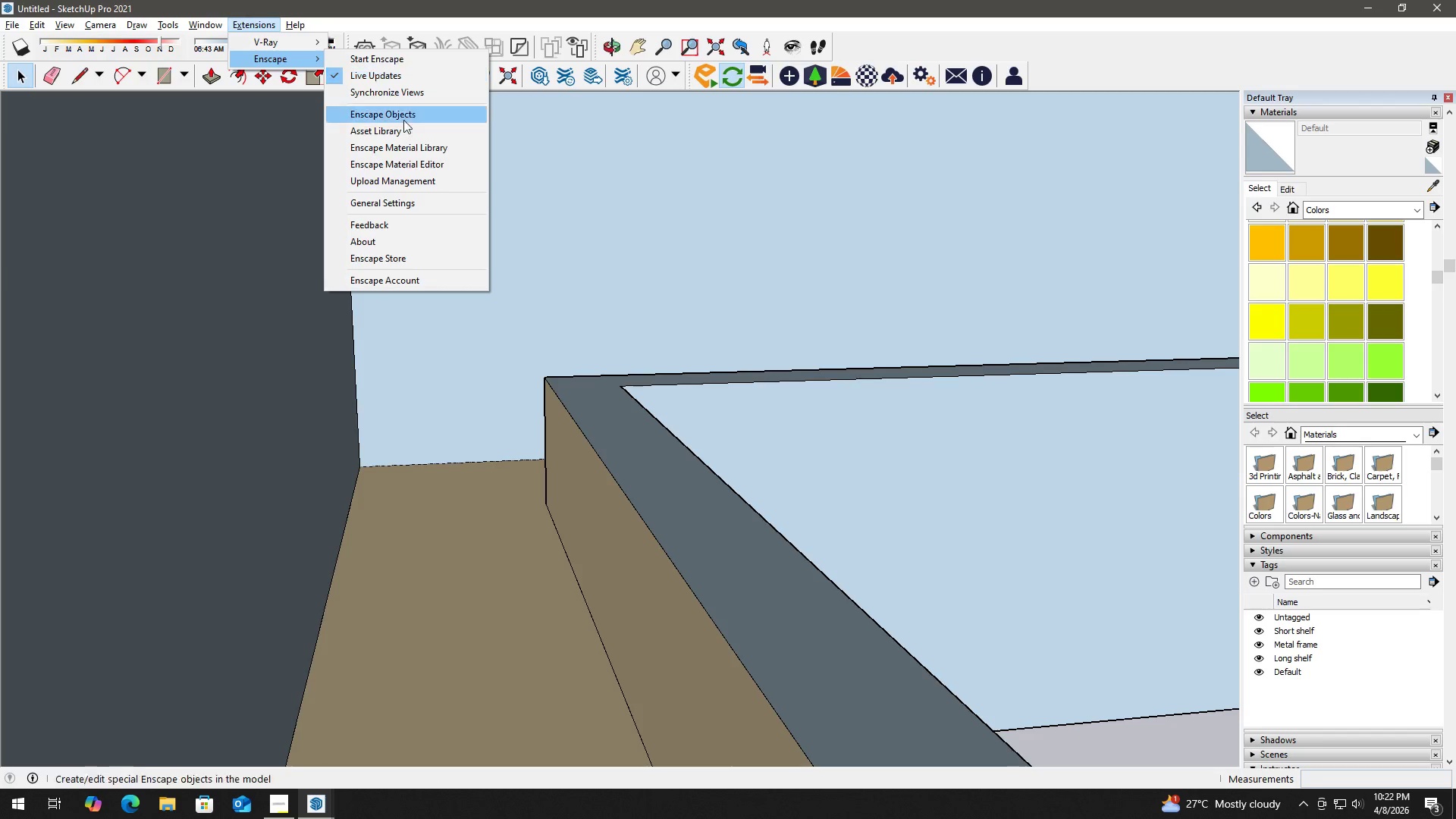 
left_click([411, 159])
 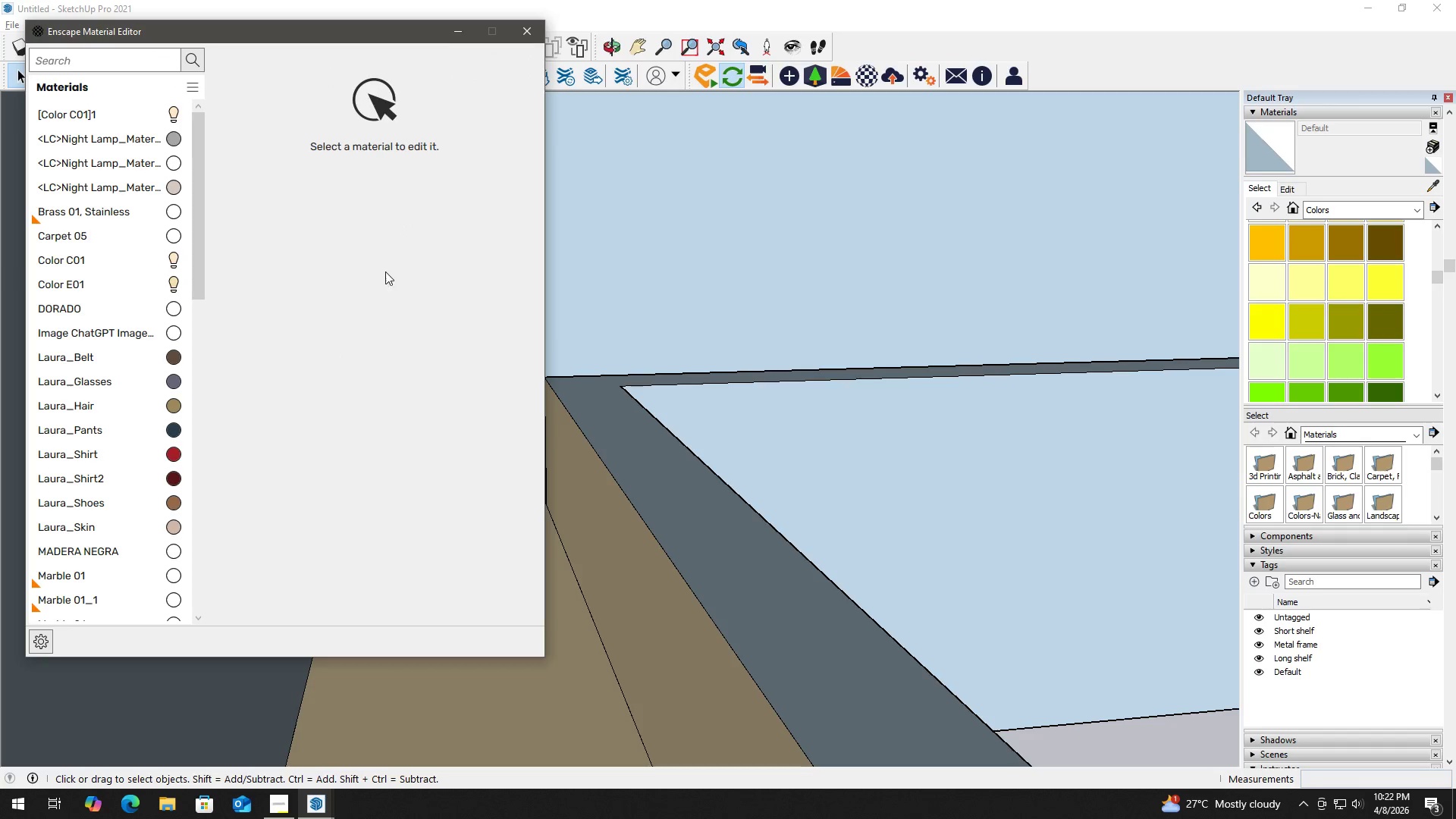 
left_click_drag(start_coordinate=[395, 42], to_coordinate=[340, 46])
 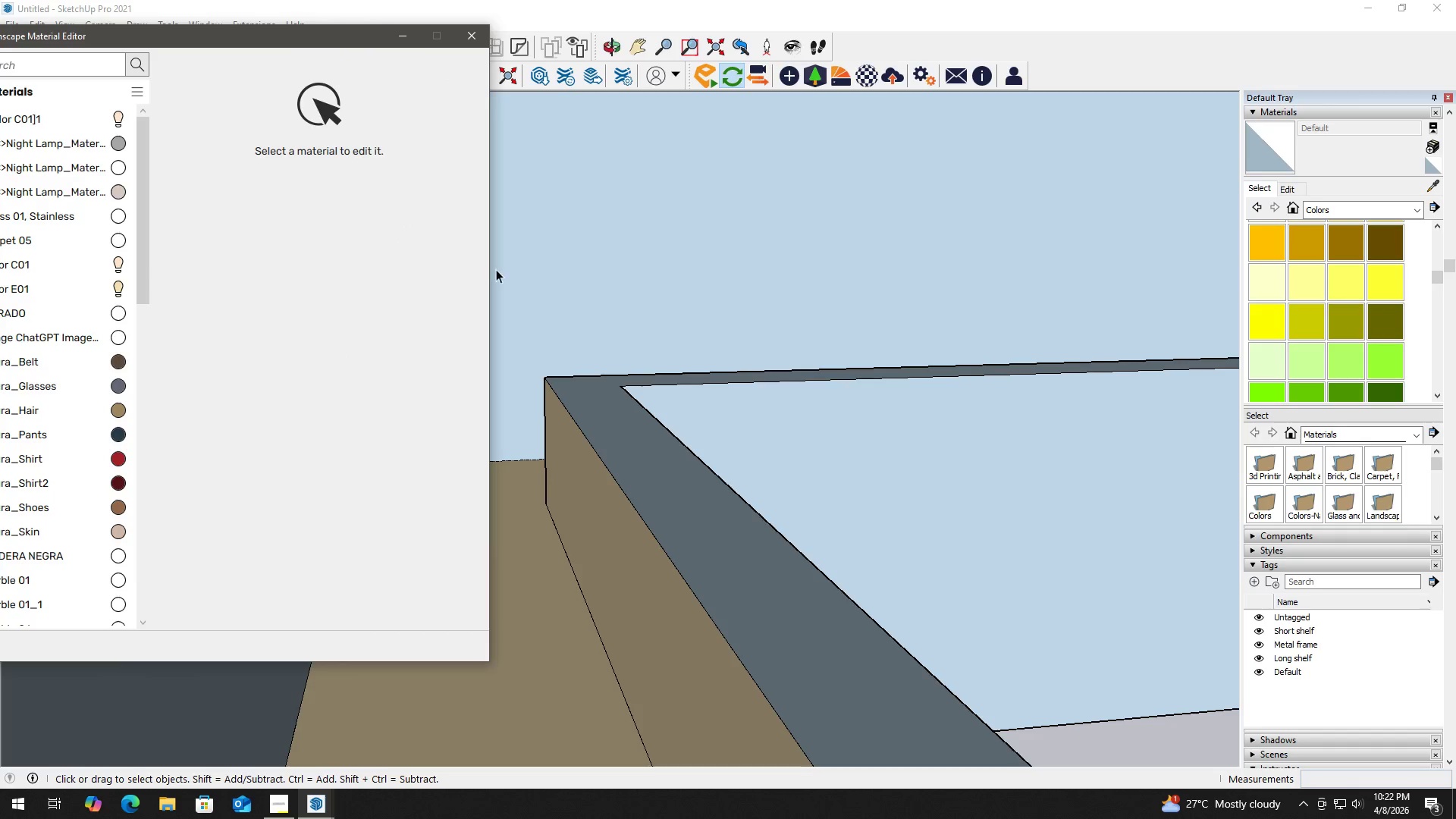 
left_click([510, 287])
 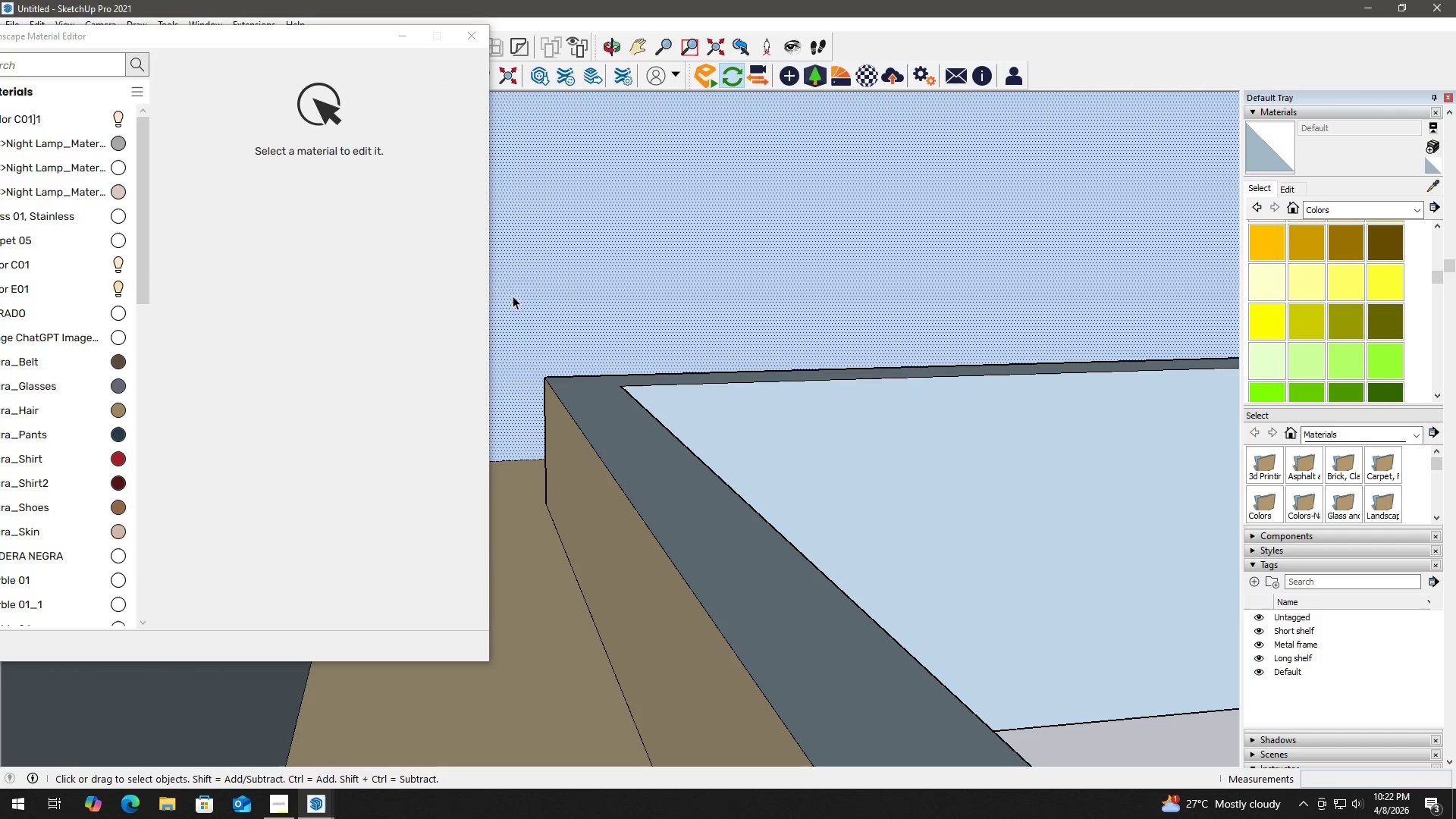 
key(B)
 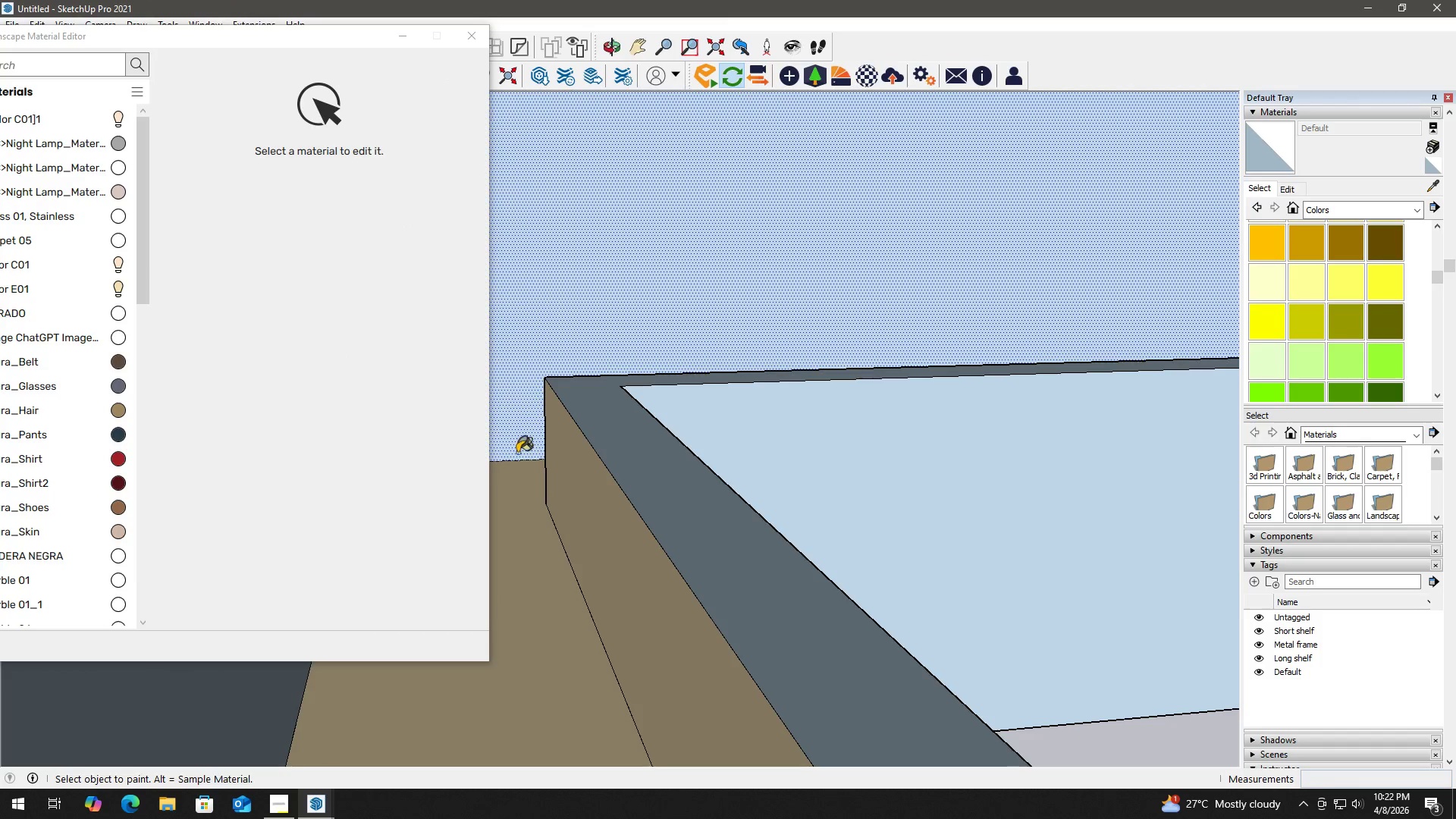 
hold_key(key=AltLeft, duration=0.66)
left_click([525, 486])
 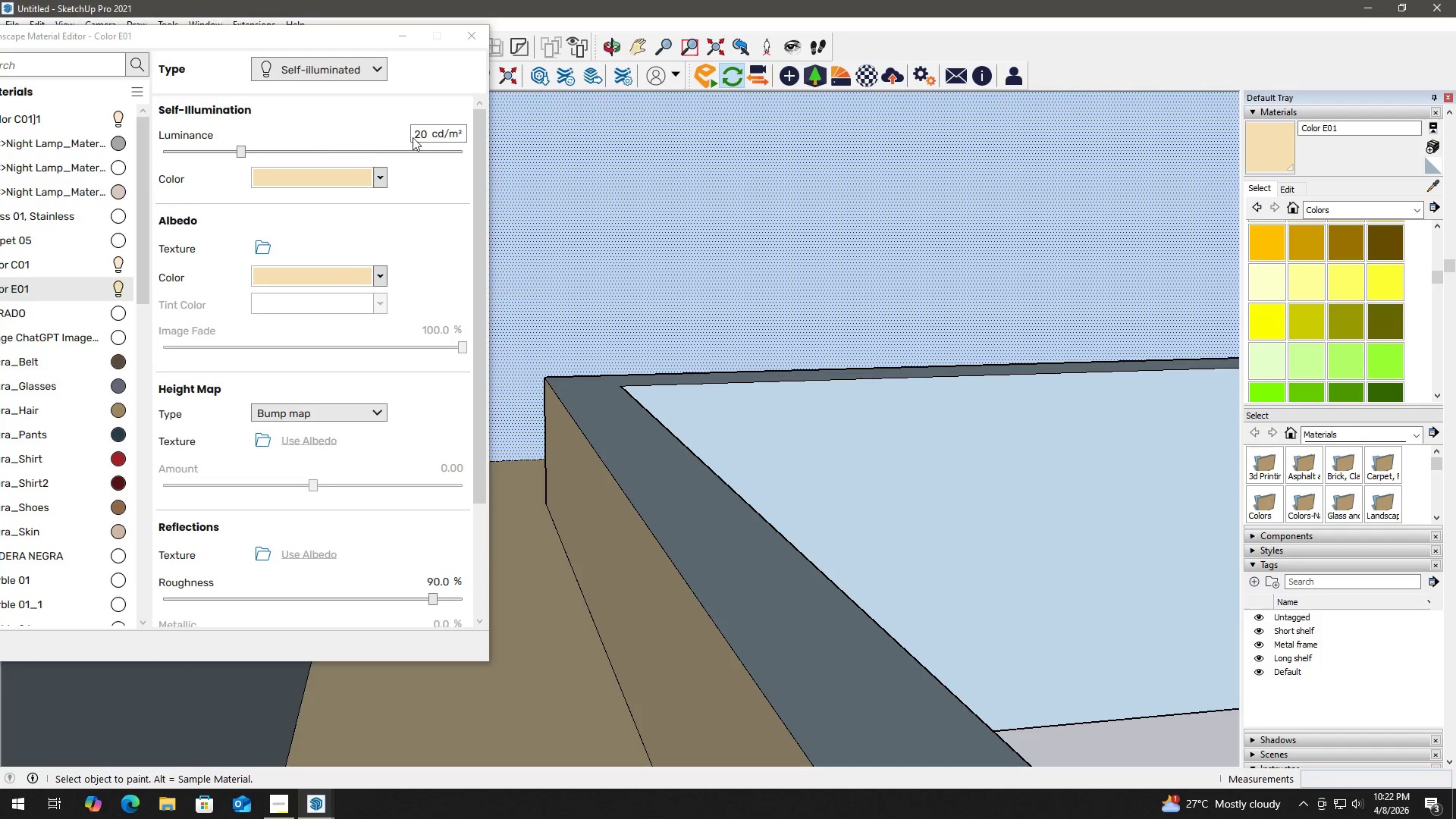 
left_click_drag(start_coordinate=[425, 133], to_coordinate=[397, 134])
 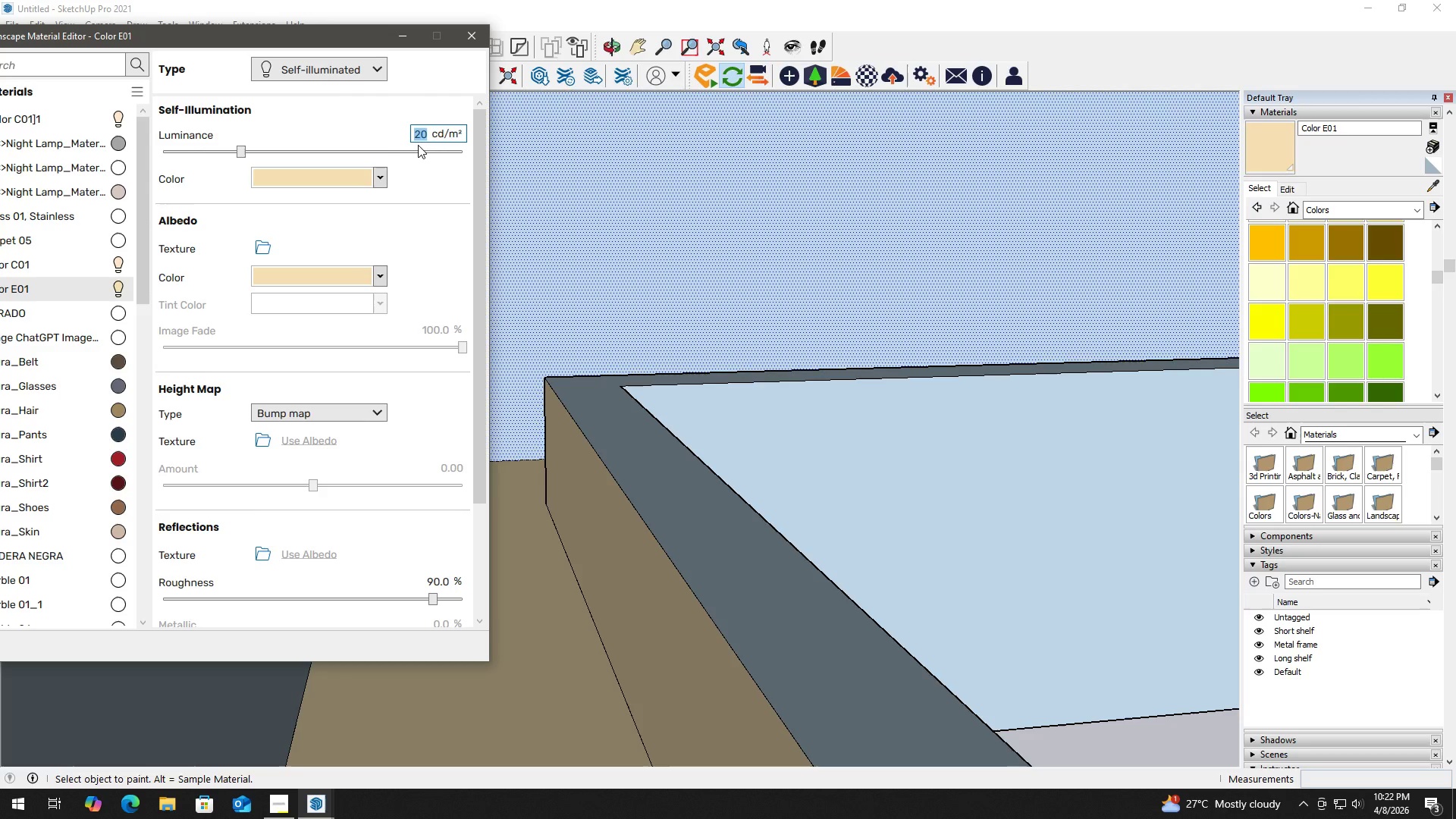 
key(Numpad5)
 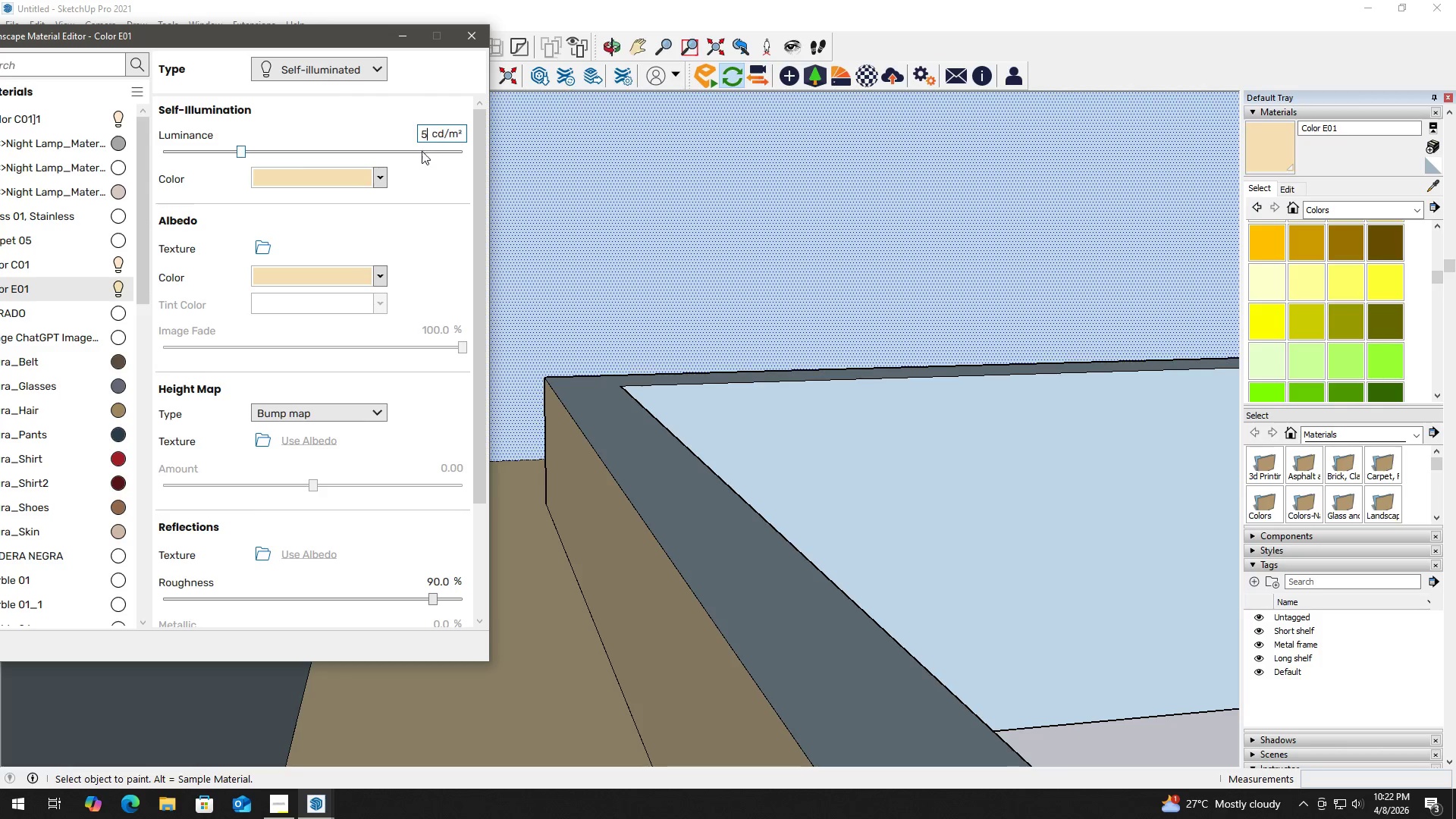 
key(Numpad0)
 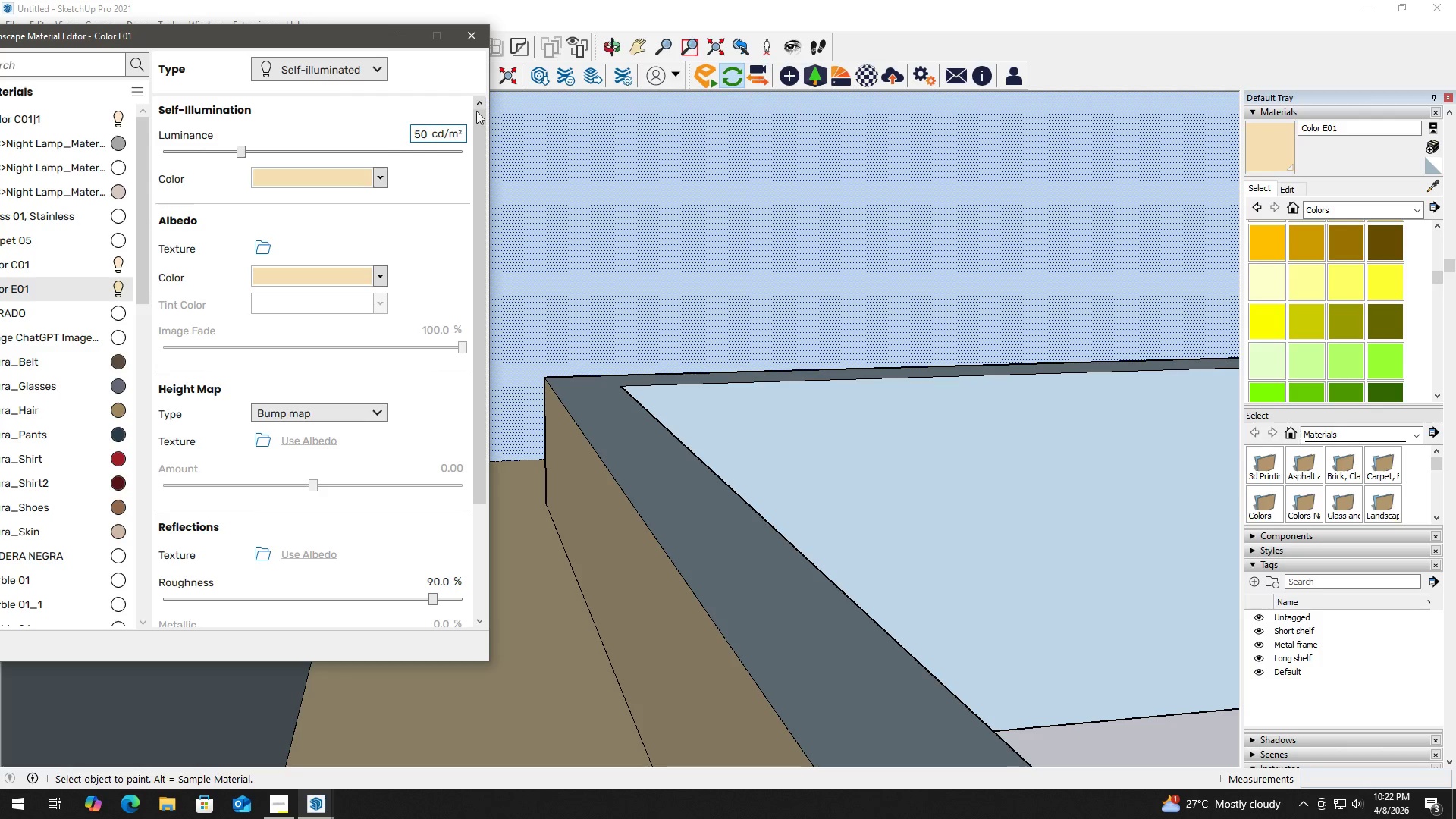 
key(Alt+Tab)
 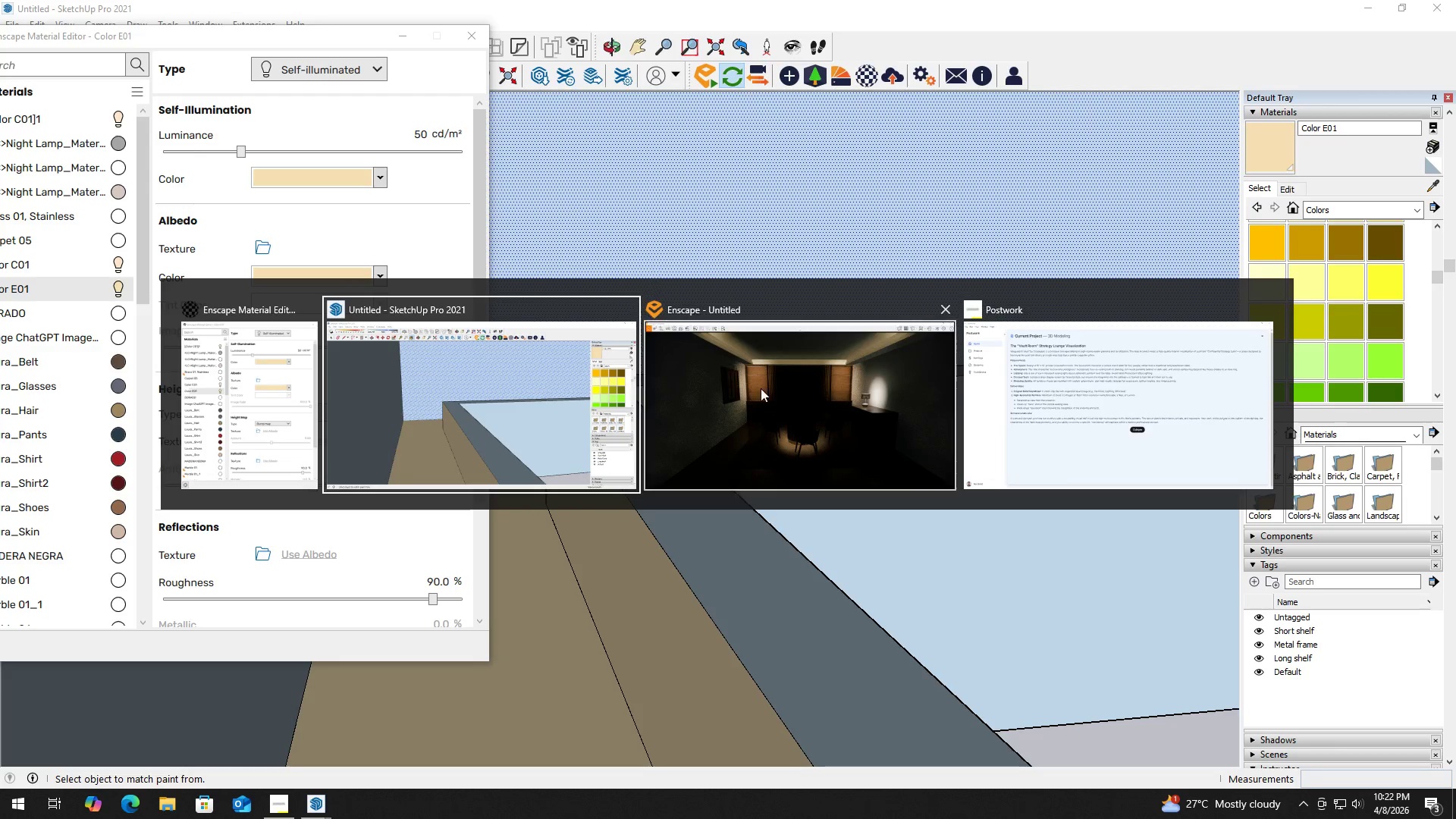 
left_click([767, 395])
 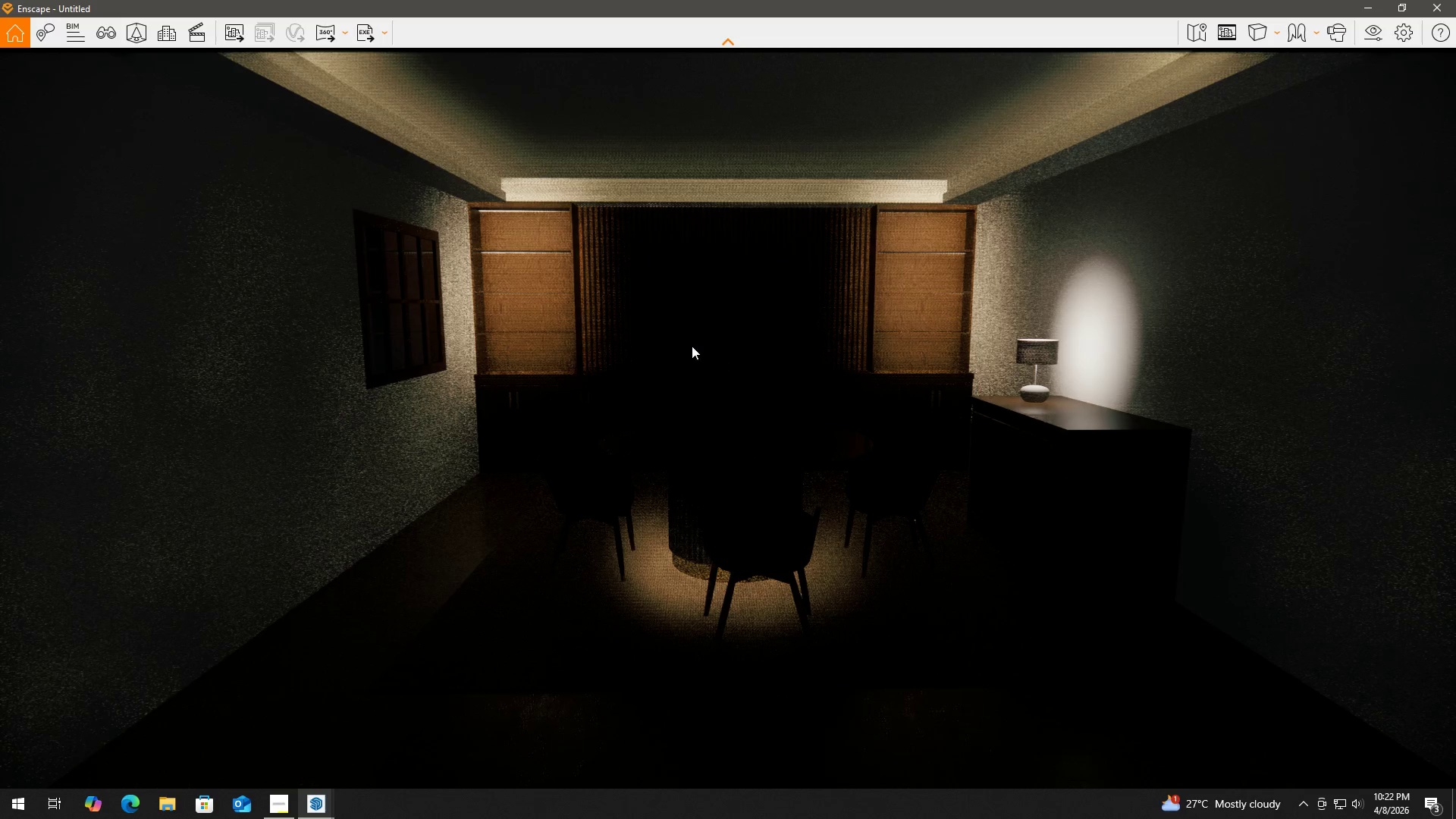 
key(Alt+AltLeft)
 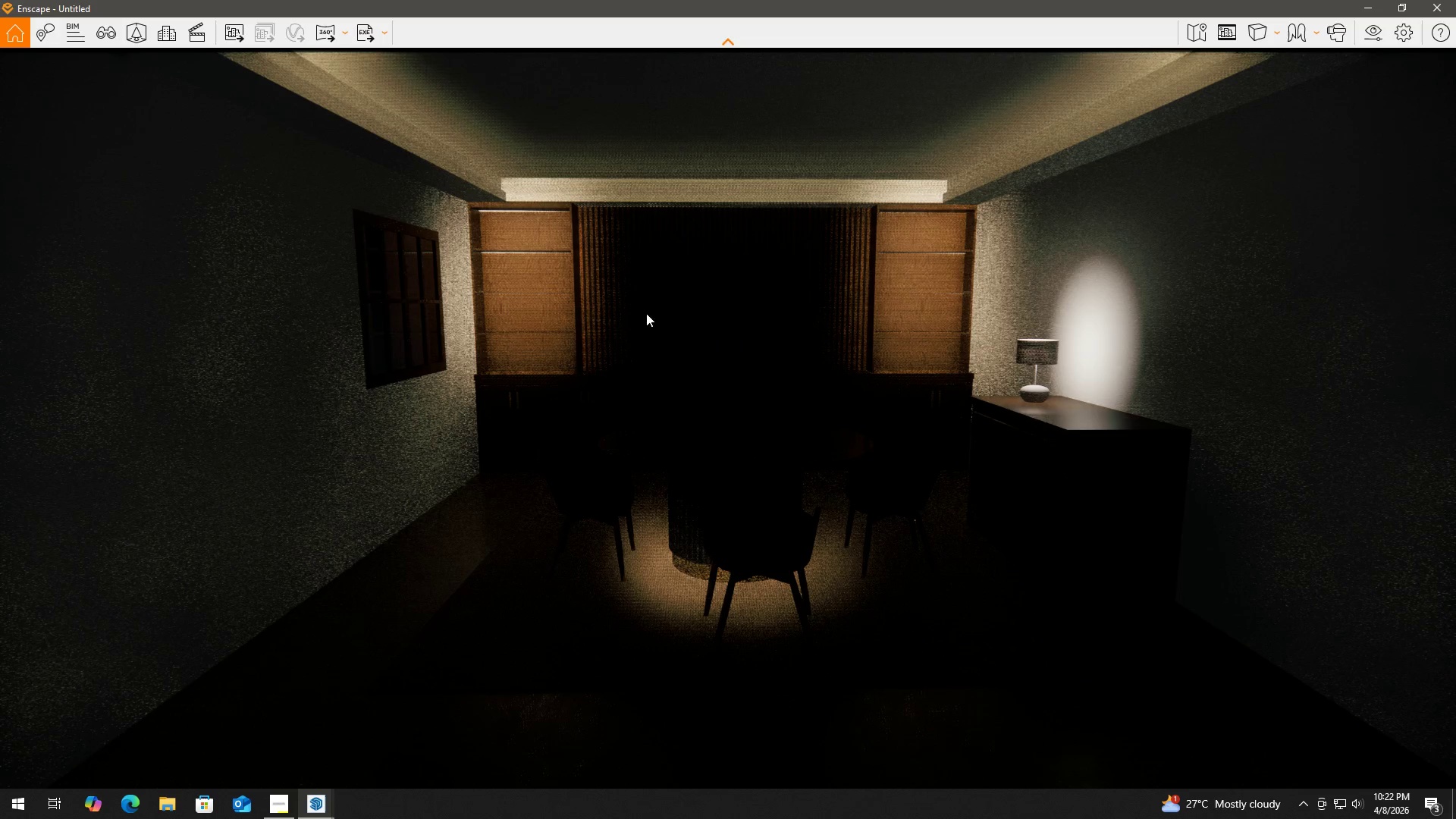 
key(Alt+Tab)
 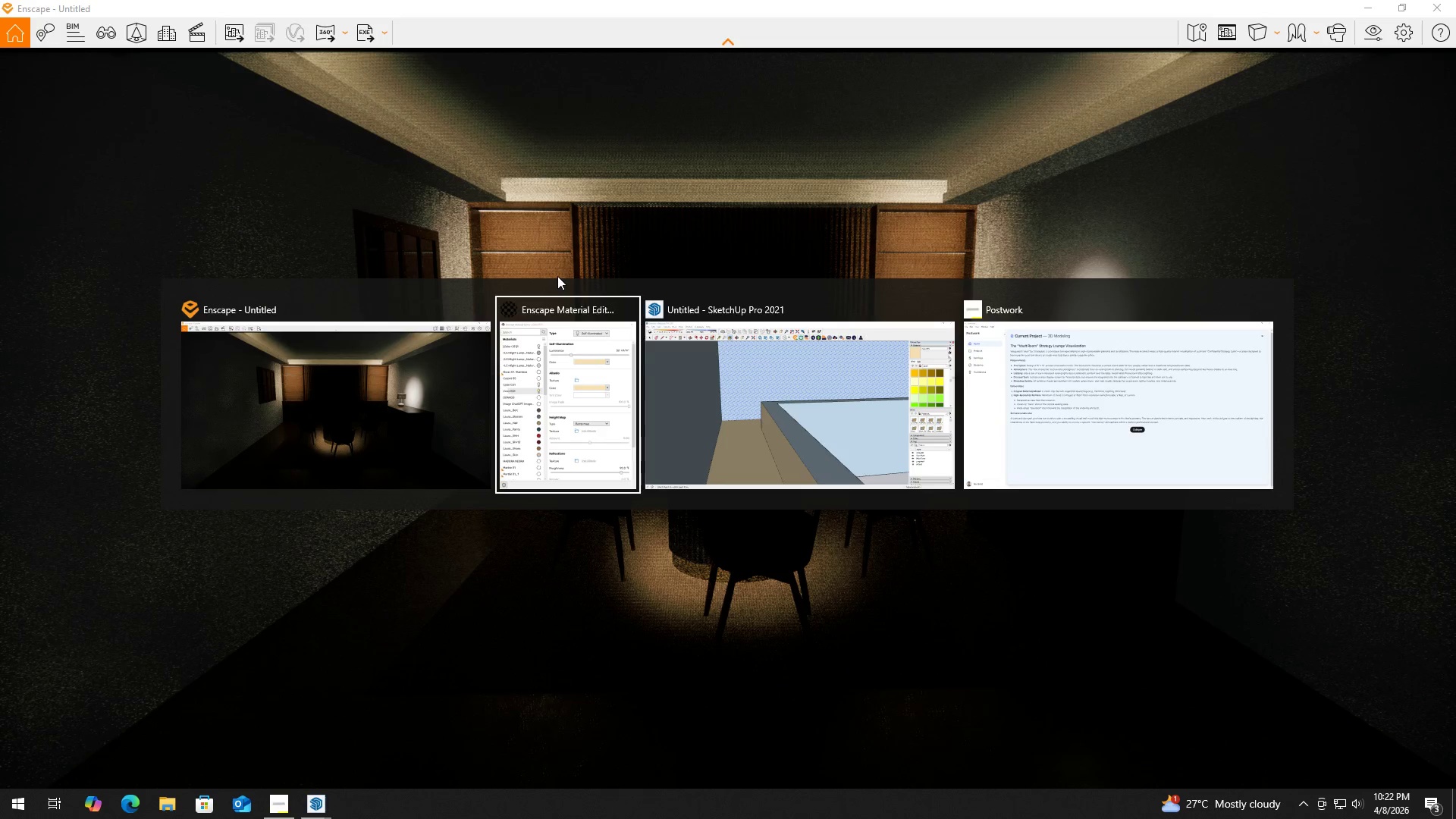 
key(Alt+Tab)
 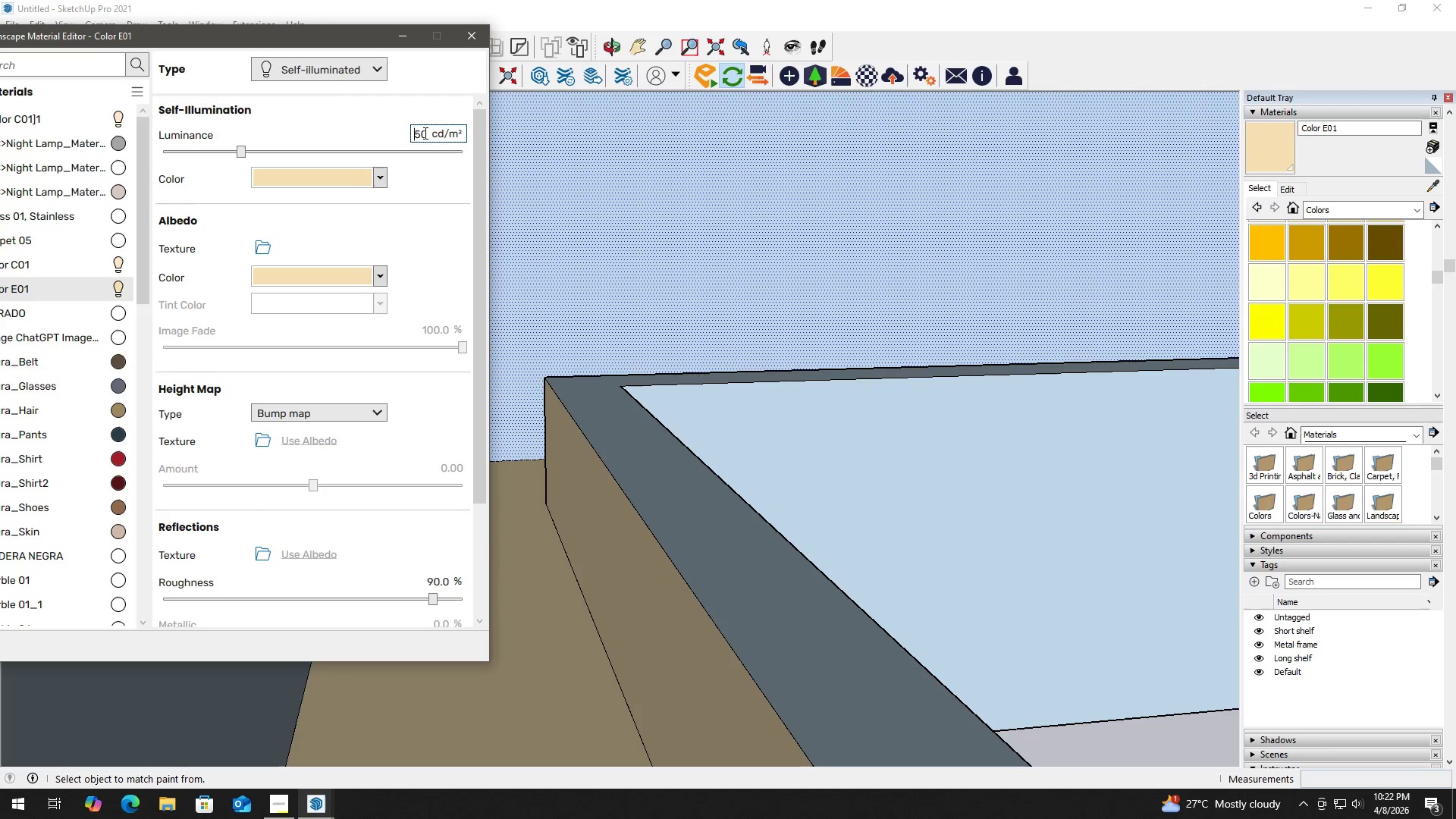 
left_click_drag(start_coordinate=[425, 133], to_coordinate=[377, 121])
 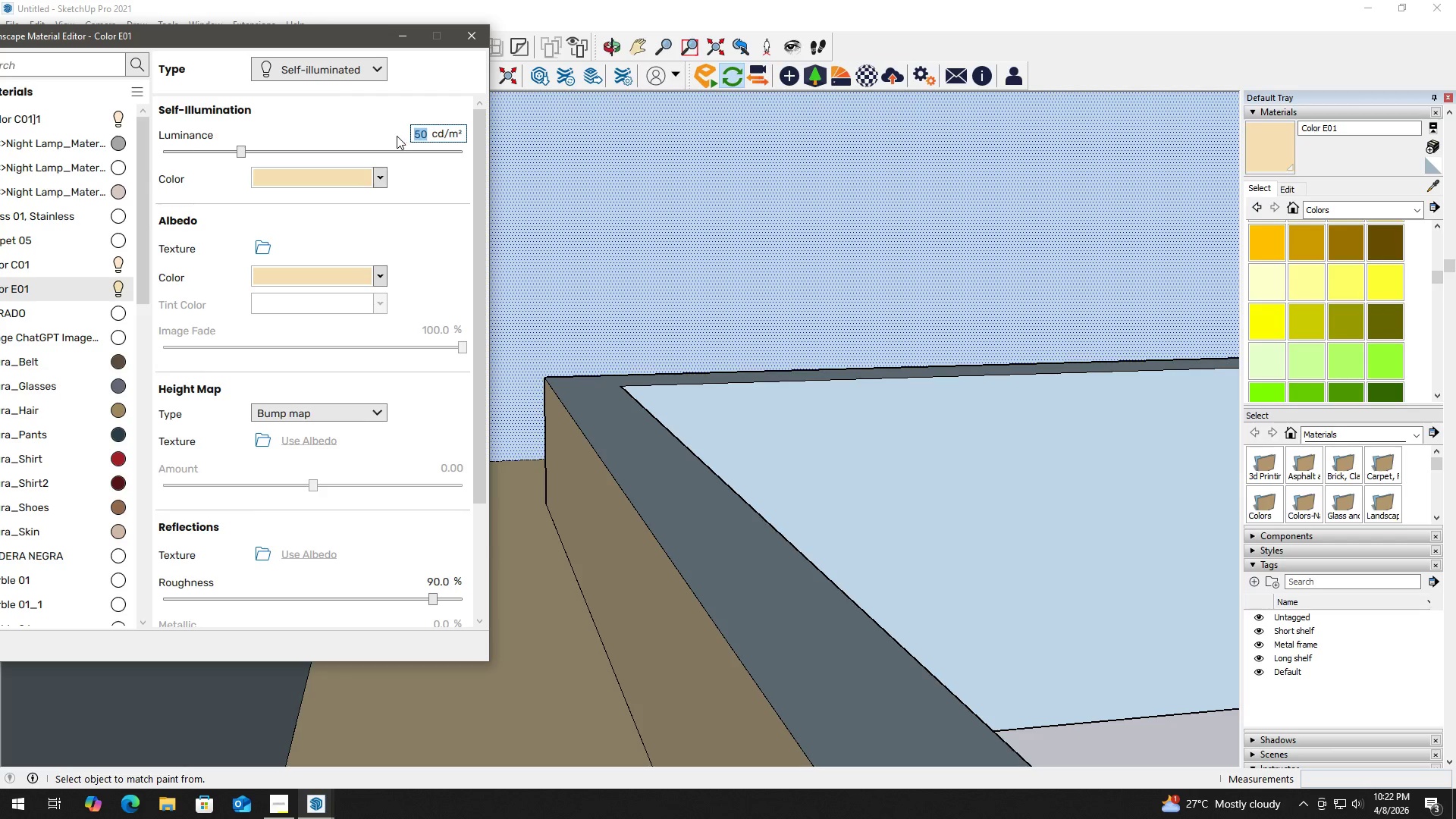 
key(Numpad1)
 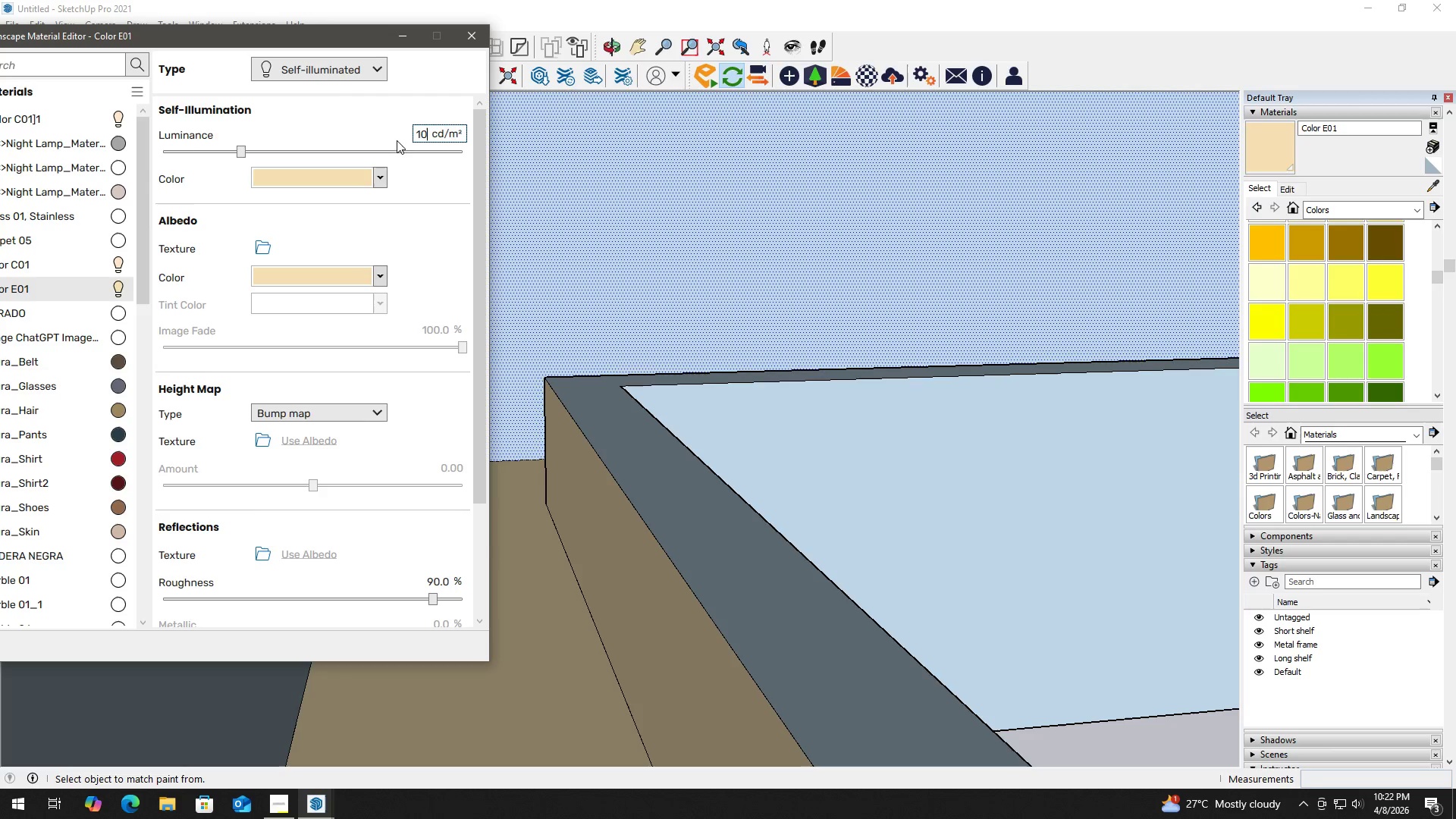 
key(Numpad0)
 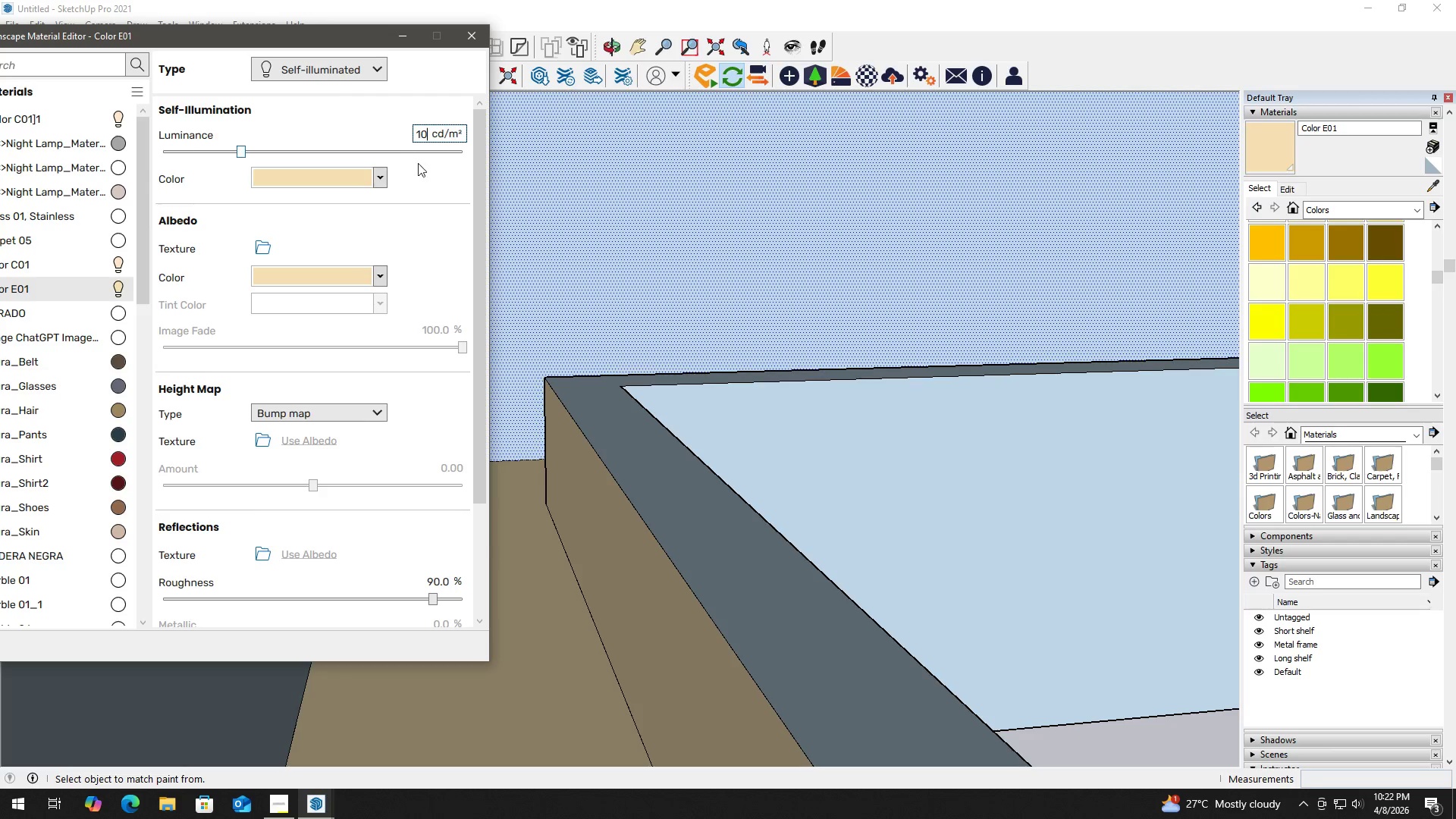 
key(Numpad0)
 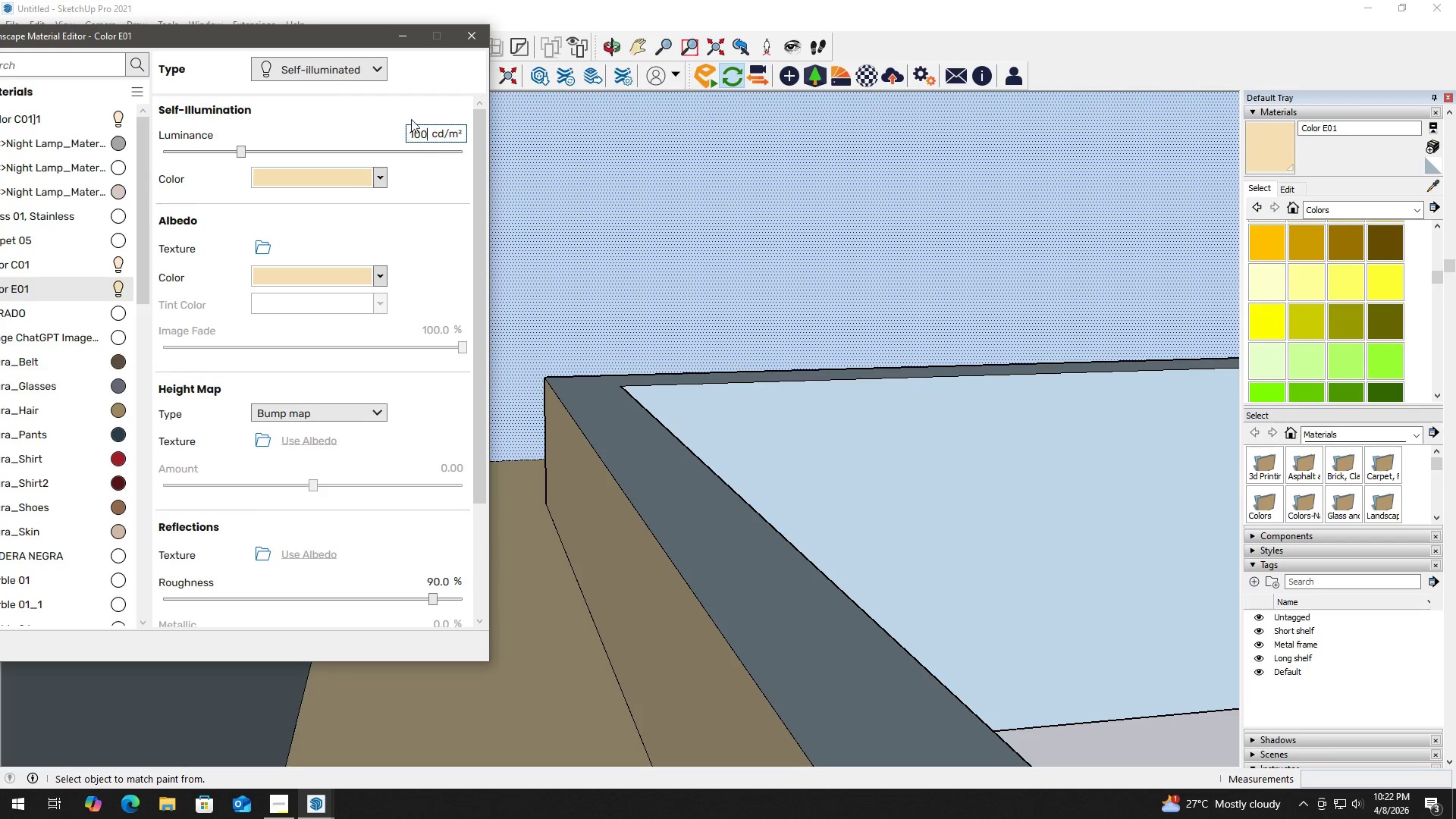 
left_click([435, 97])
 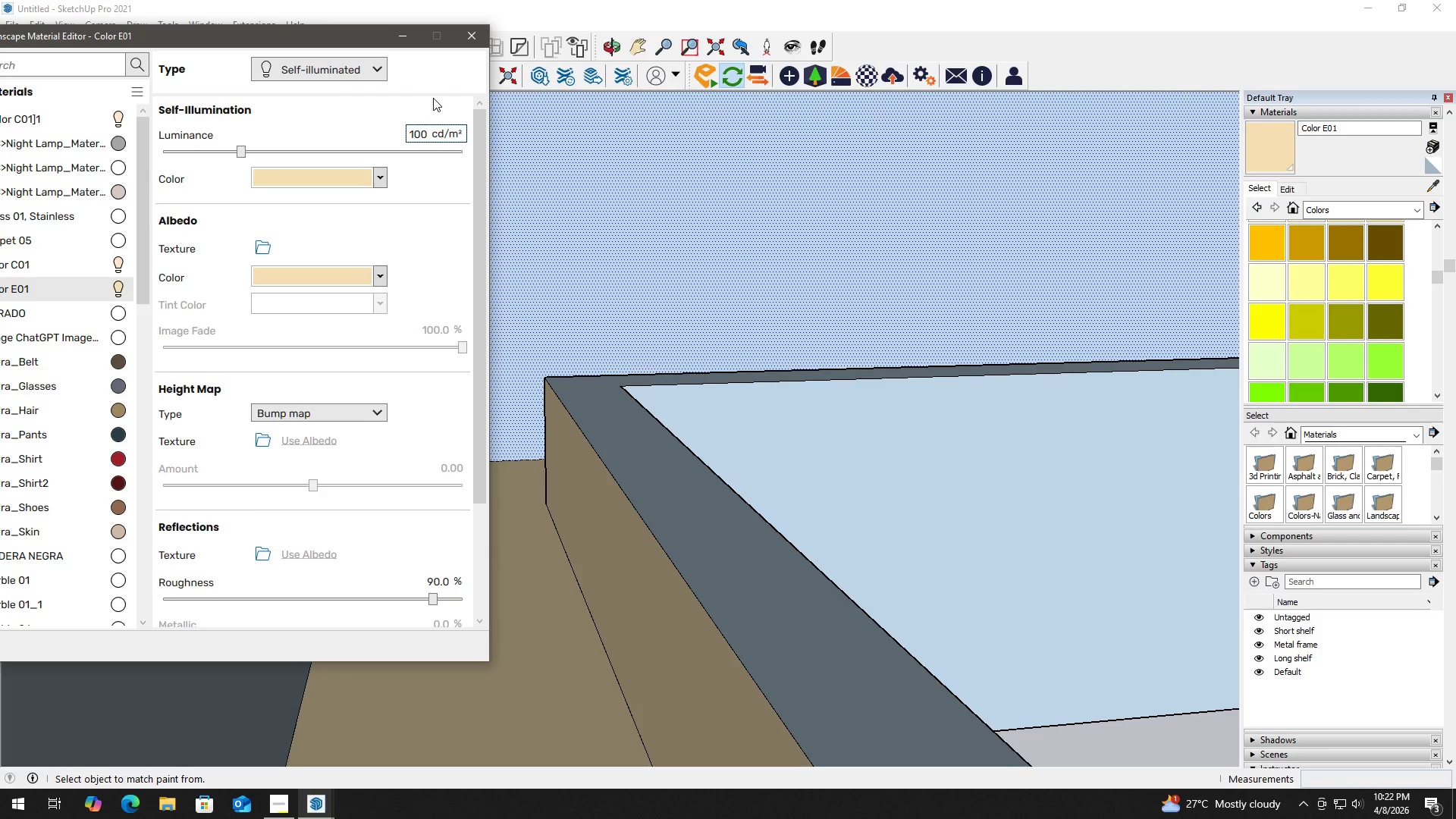 
key(Alt+Tab)
 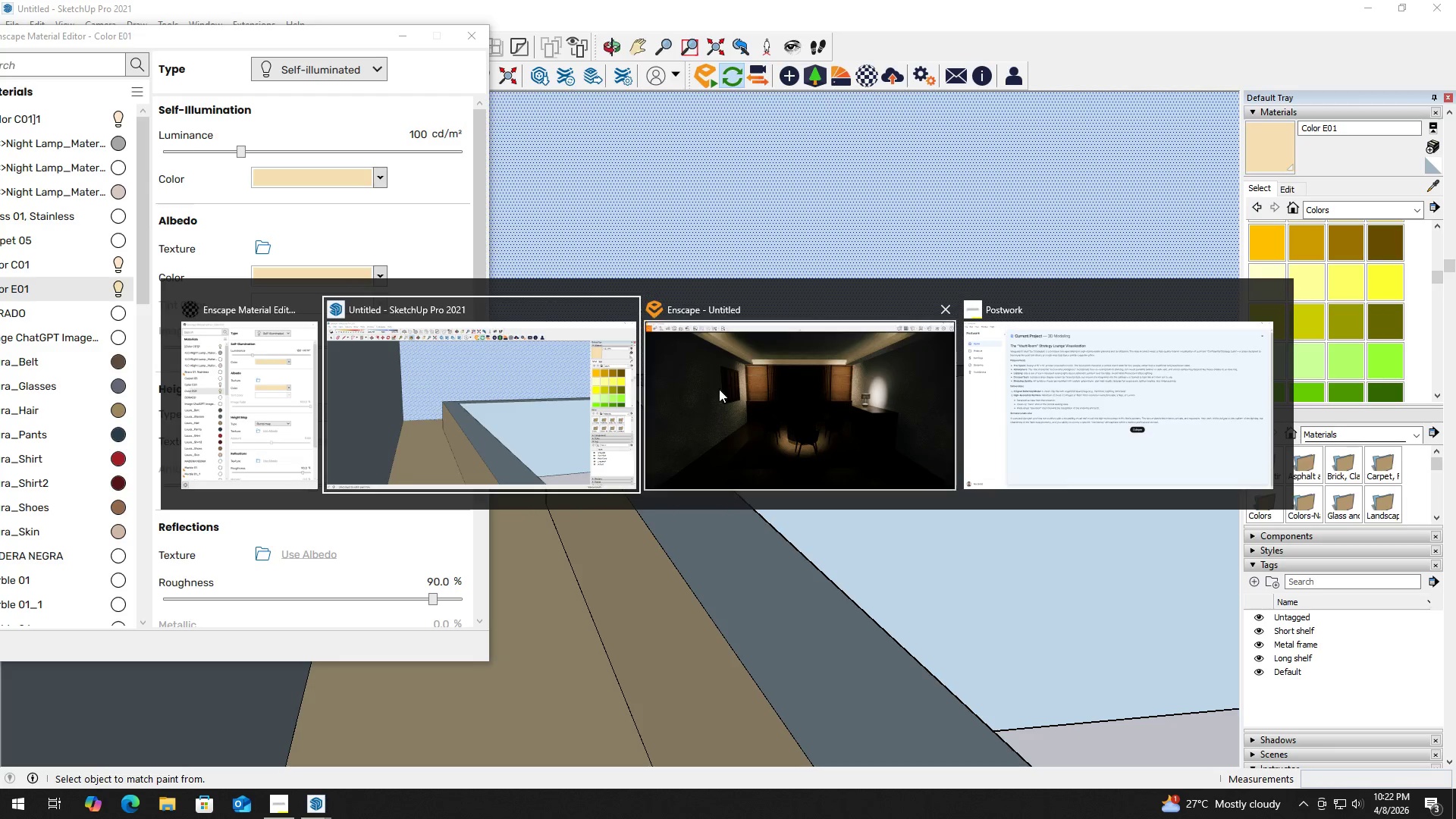 
left_click([738, 400])
 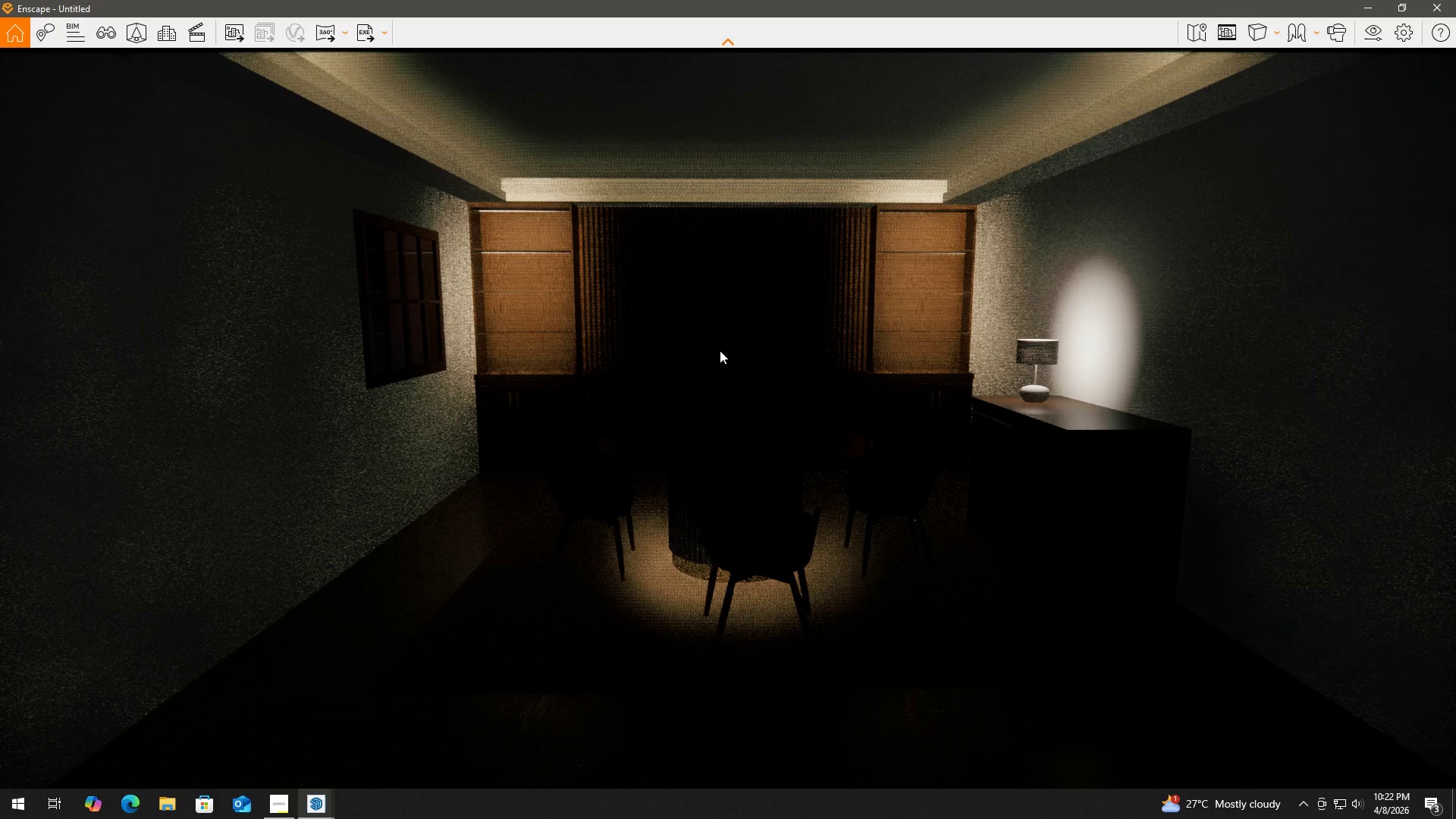 
key(Alt+Tab)
 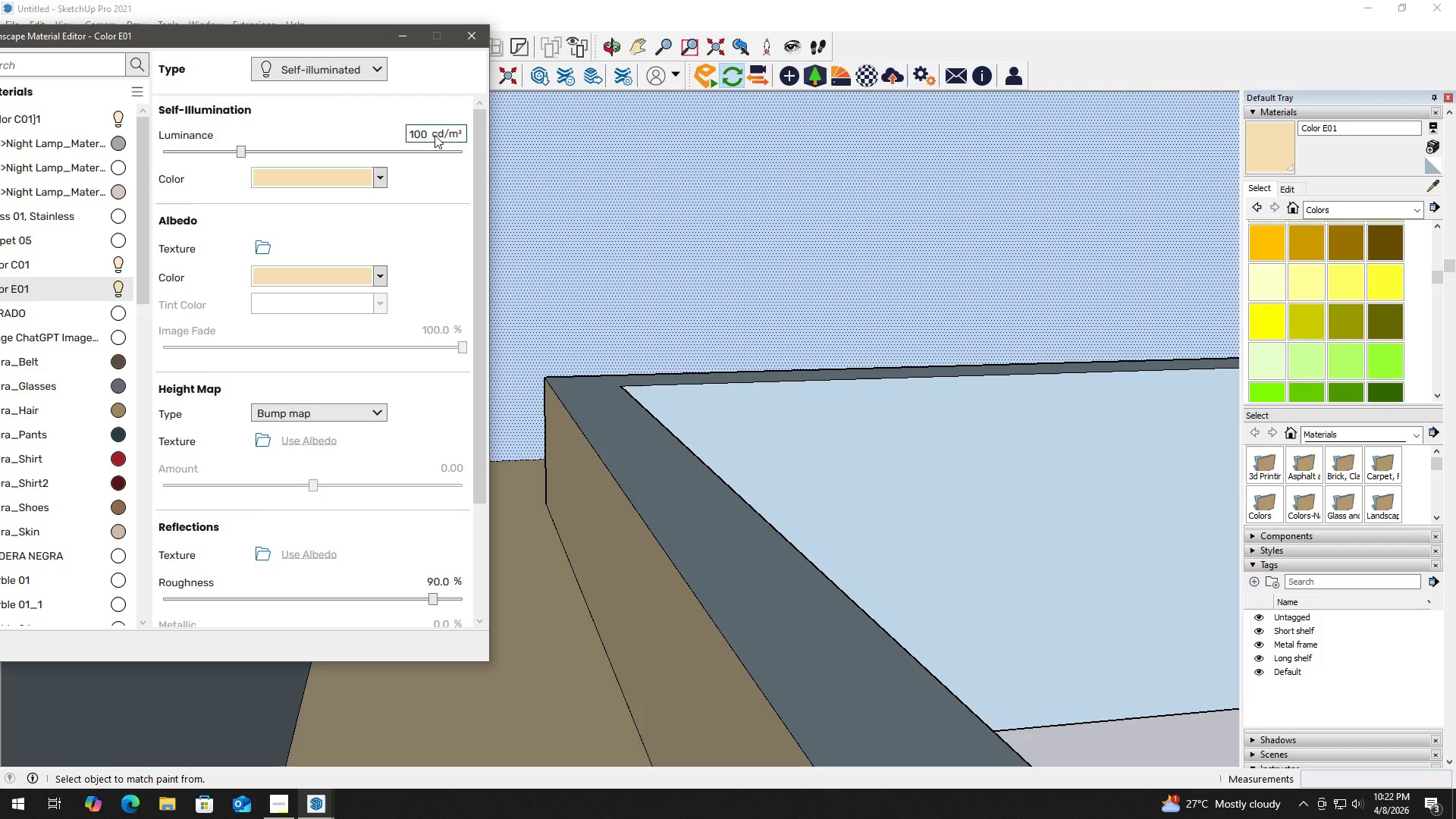 
left_click([425, 134])
 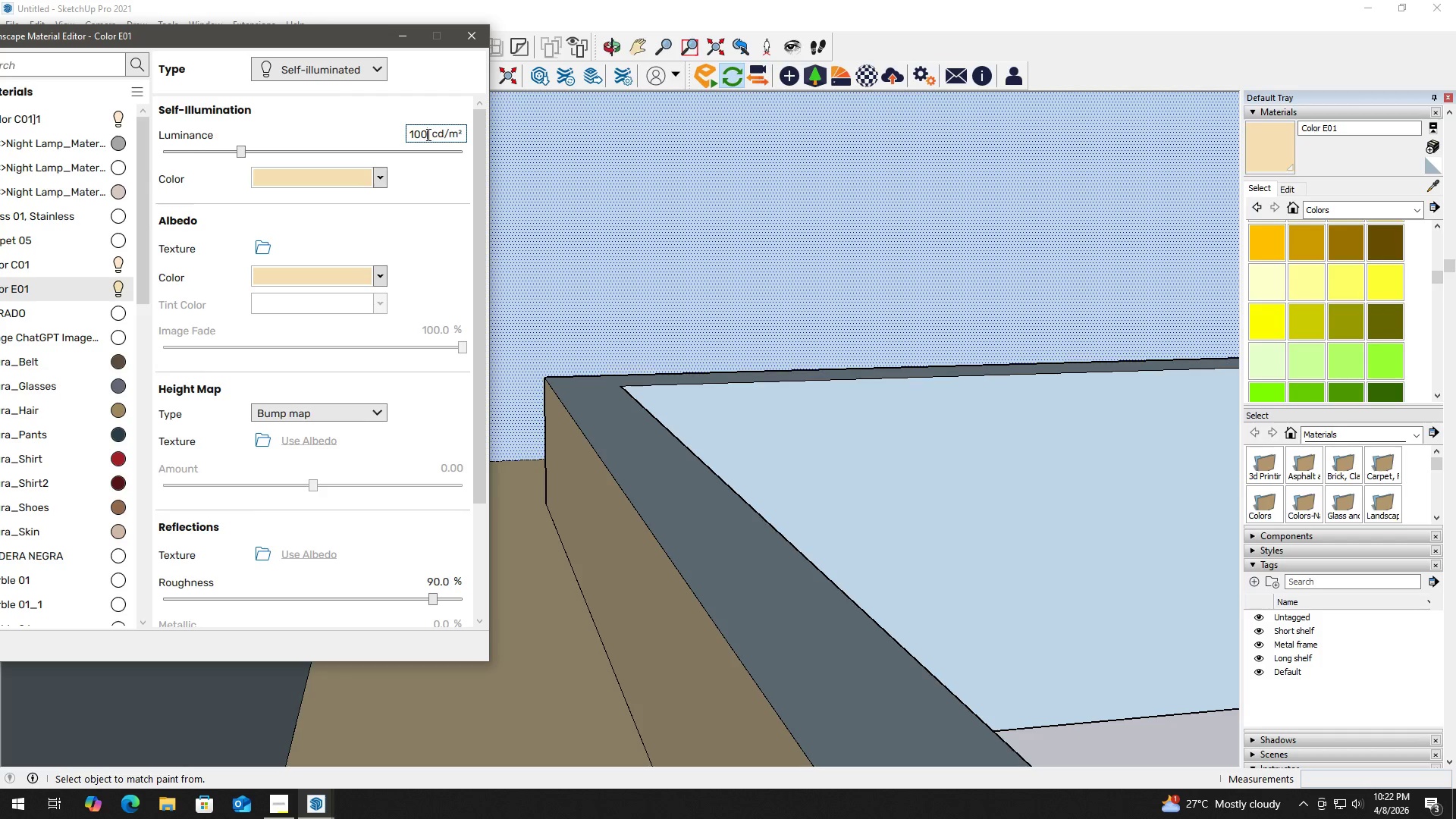 
left_click_drag(start_coordinate=[427, 135], to_coordinate=[357, 132])
 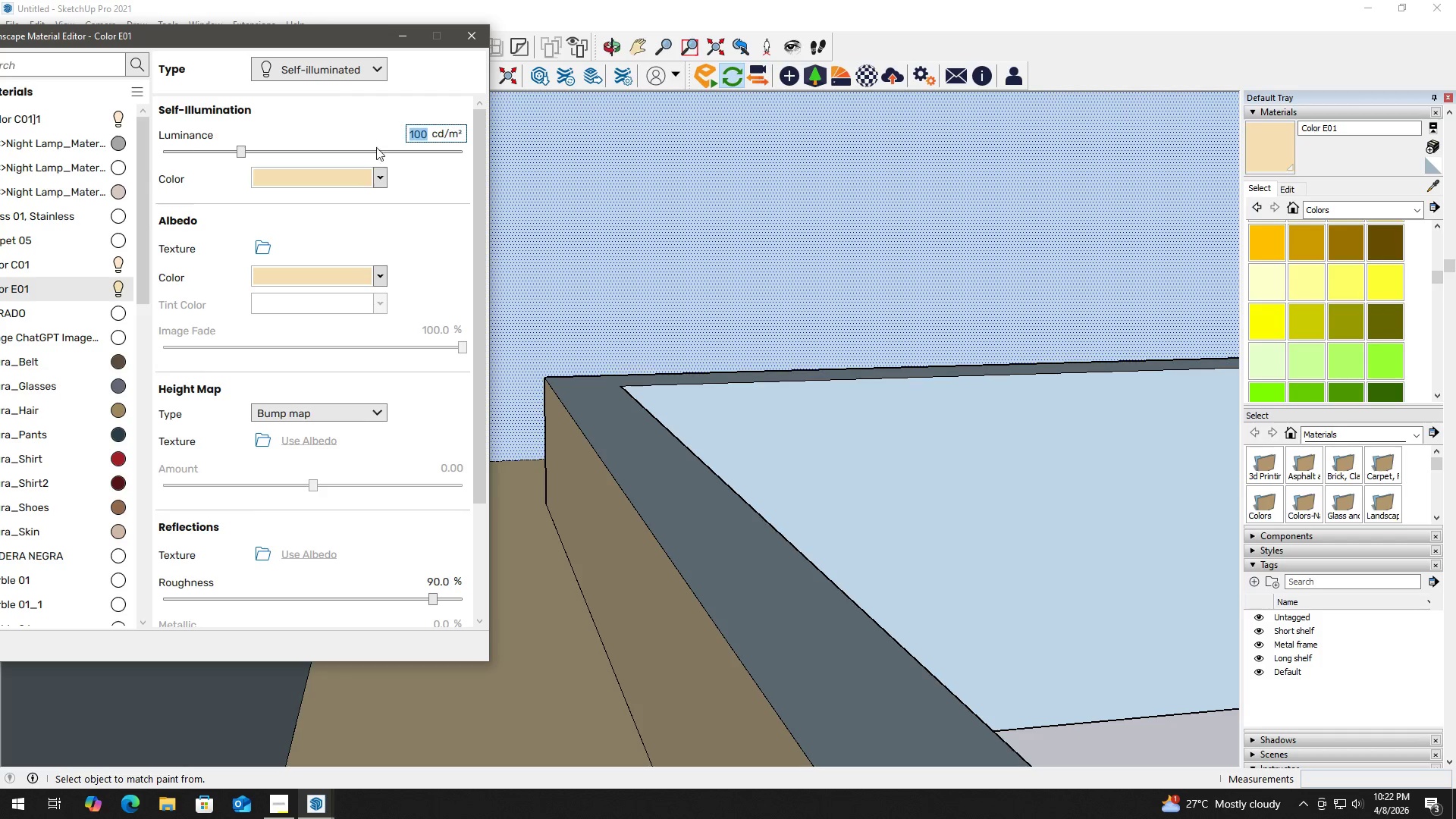 
key(Numpad3)
 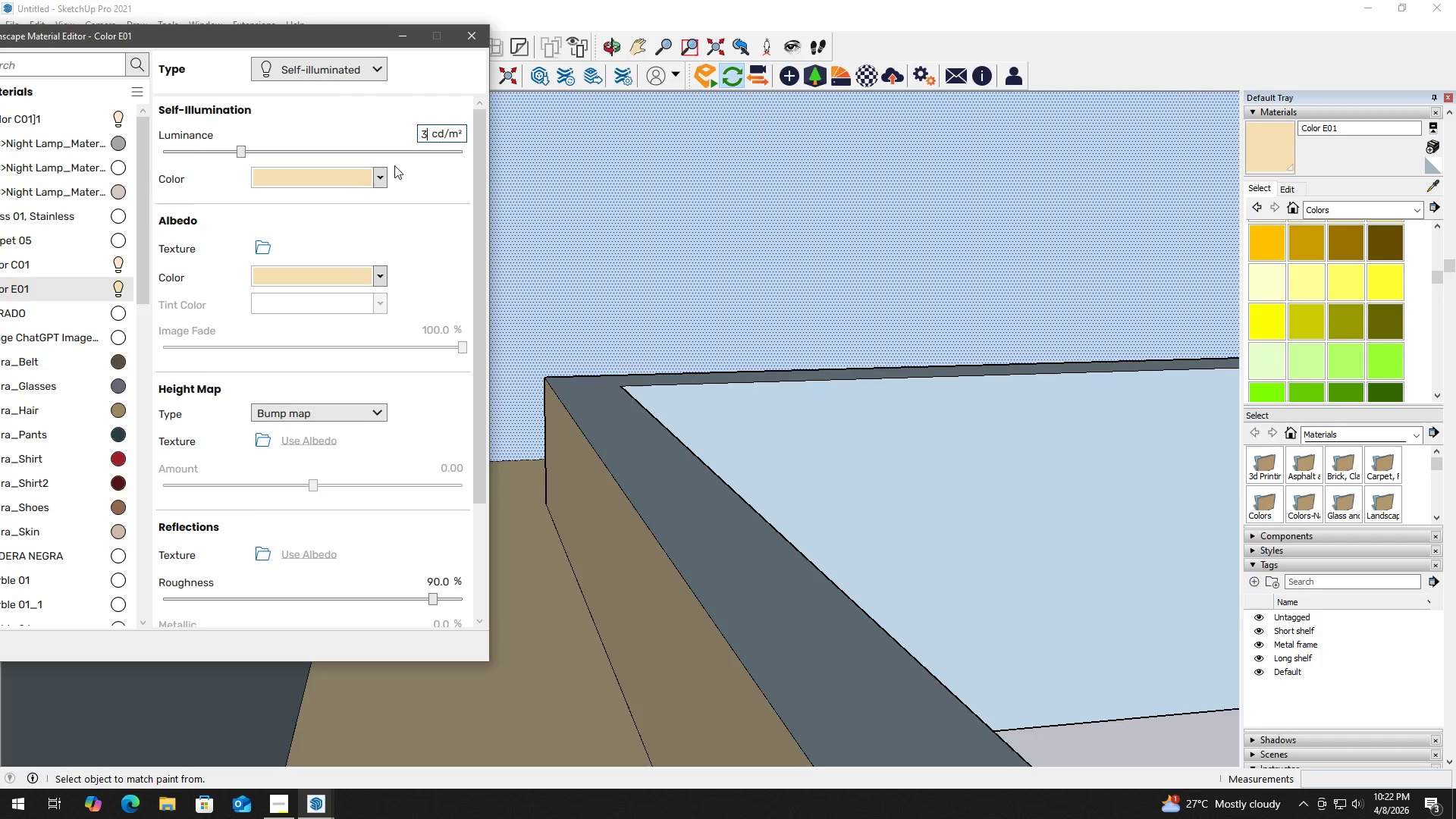 
key(Numpad0)
 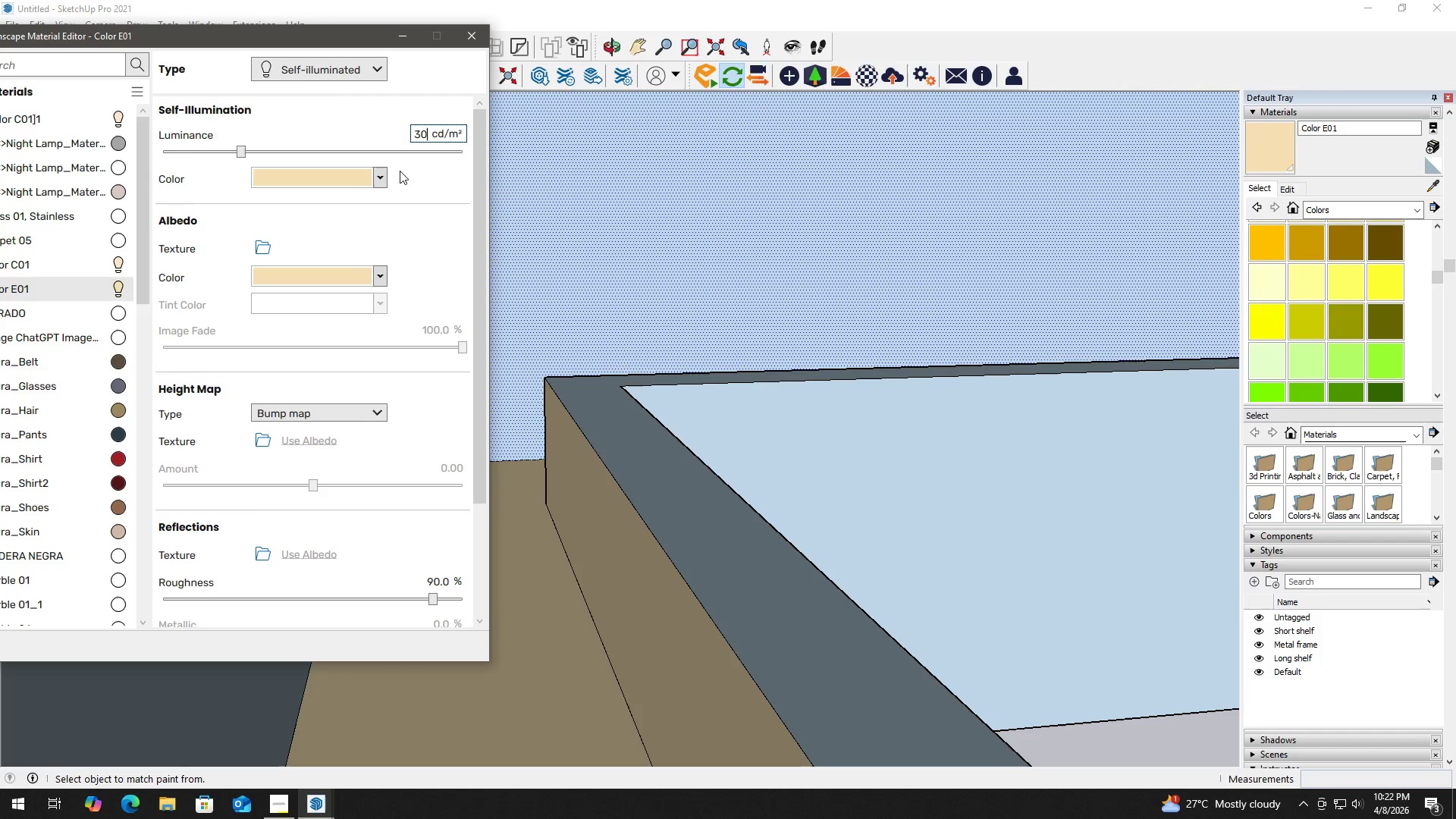 
key(Numpad0)
 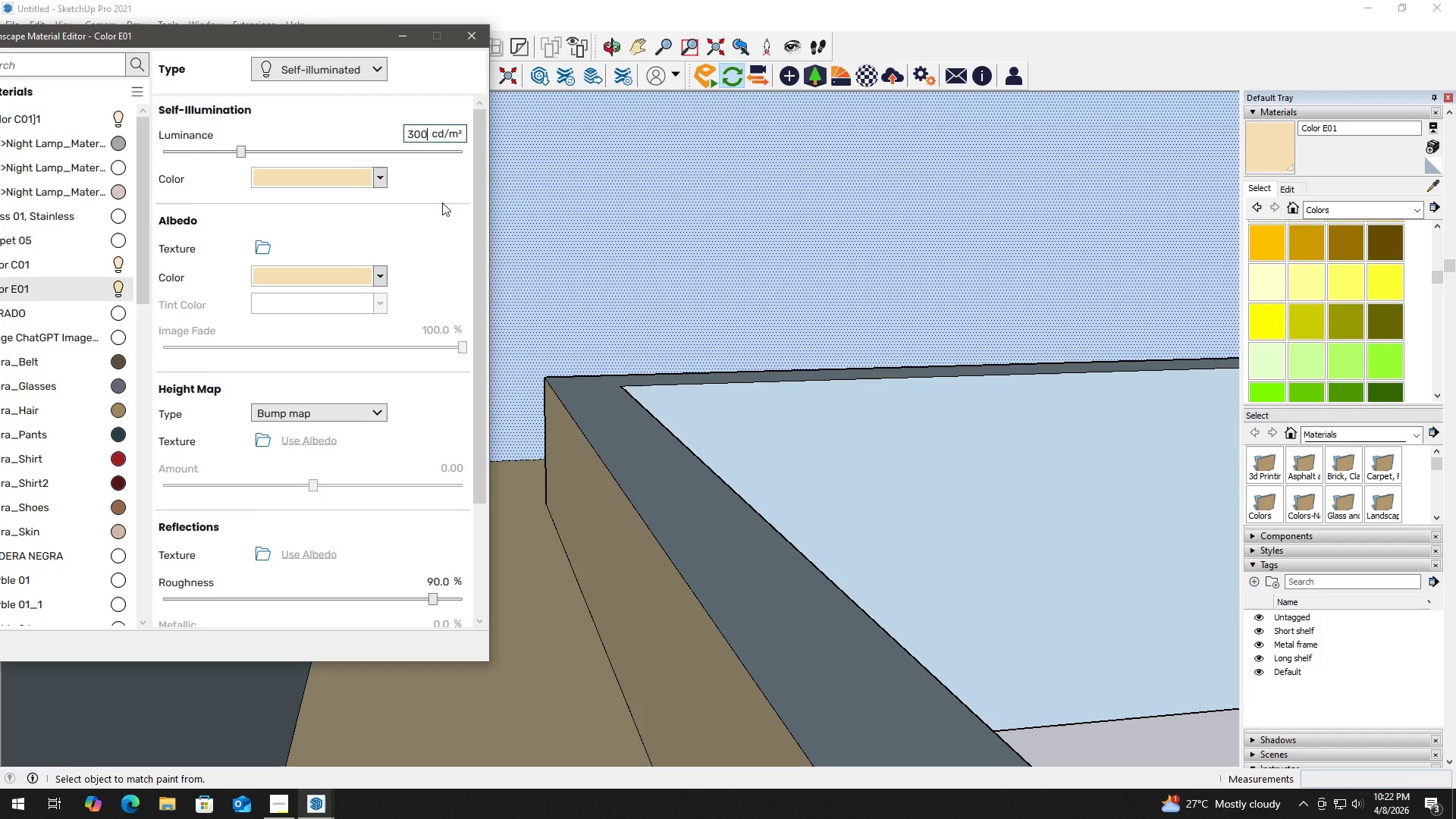 
left_click([444, 204])
 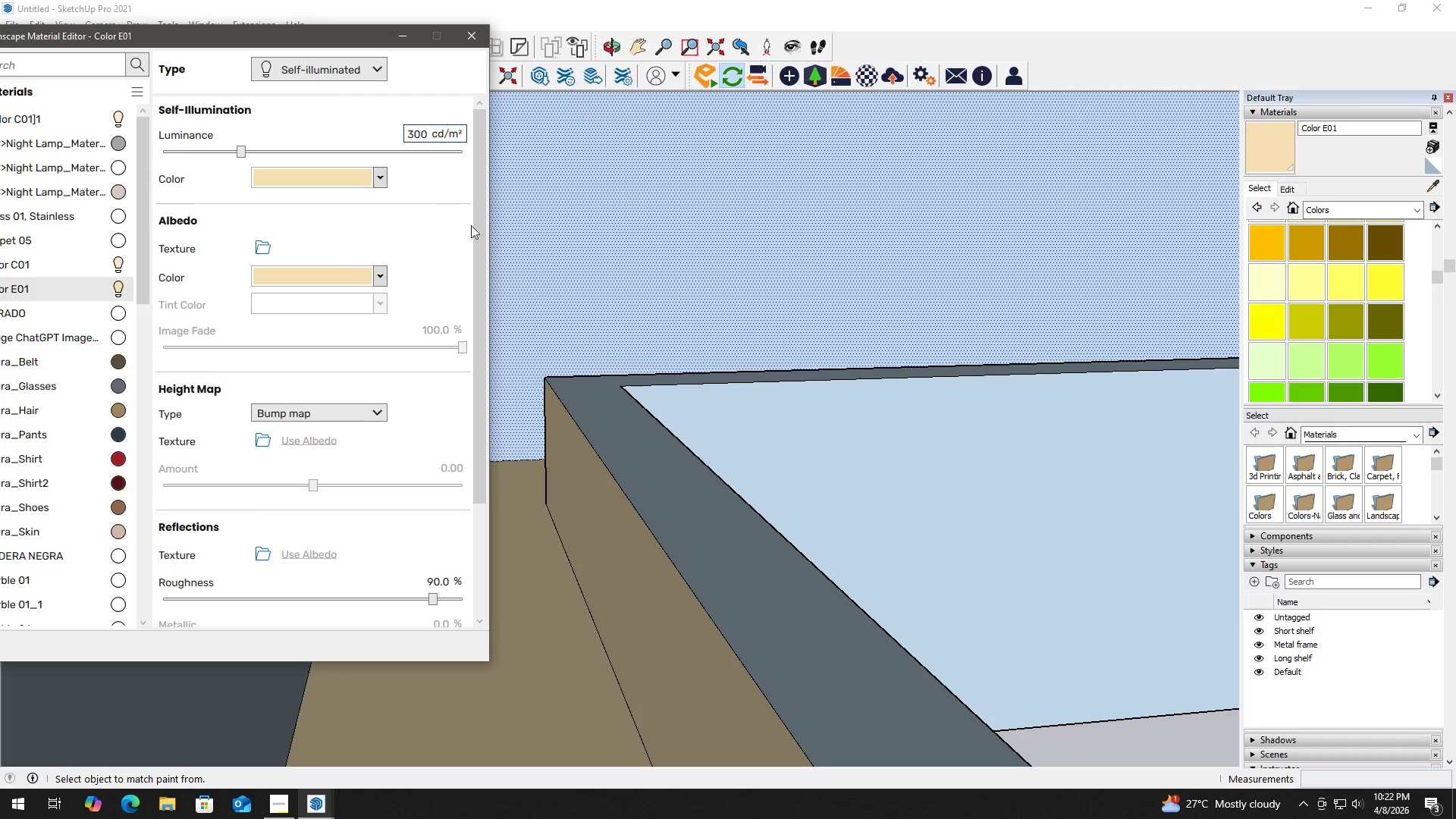 
key(Alt+Tab)
 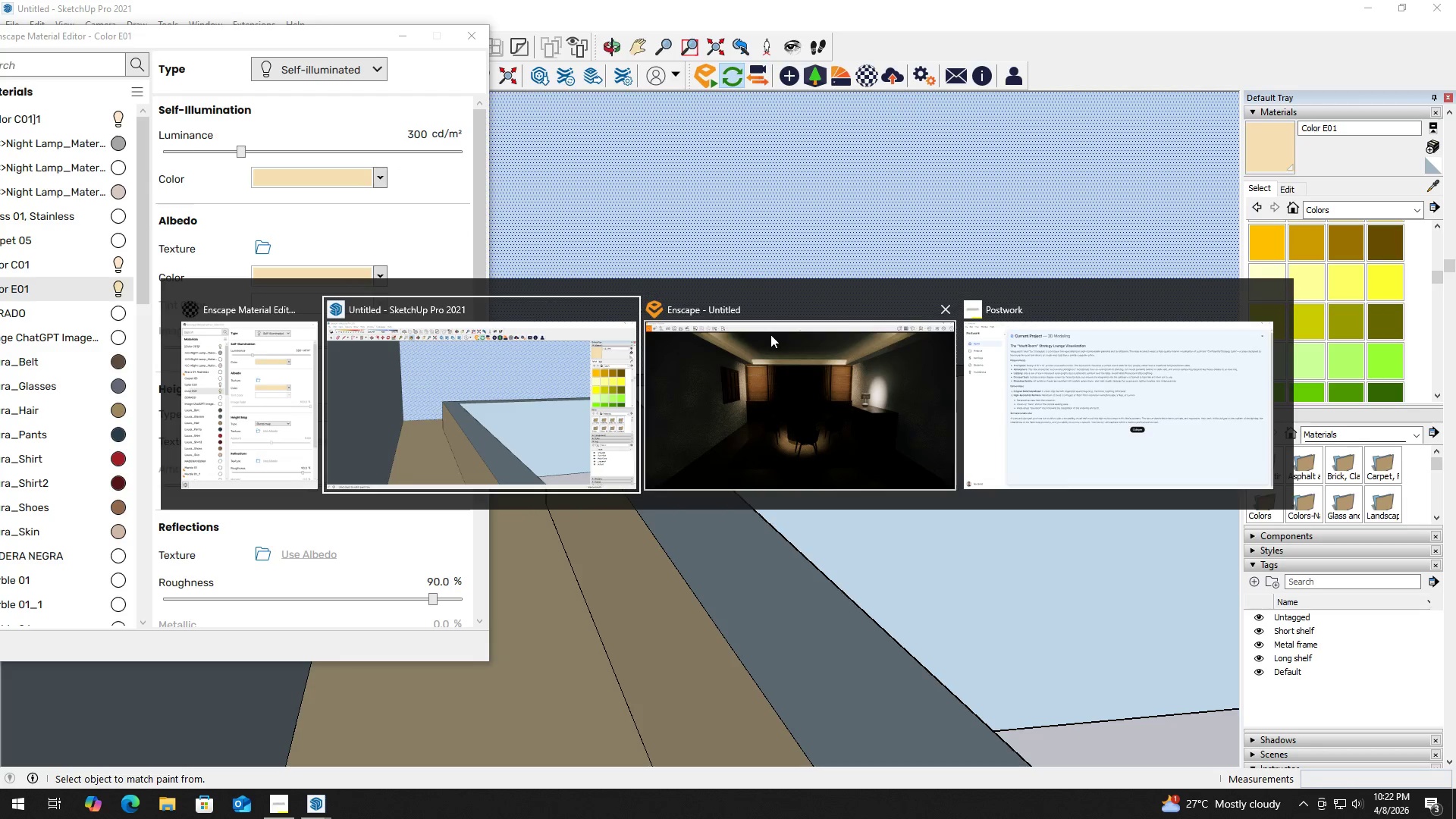 
left_click([761, 380])
 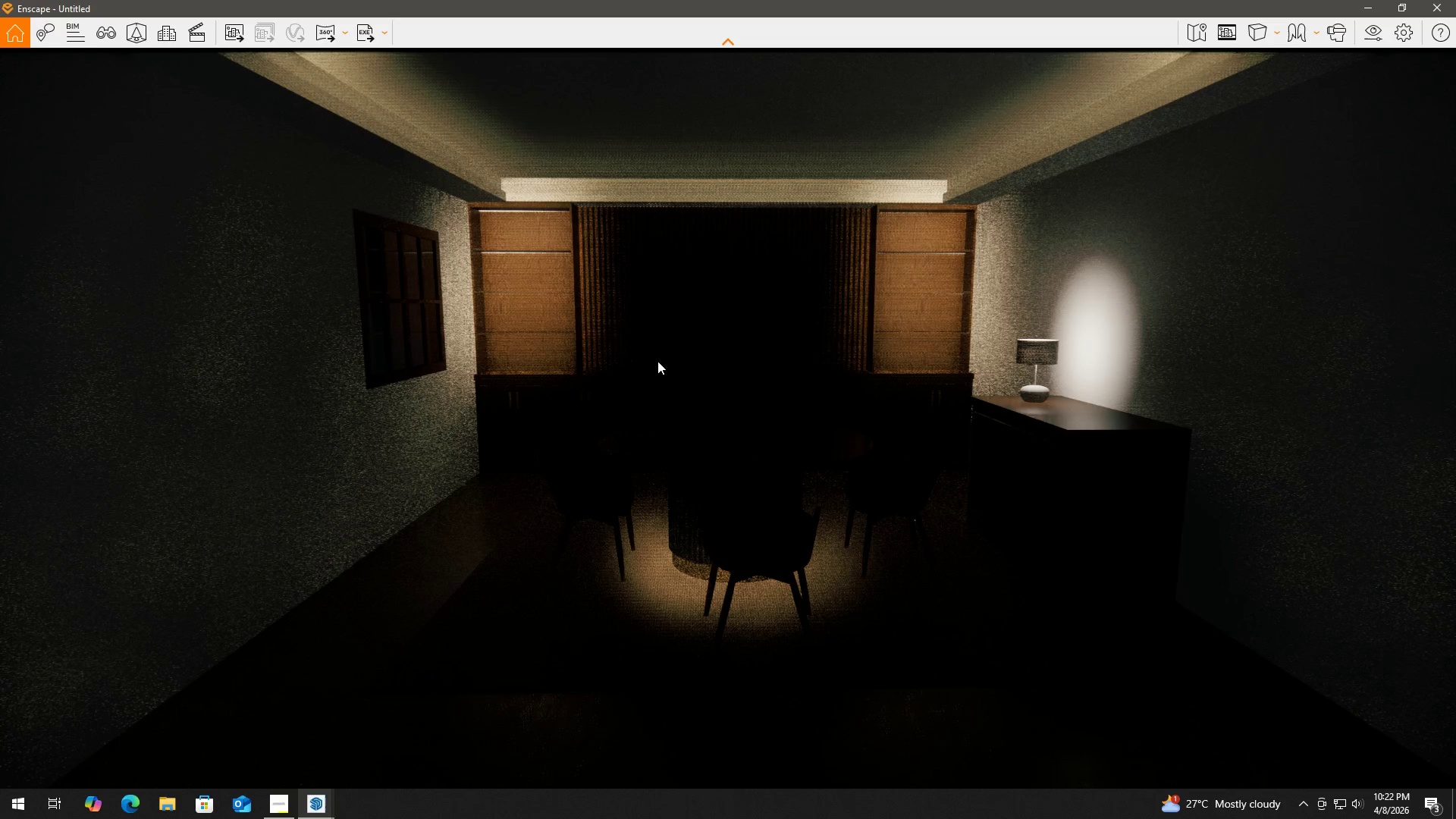 
key(Alt+AltLeft)
 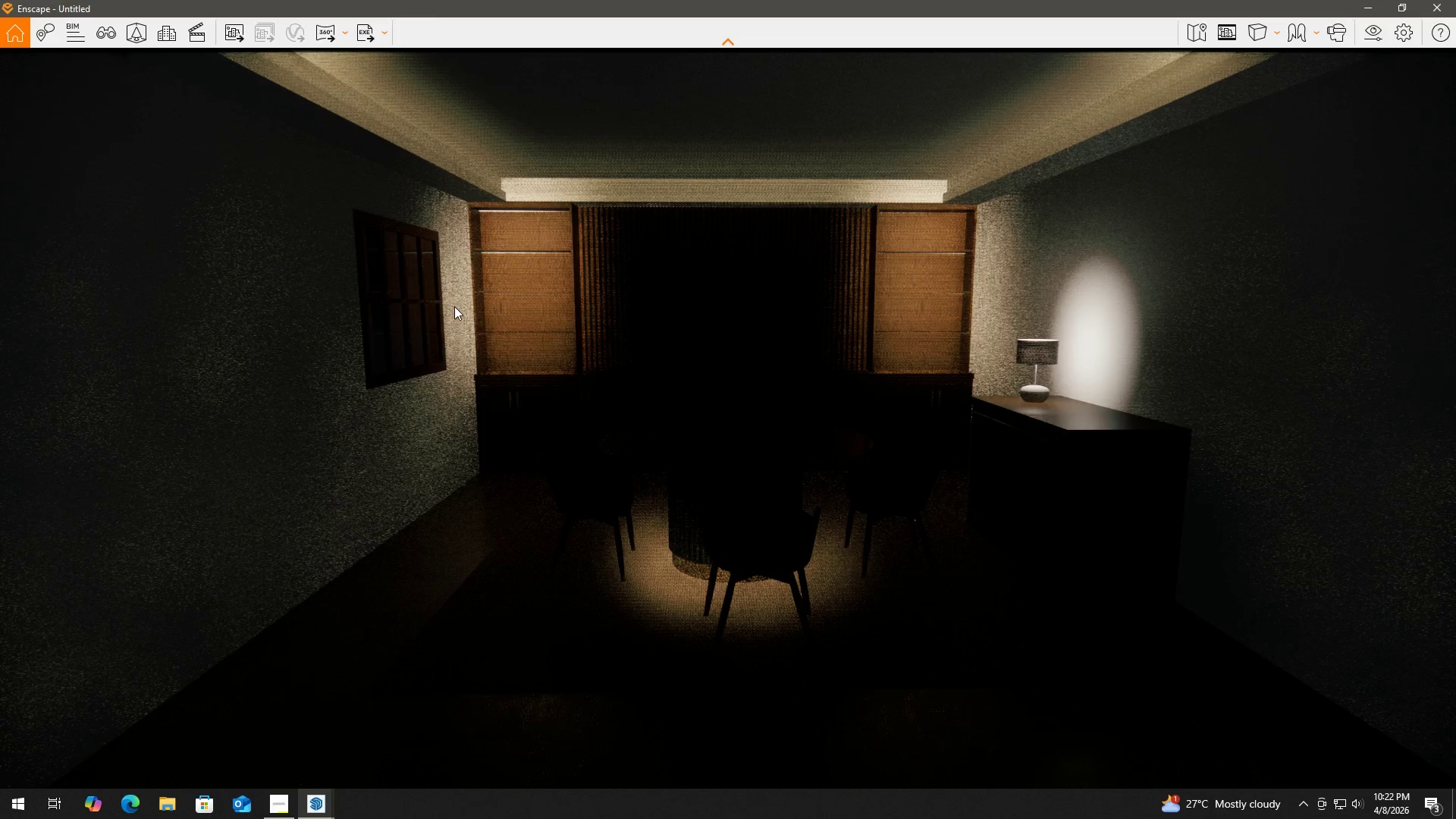 
key(Alt+Tab)
 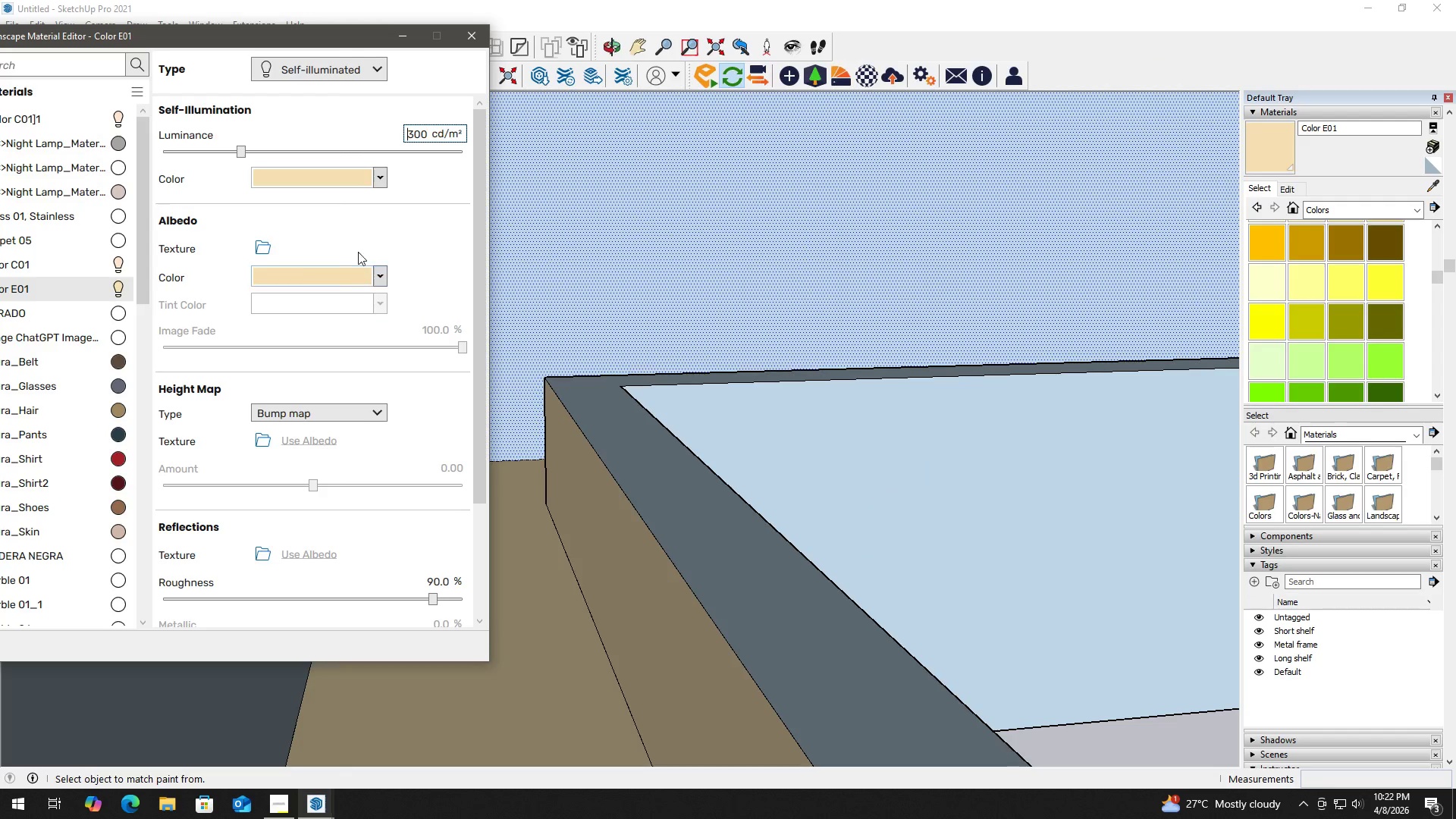 
key(Alt+AltLeft)
 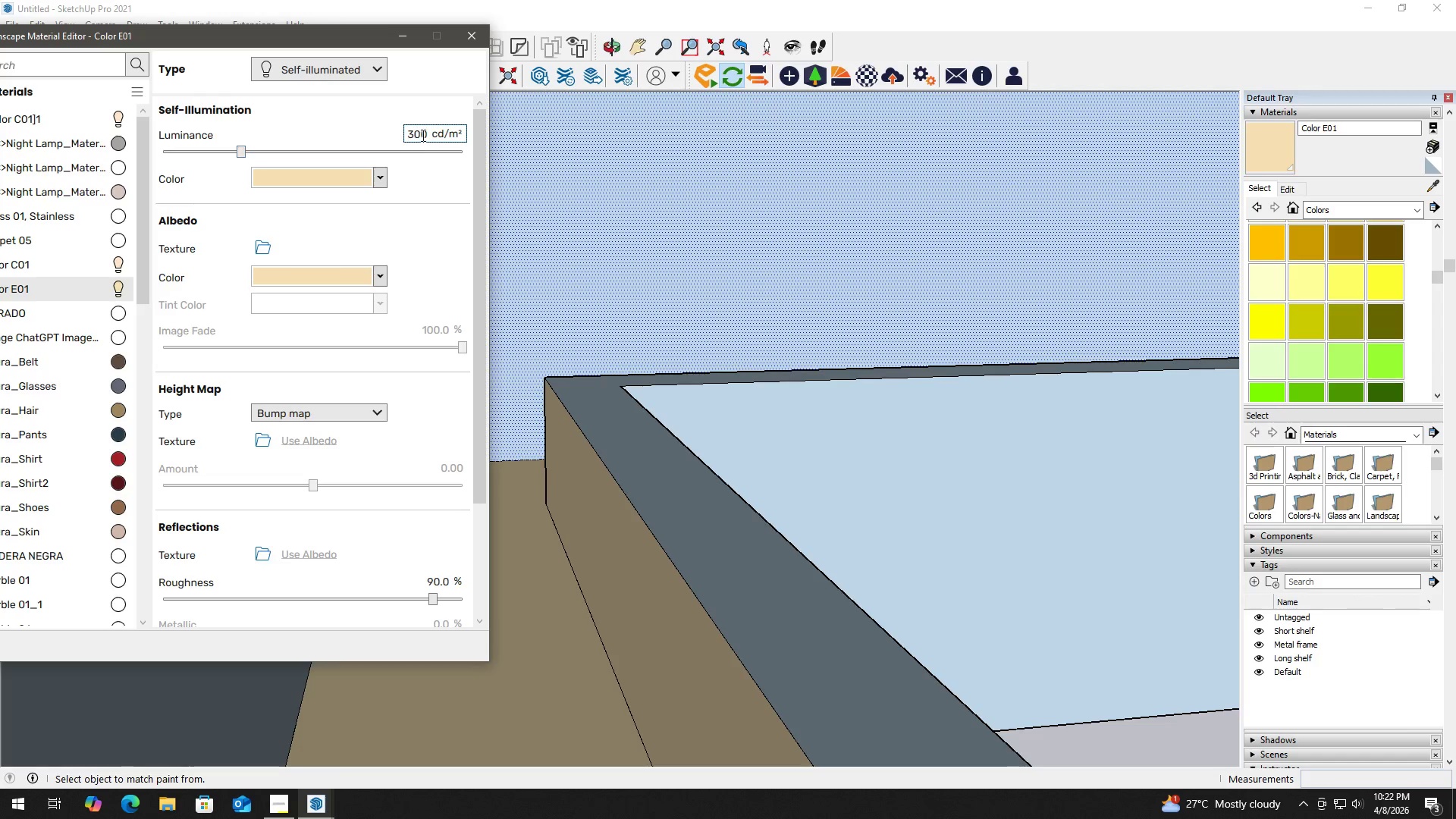 
left_click_drag(start_coordinate=[427, 133], to_coordinate=[373, 126])
 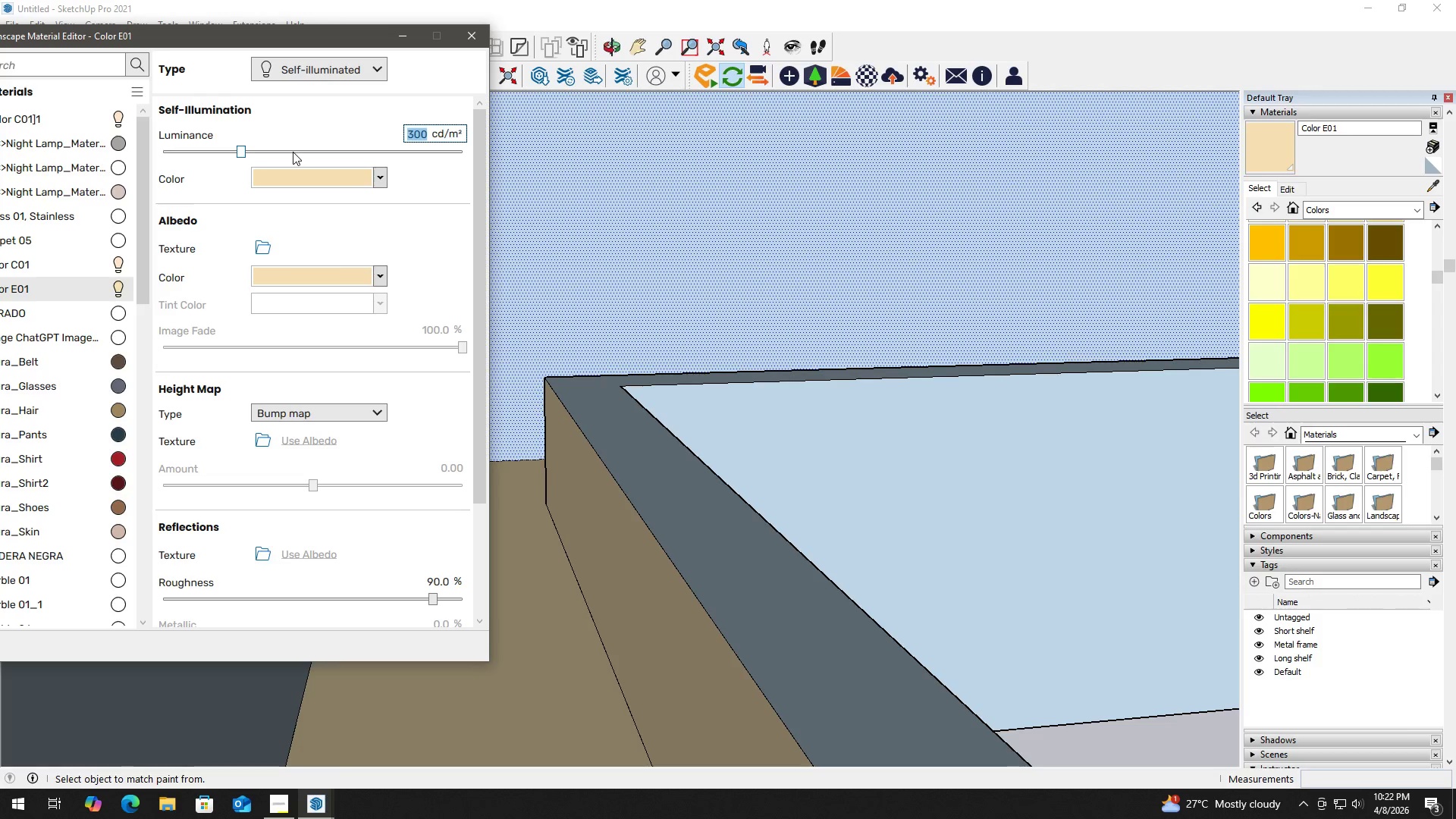 
key(Numpad1)
 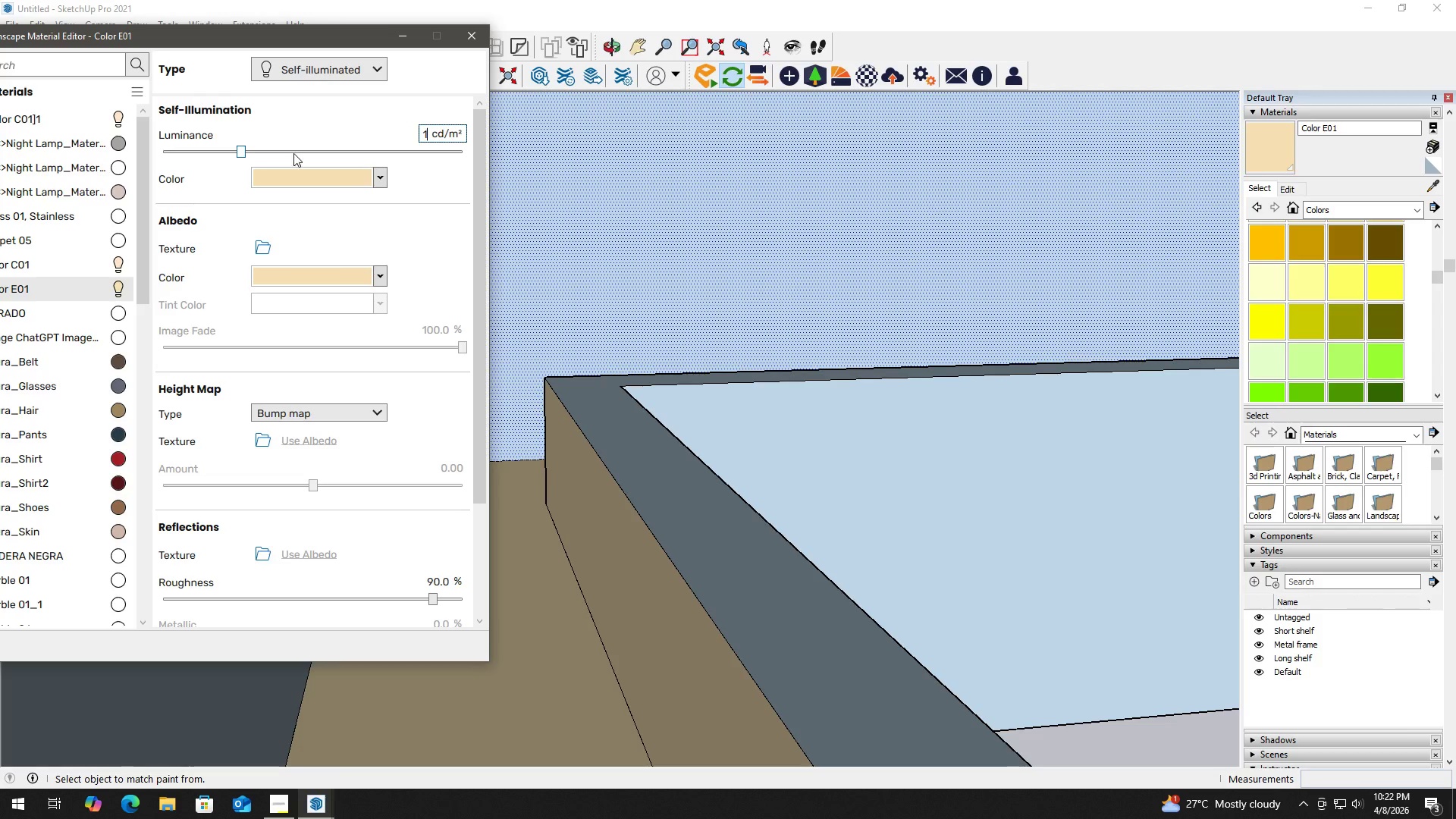 
key(Numpad0)
 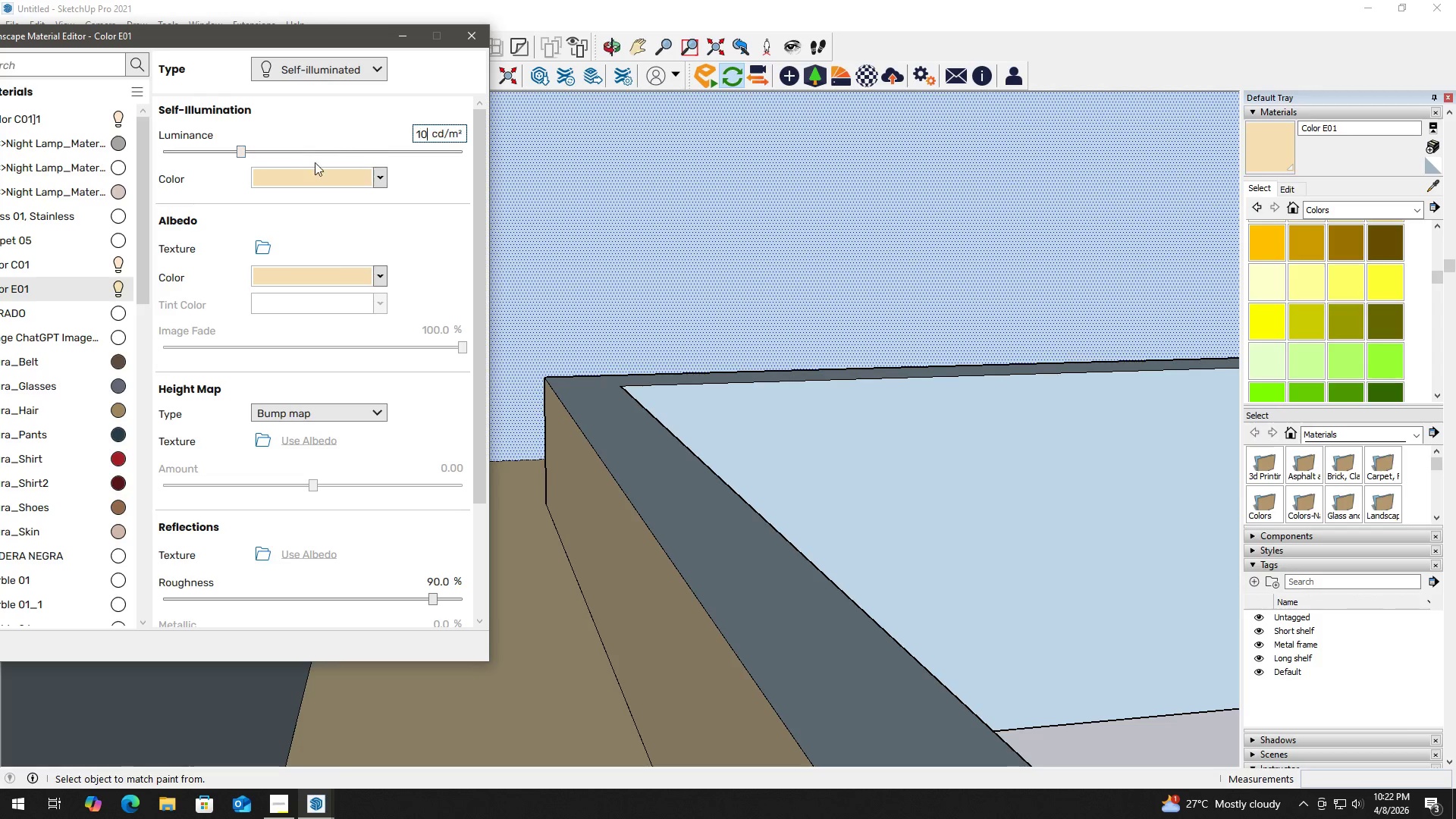 
key(Numpad0)
 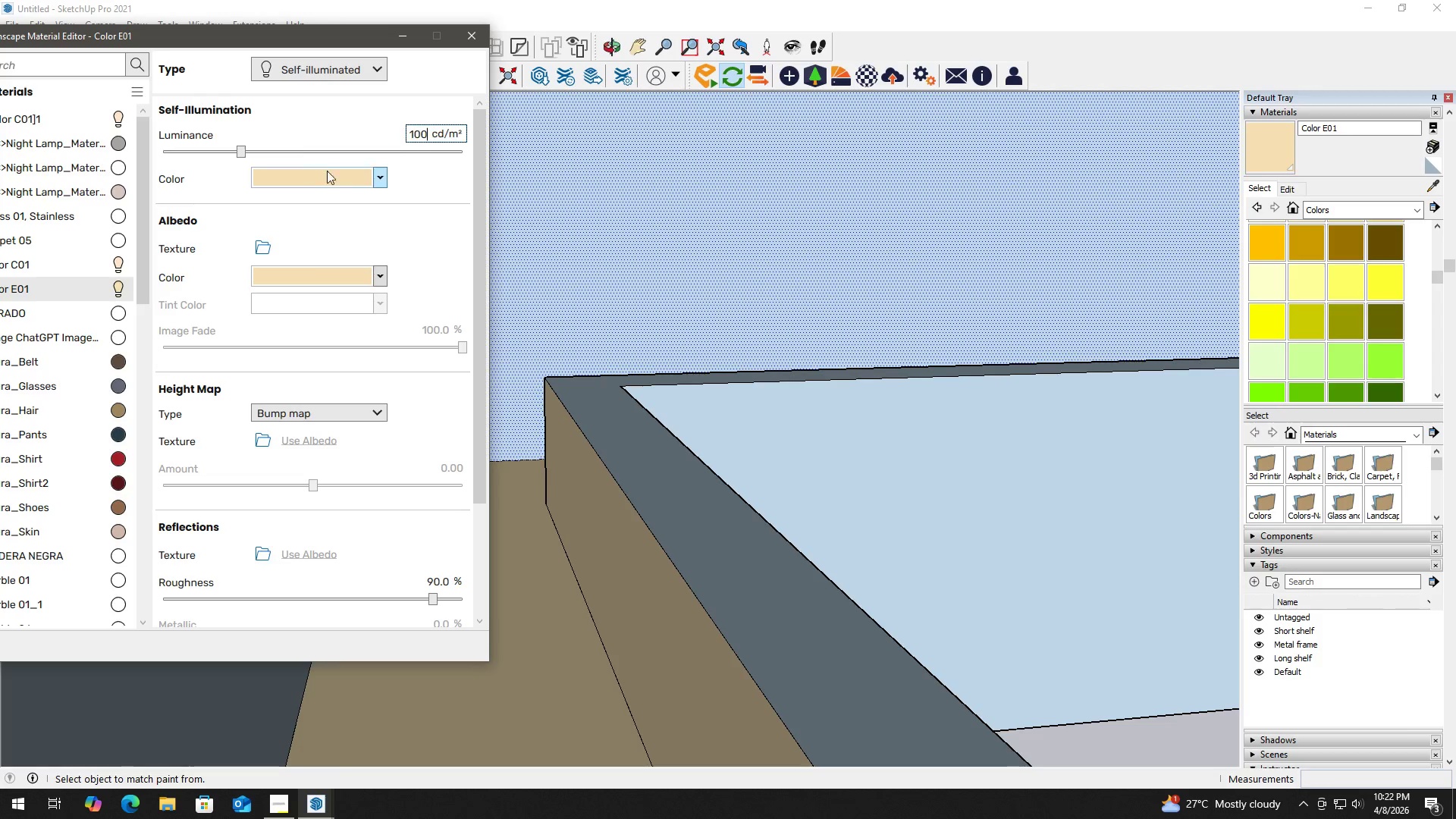 
key(Numpad0)
 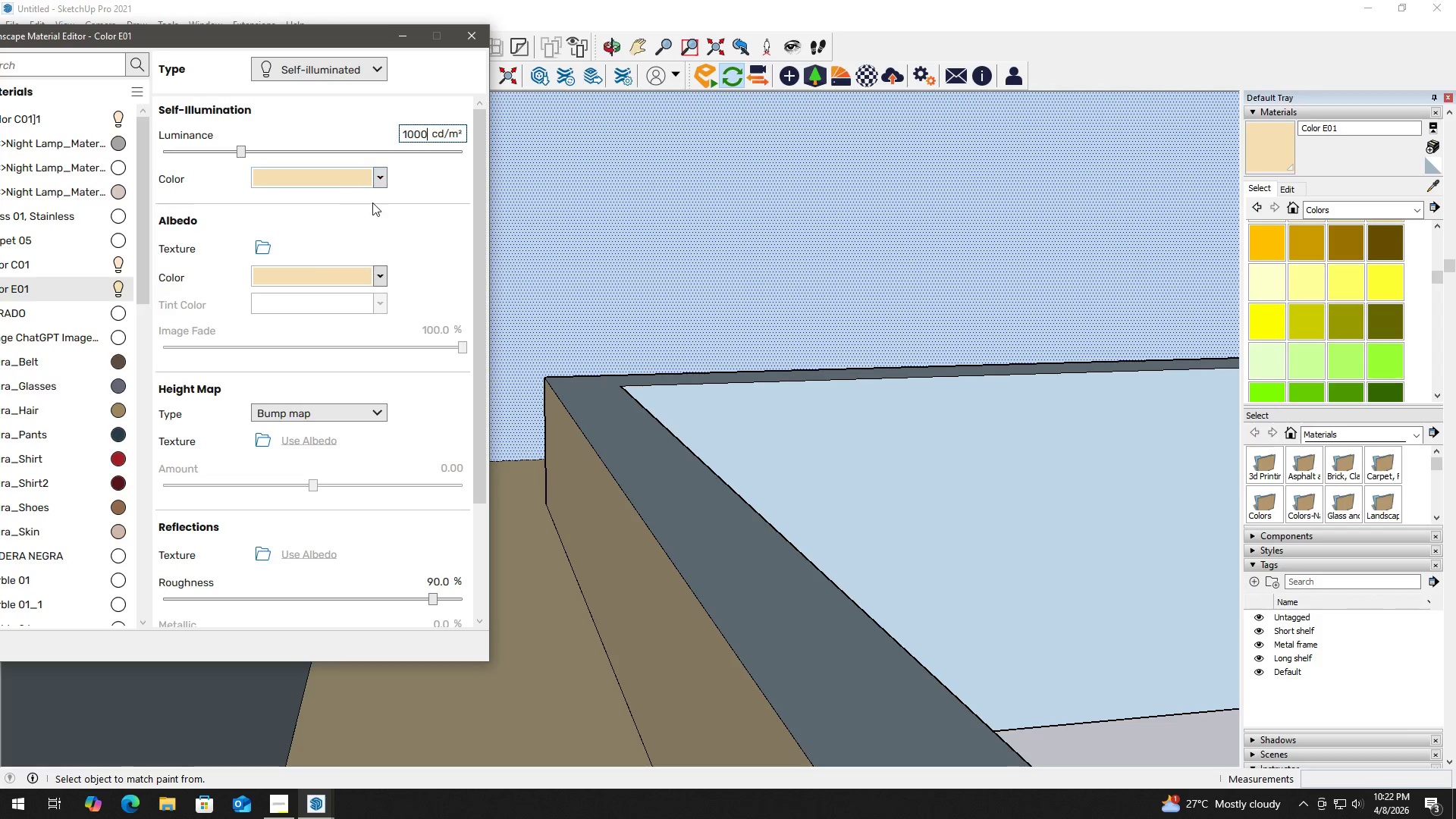 
key(Numpad0)
 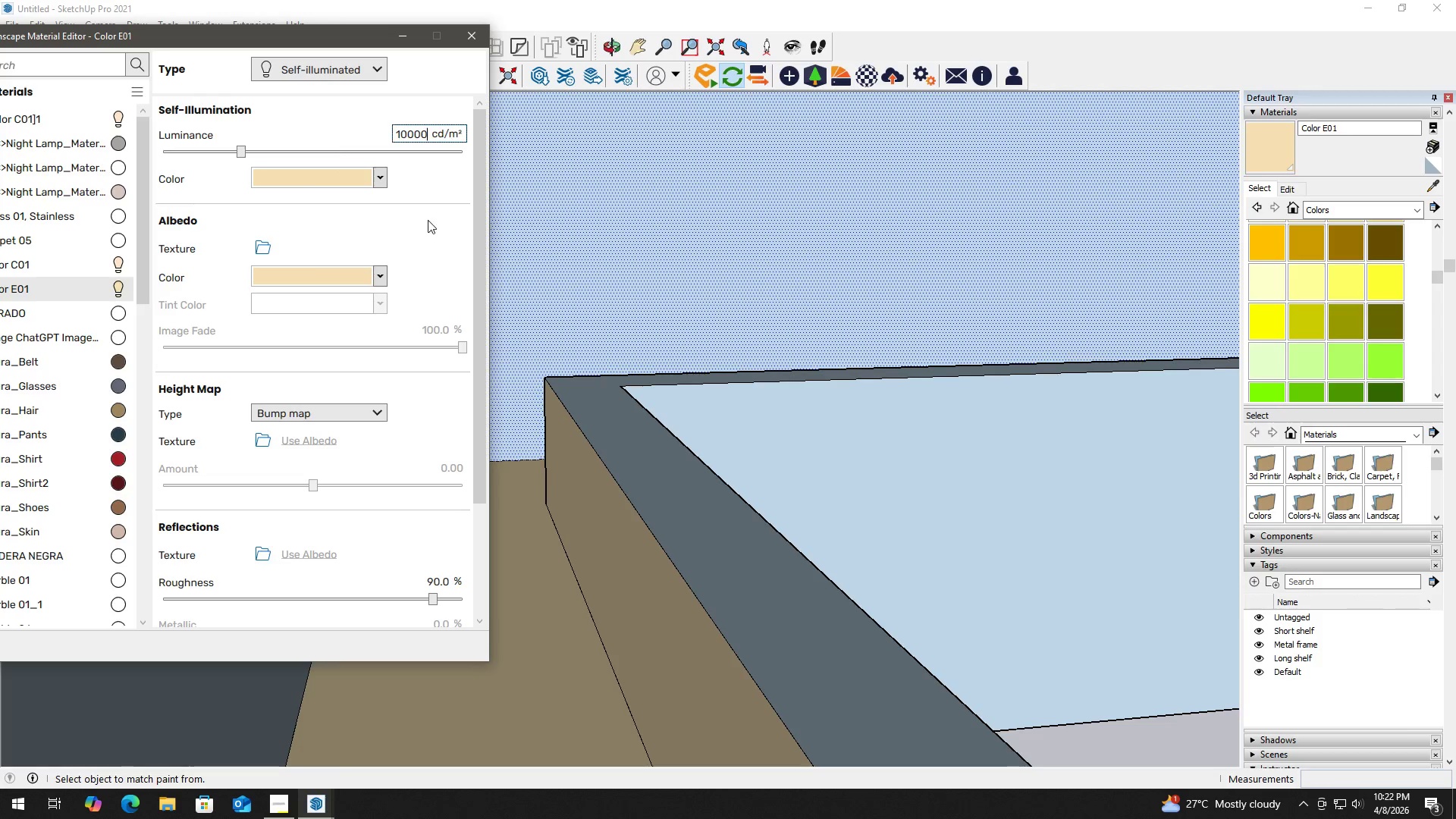 
left_click([431, 220])
 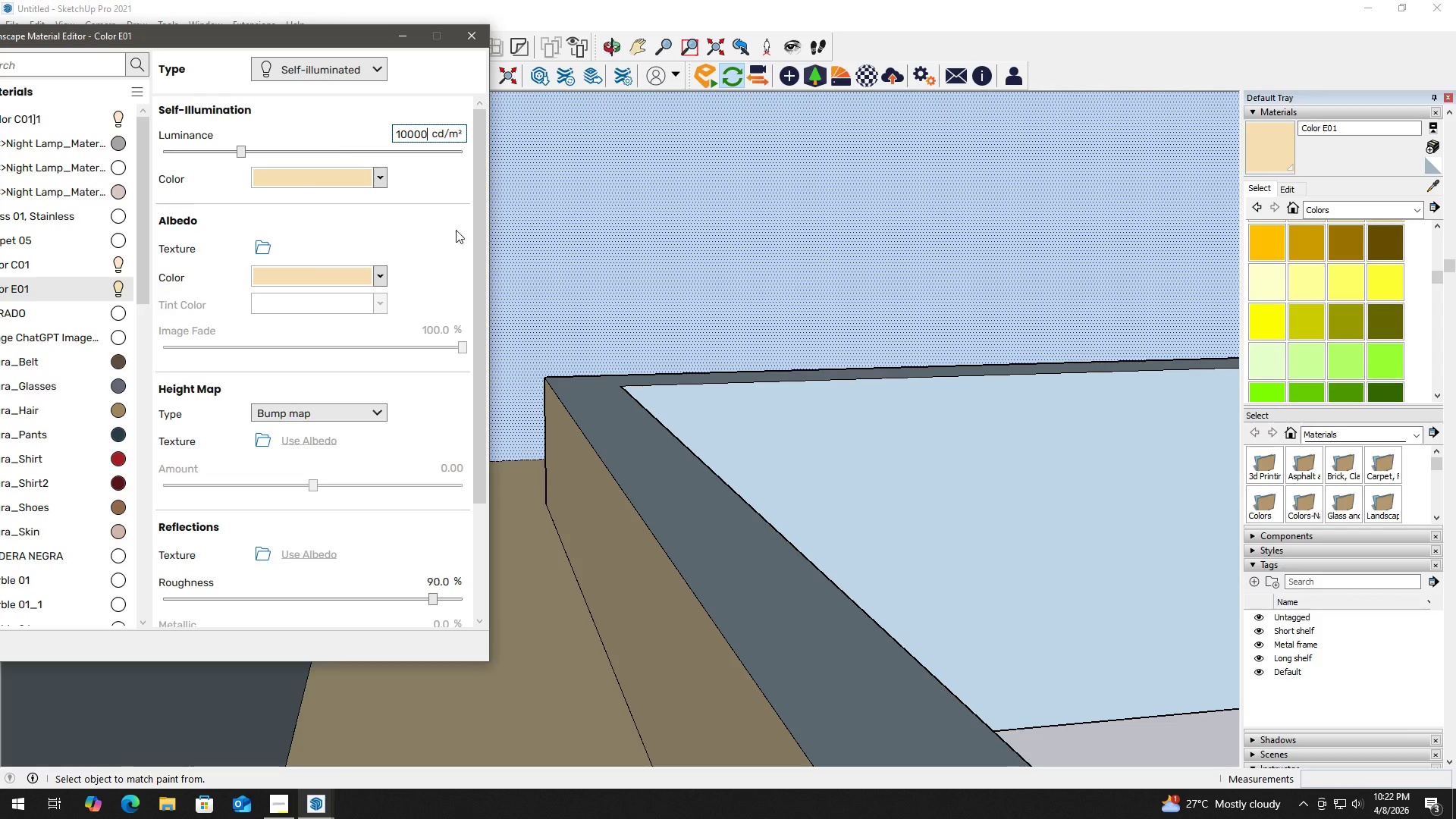 
key(Alt+Tab)
 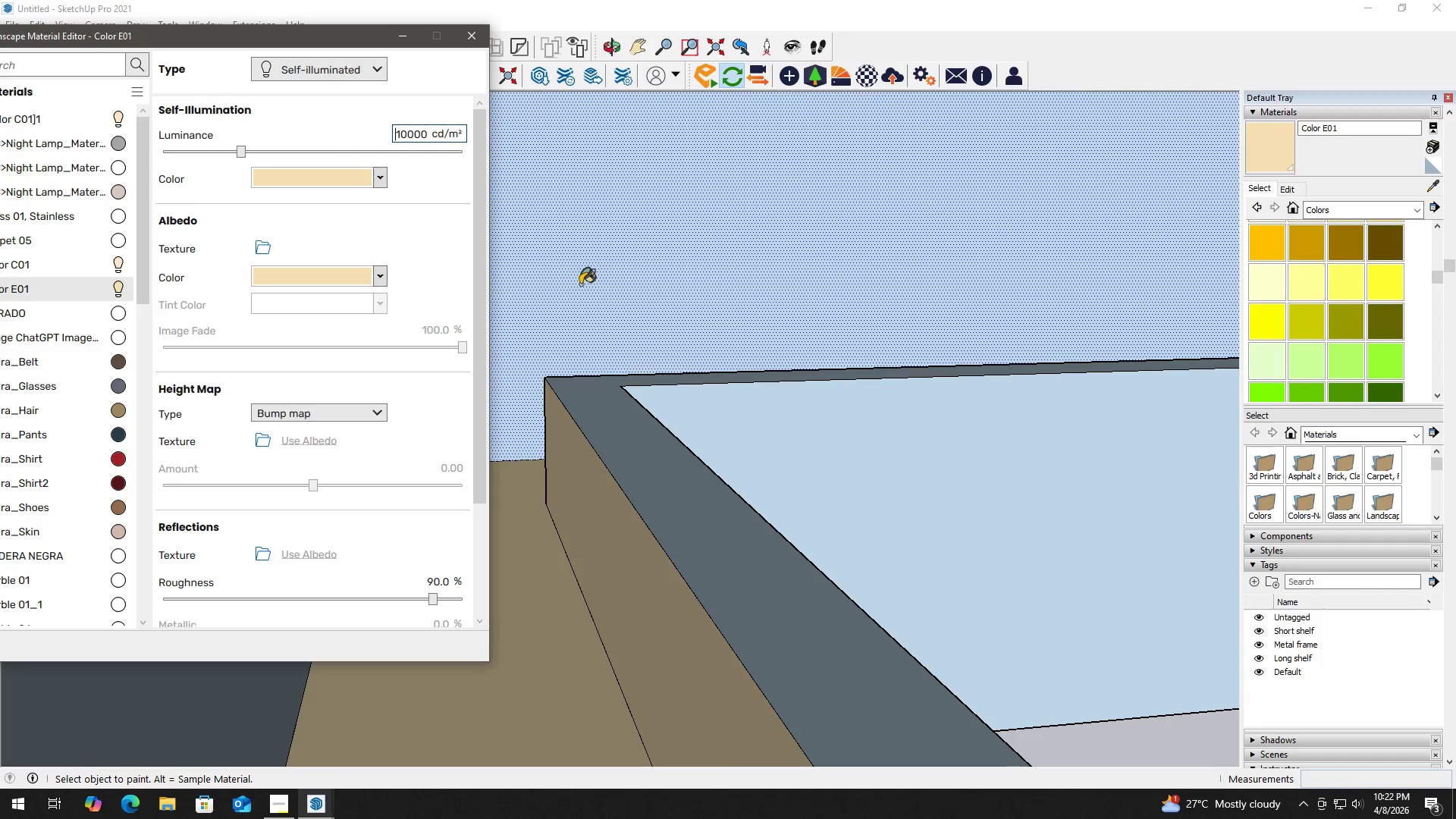 
key(Alt+Tab)
 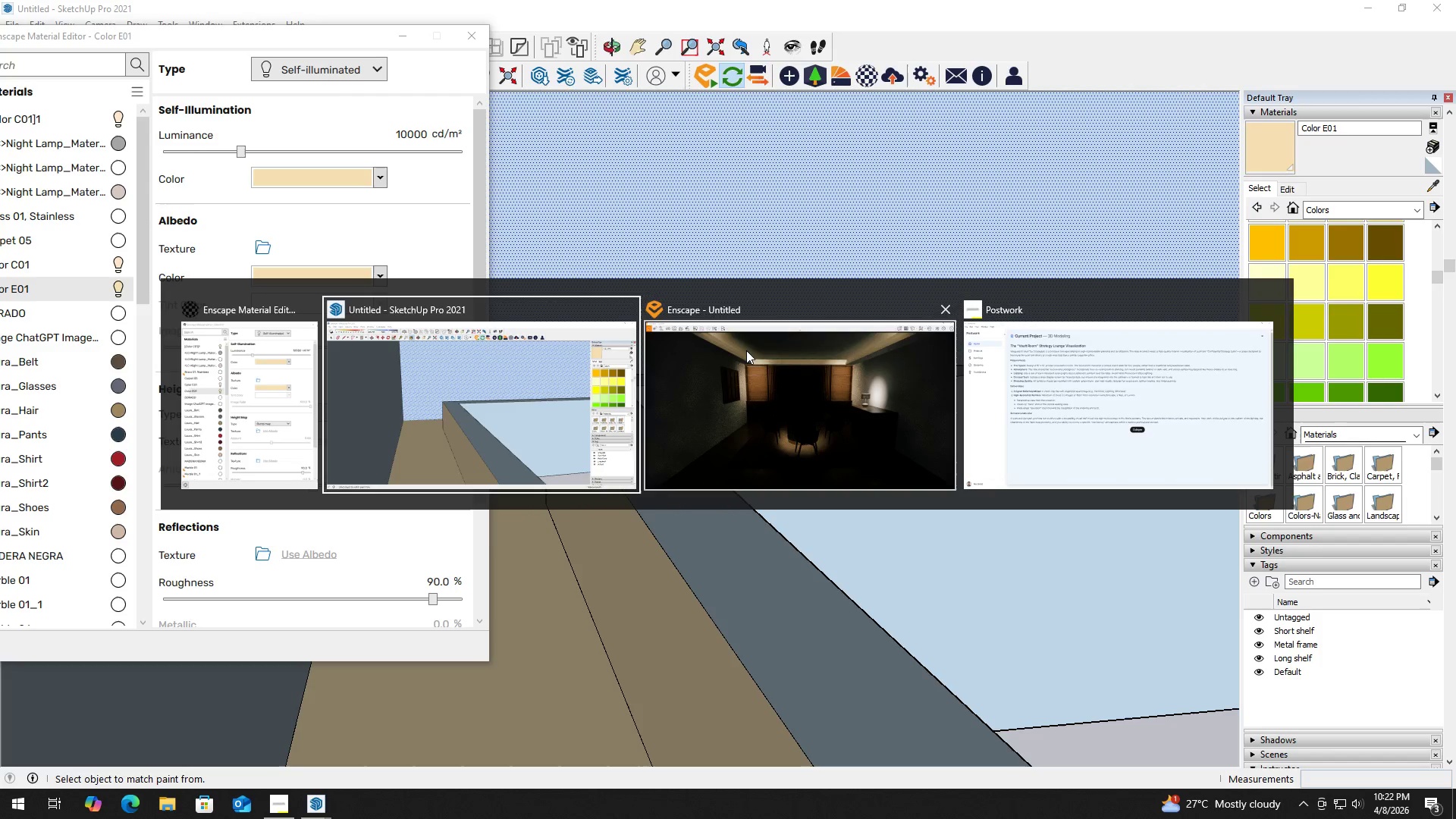 
left_click([746, 350])
 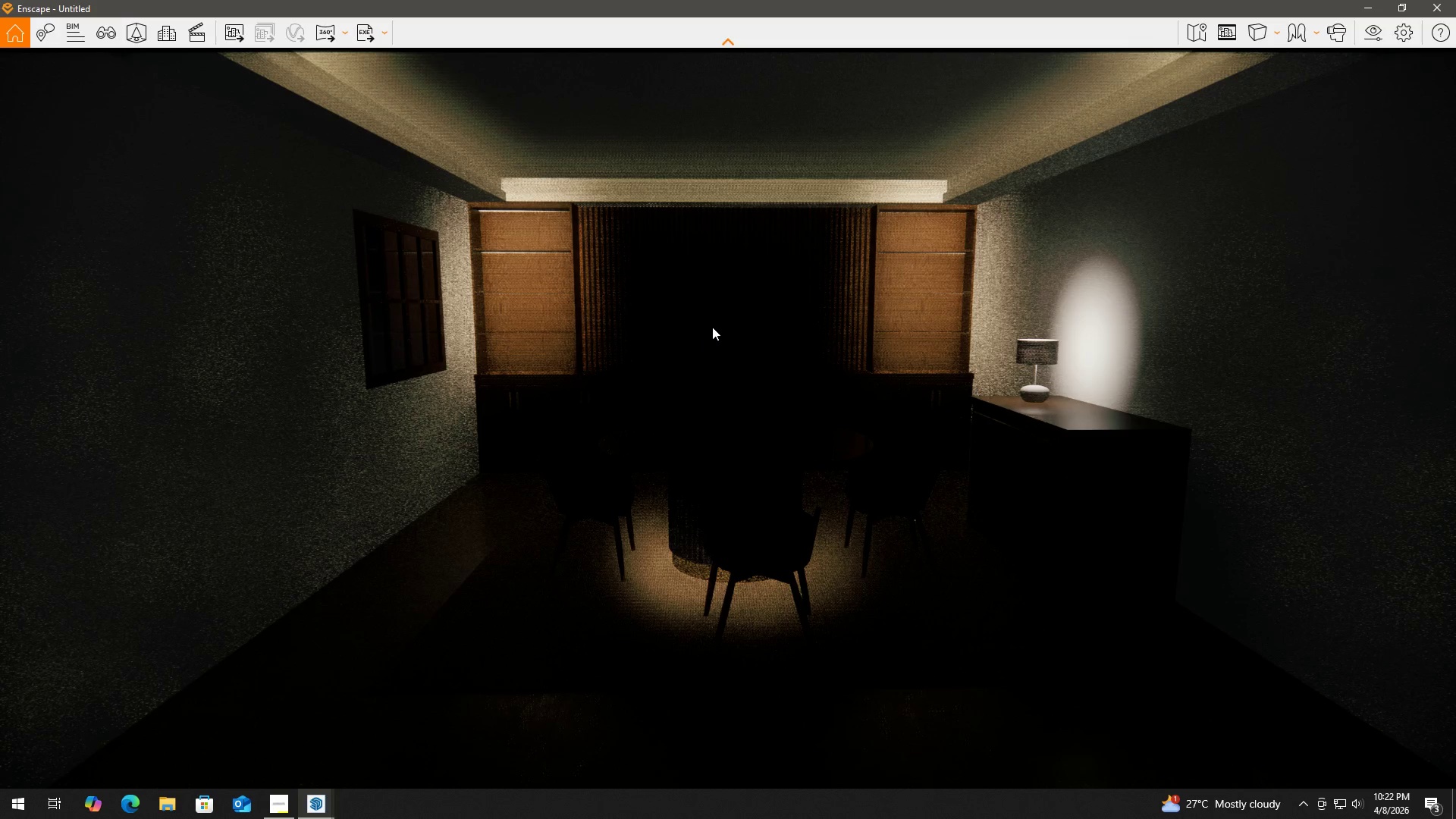 
key(Alt+Tab)
 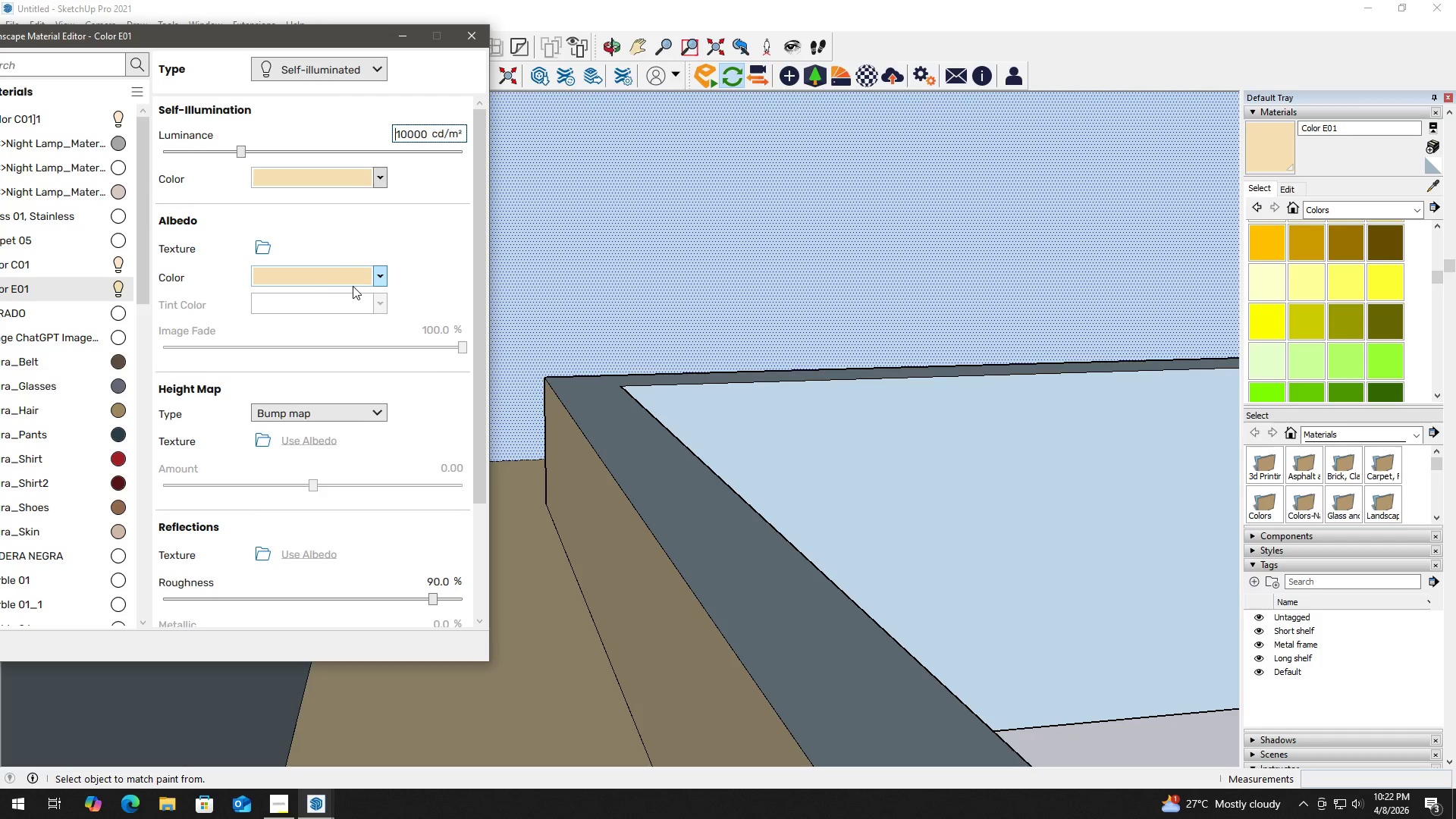 
left_click_drag(start_coordinate=[245, 149], to_coordinate=[475, 152])
 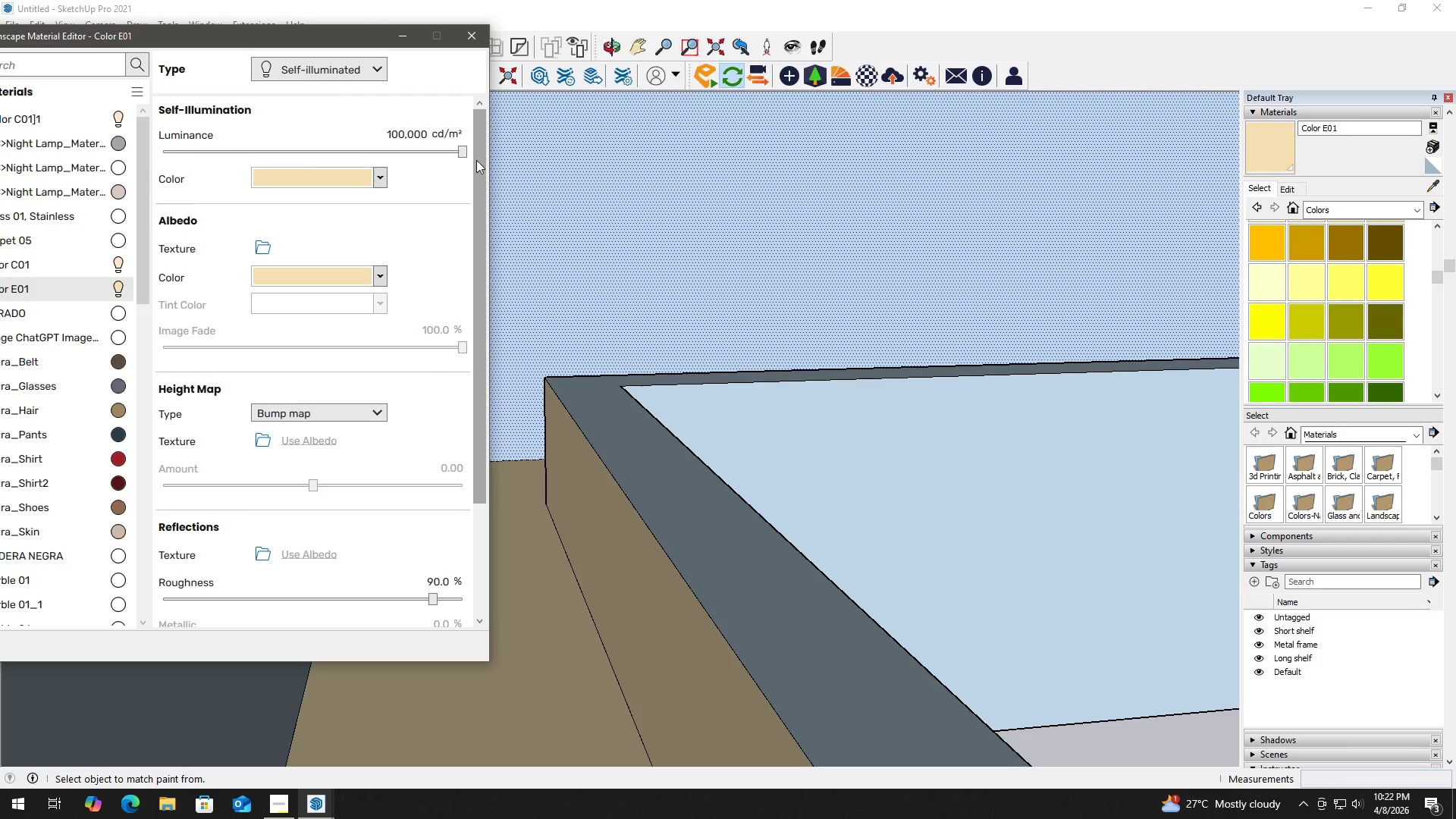 
key(Alt+Tab)
 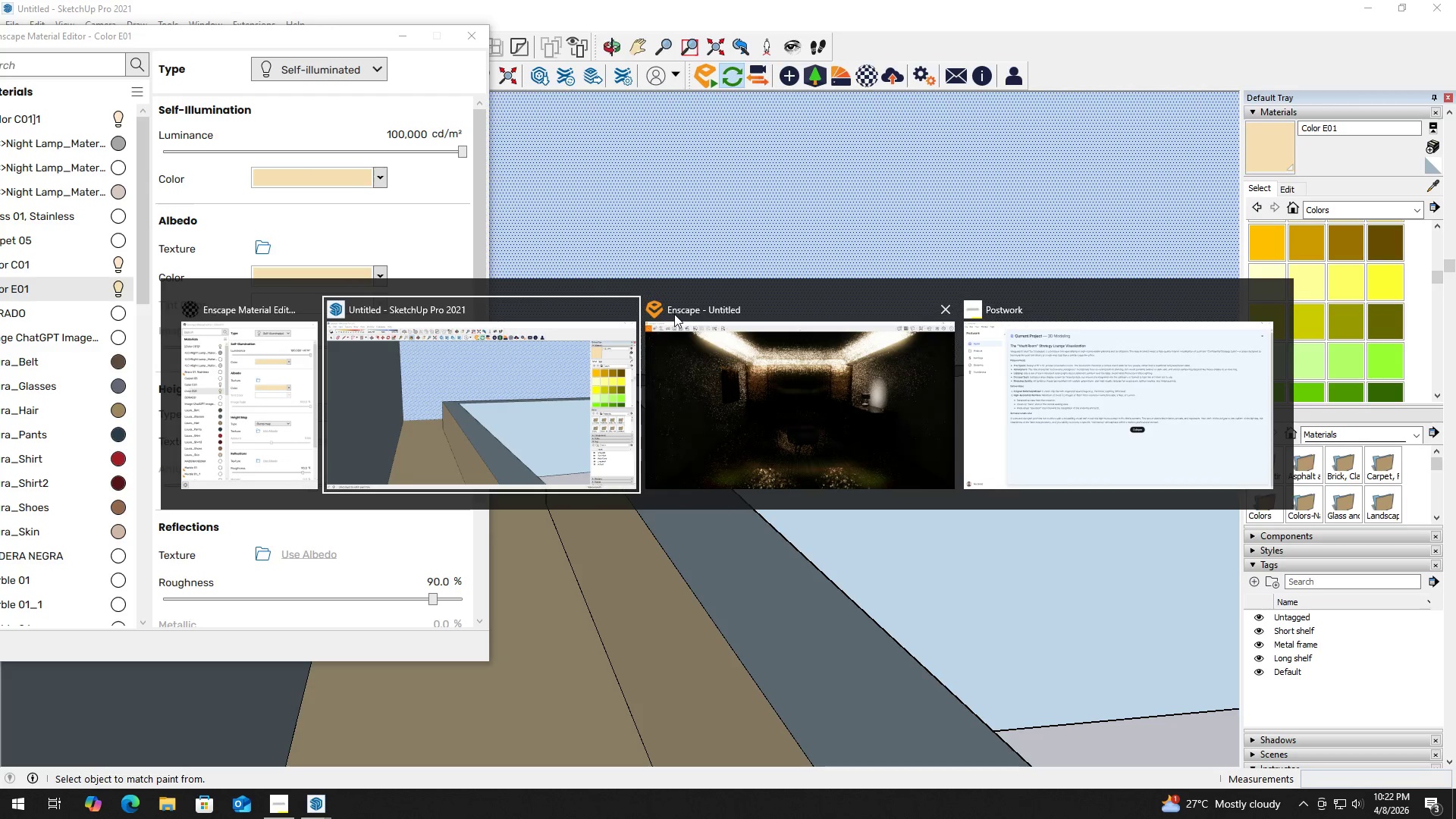 
left_click([716, 346])
 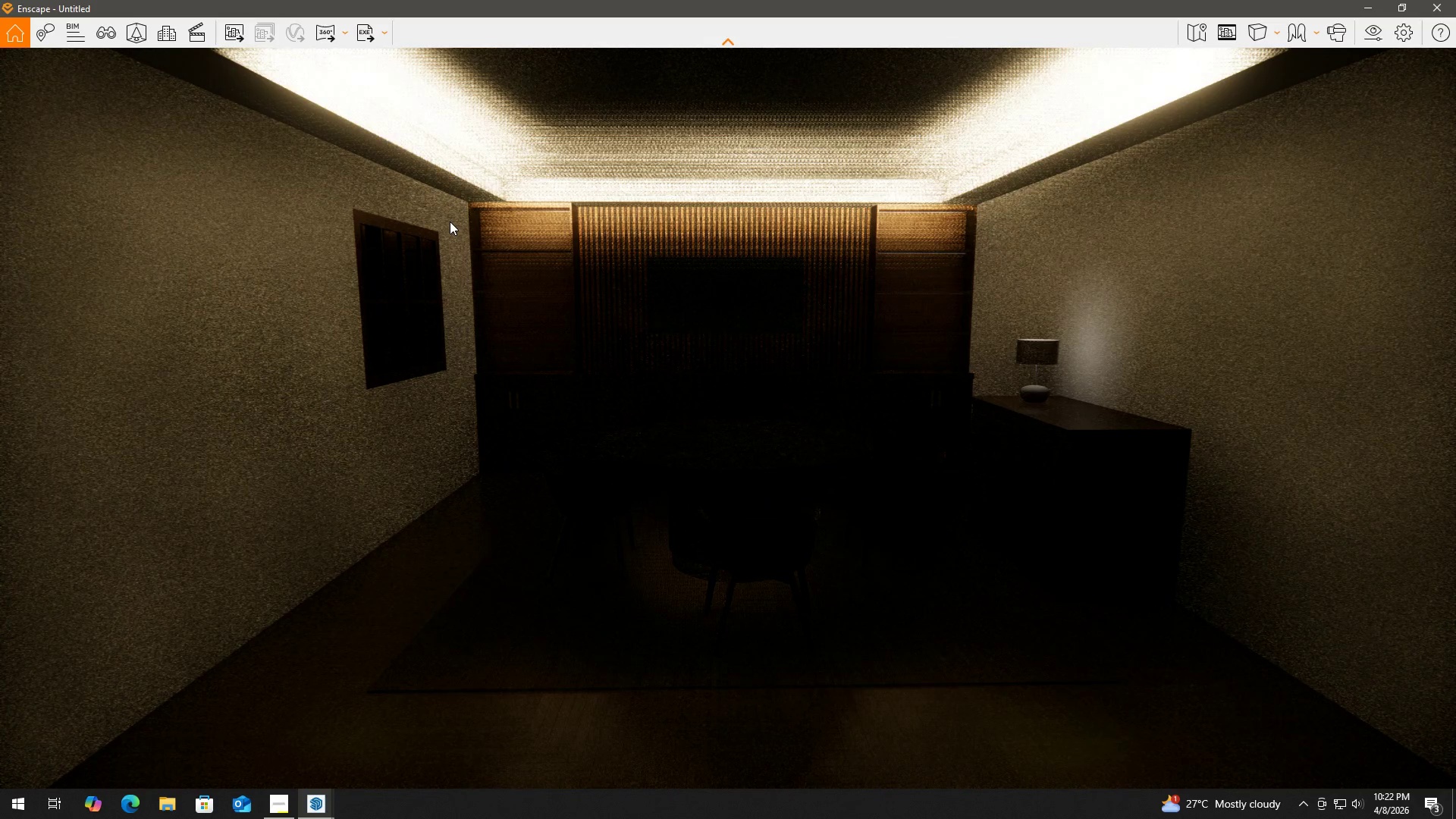 
key(Alt+Tab)
 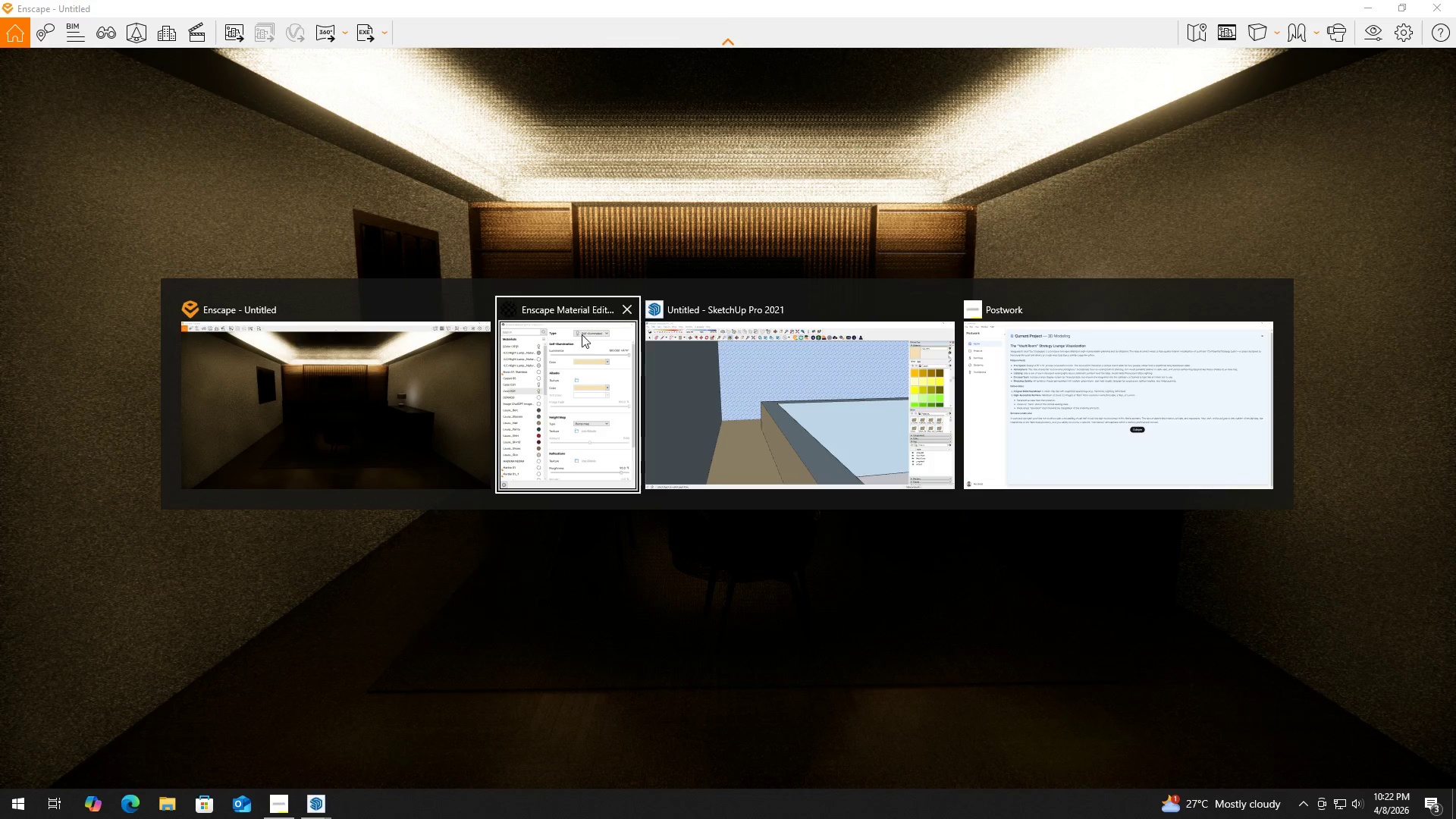 
left_click([560, 354])
 